 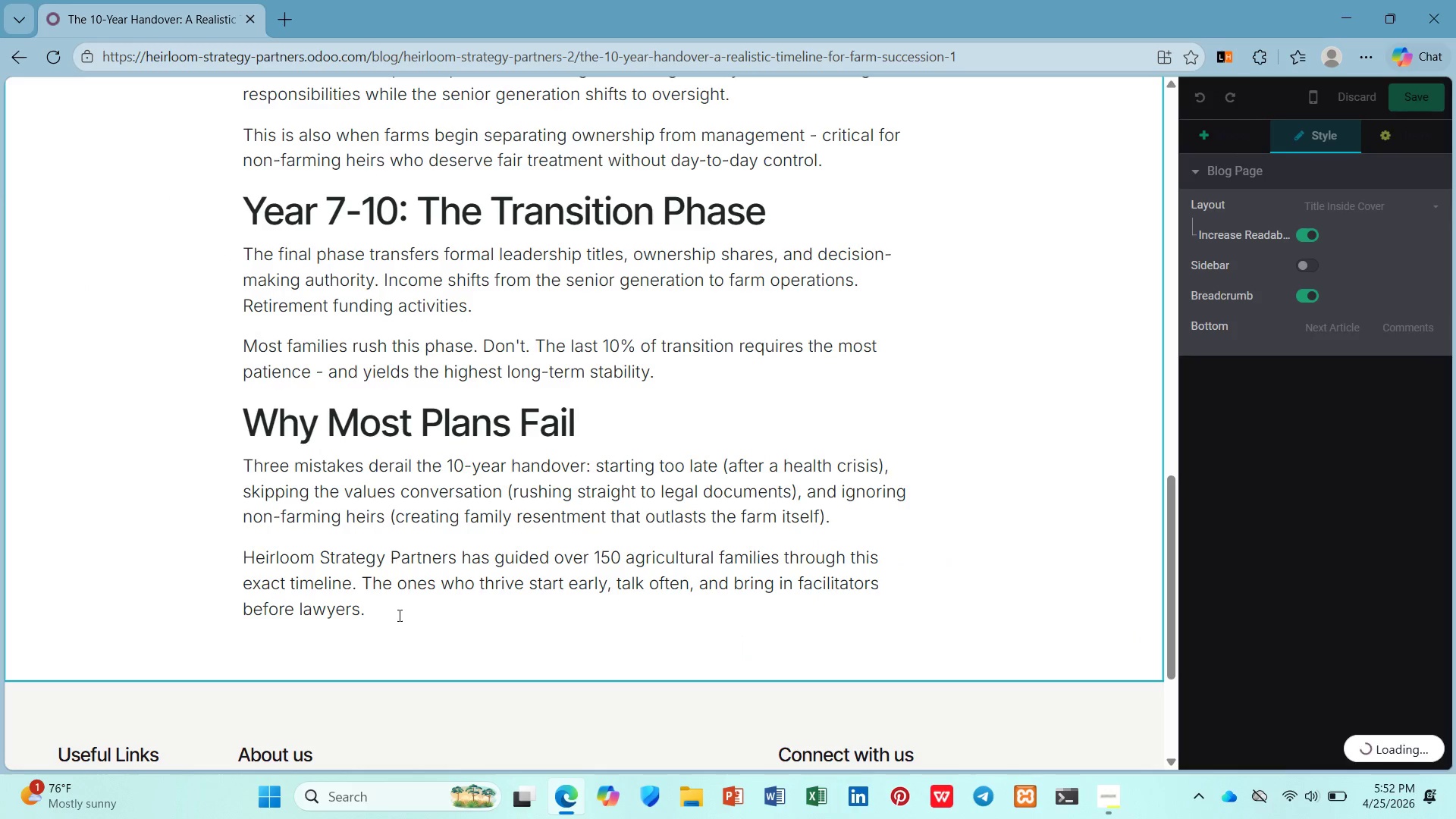 
left_click_drag(start_coordinate=[363, 604], to_coordinate=[233, 571])
 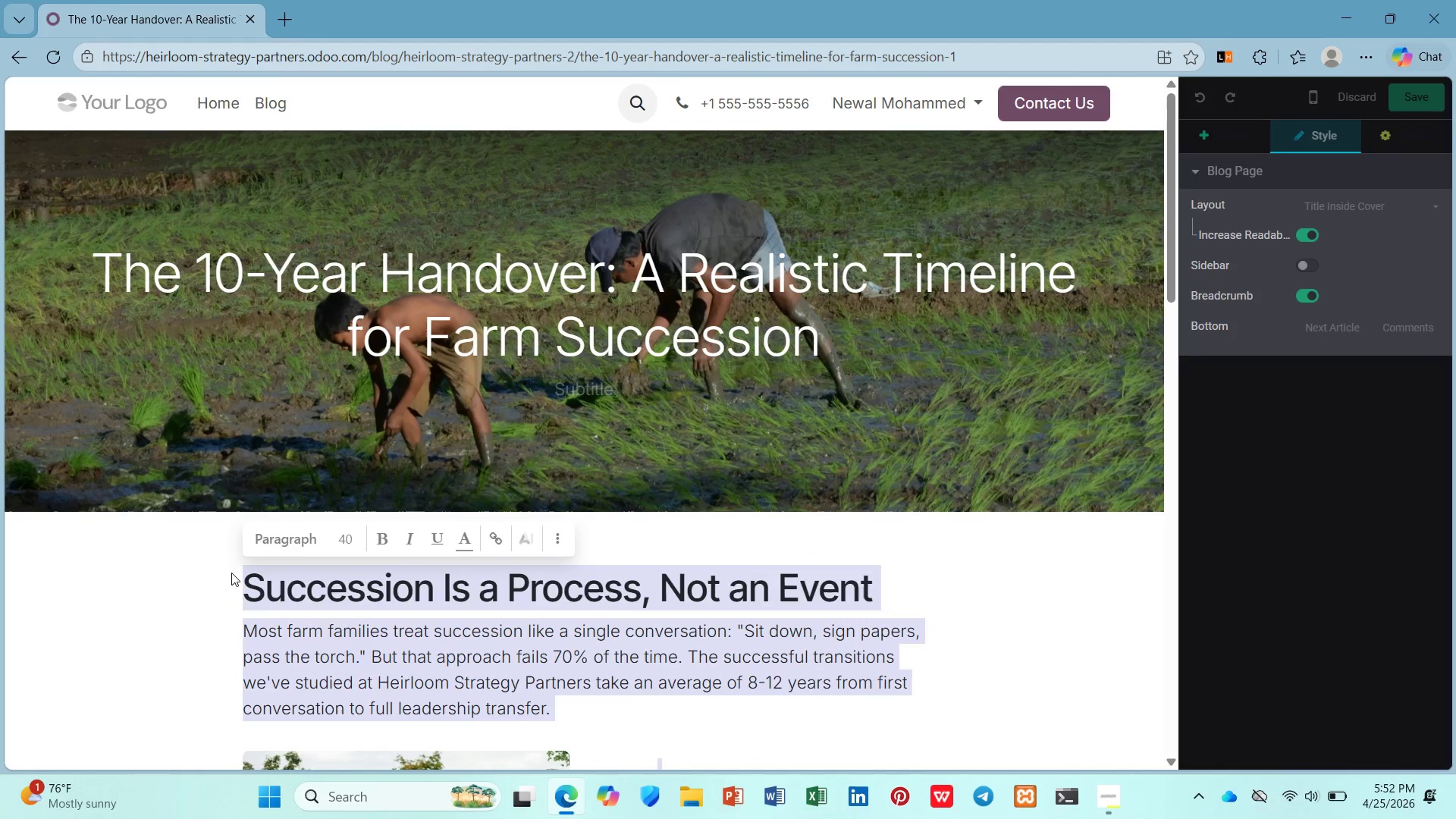 
key(Control+C)
 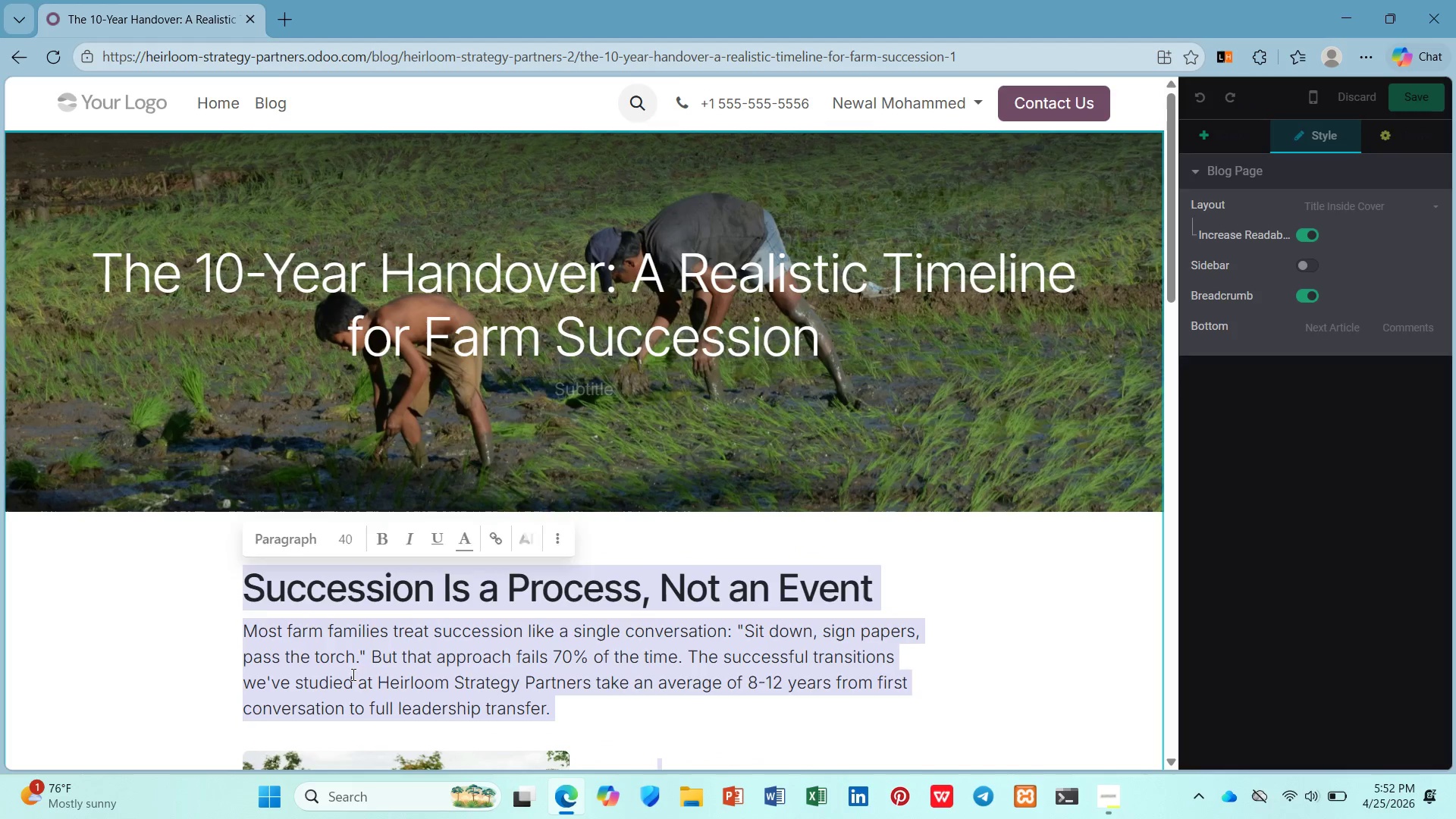 
left_click([352, 674])
 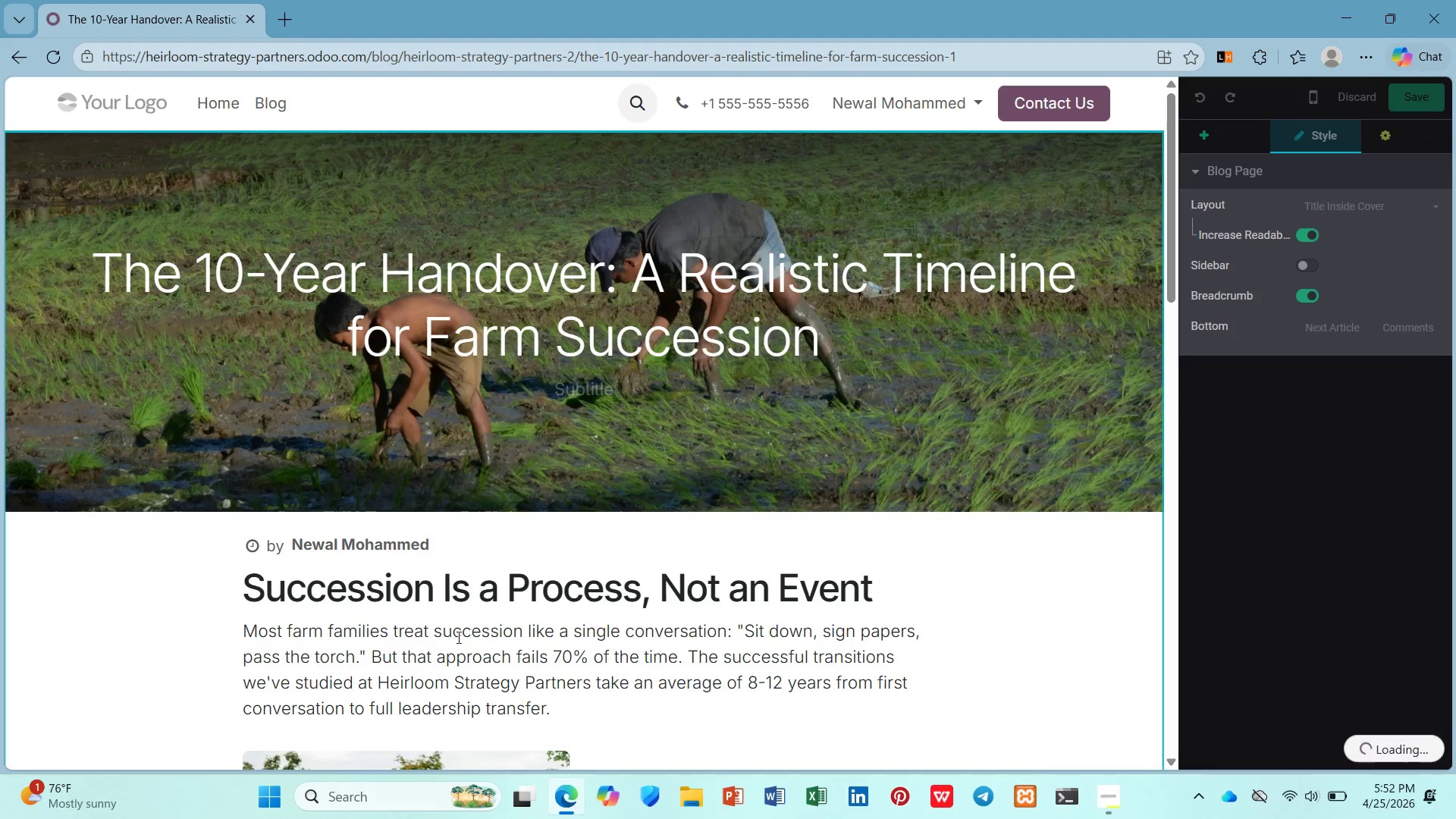 
scroll: coordinate [455, 586], scroll_direction: down, amount: 17.0
 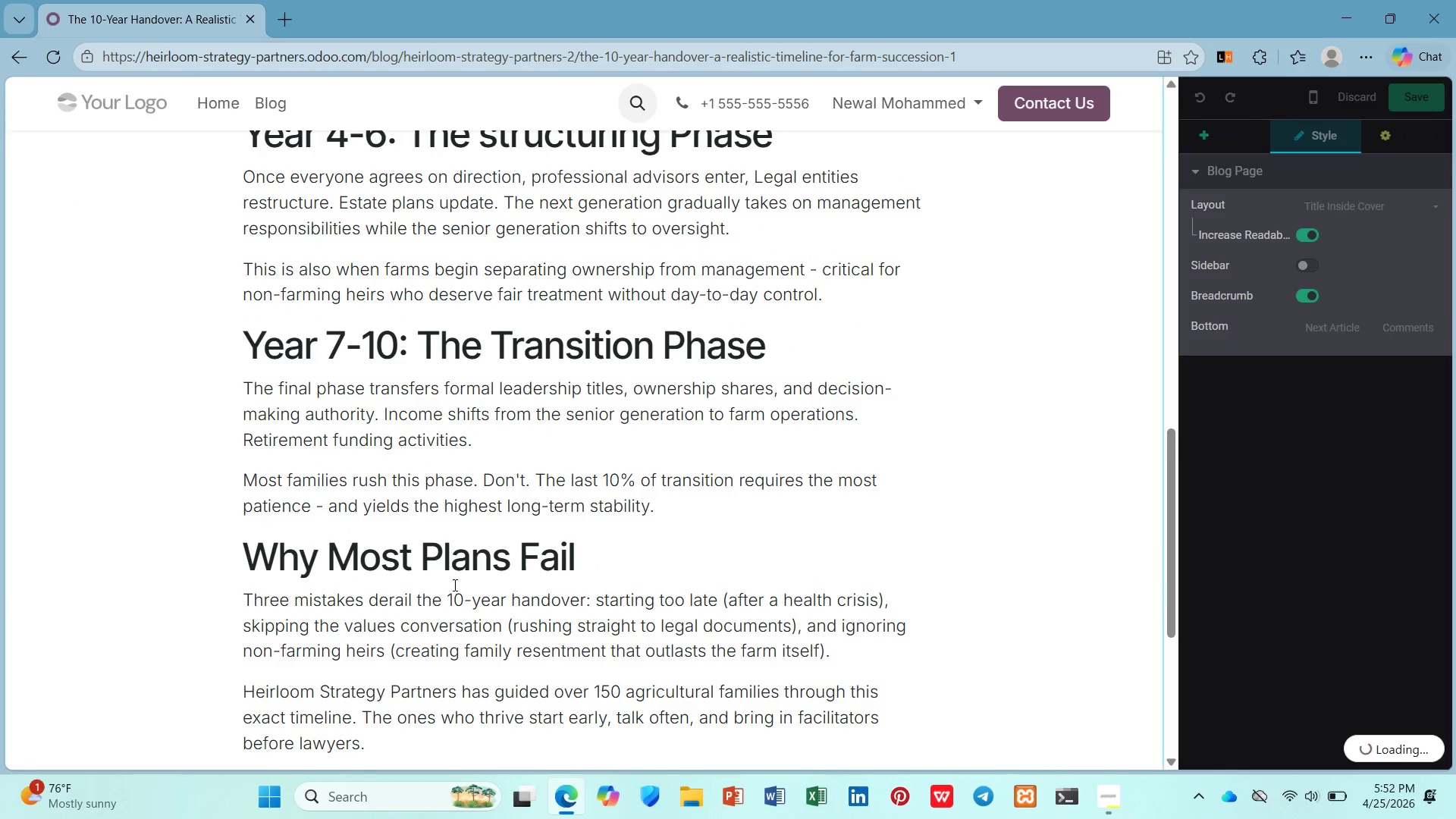 
scroll: coordinate [452, 588], scroll_direction: up, amount: 12.0
 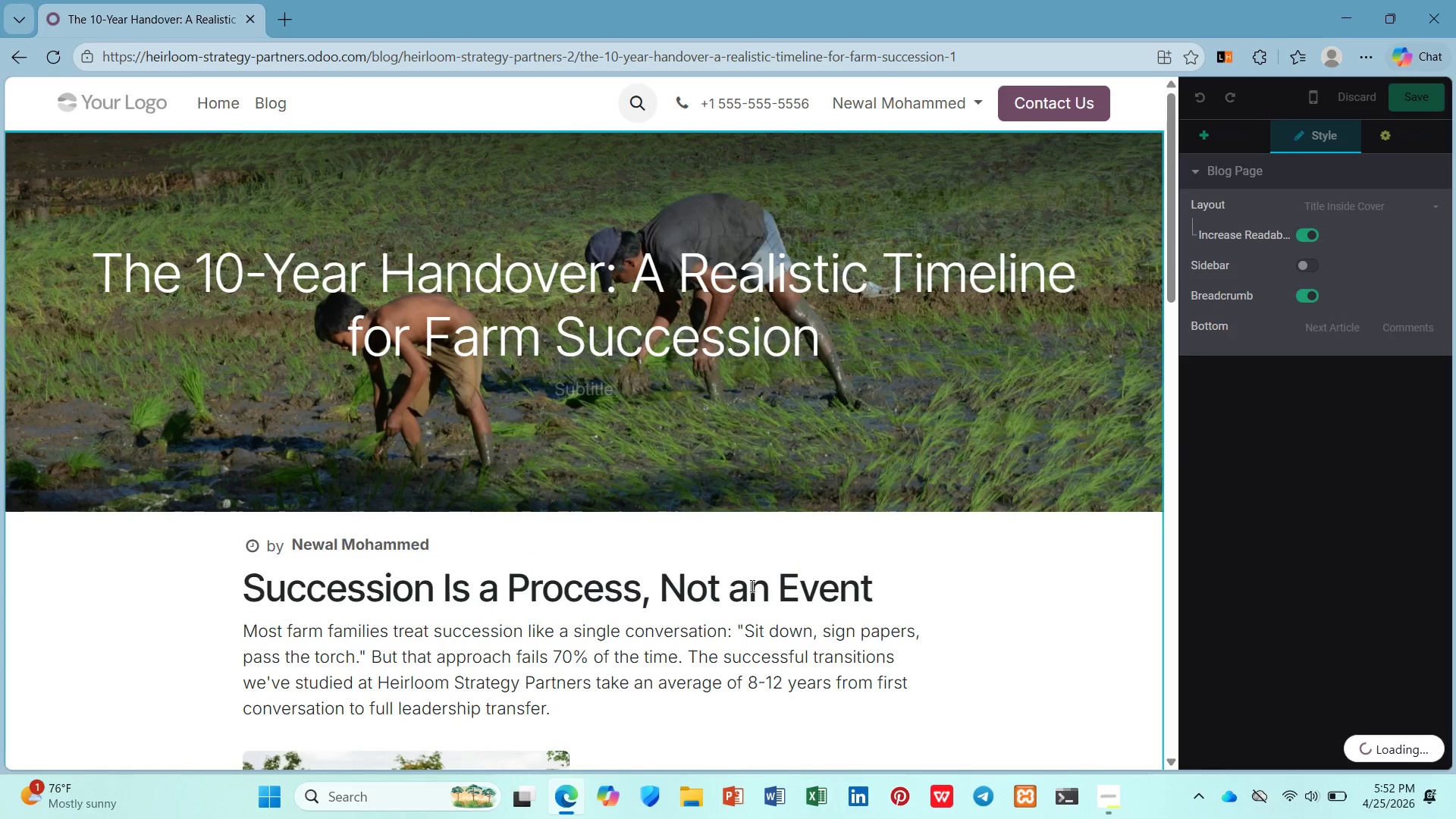 
wait(5.66)
 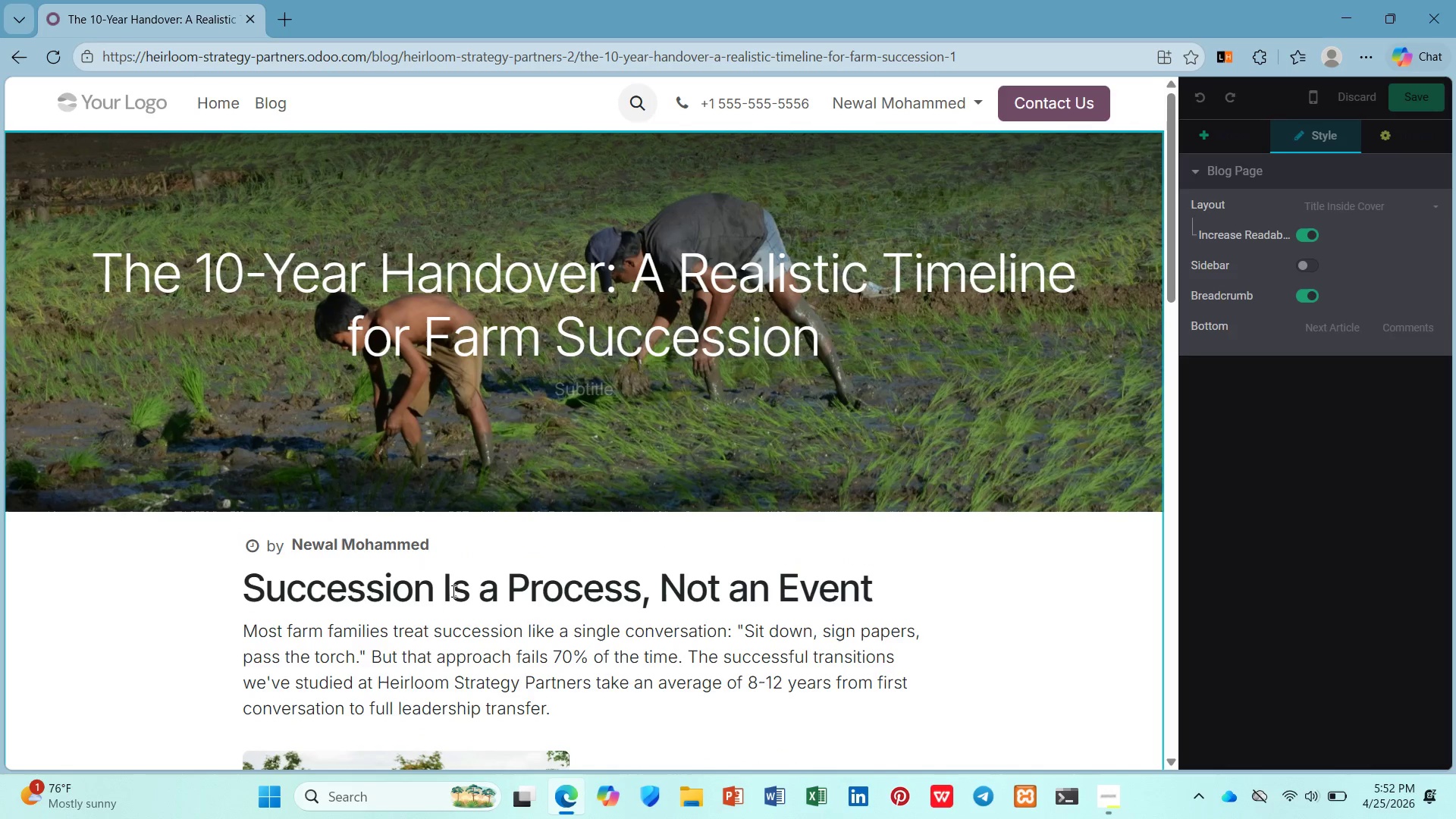 
mouse_move([1262, 779])
 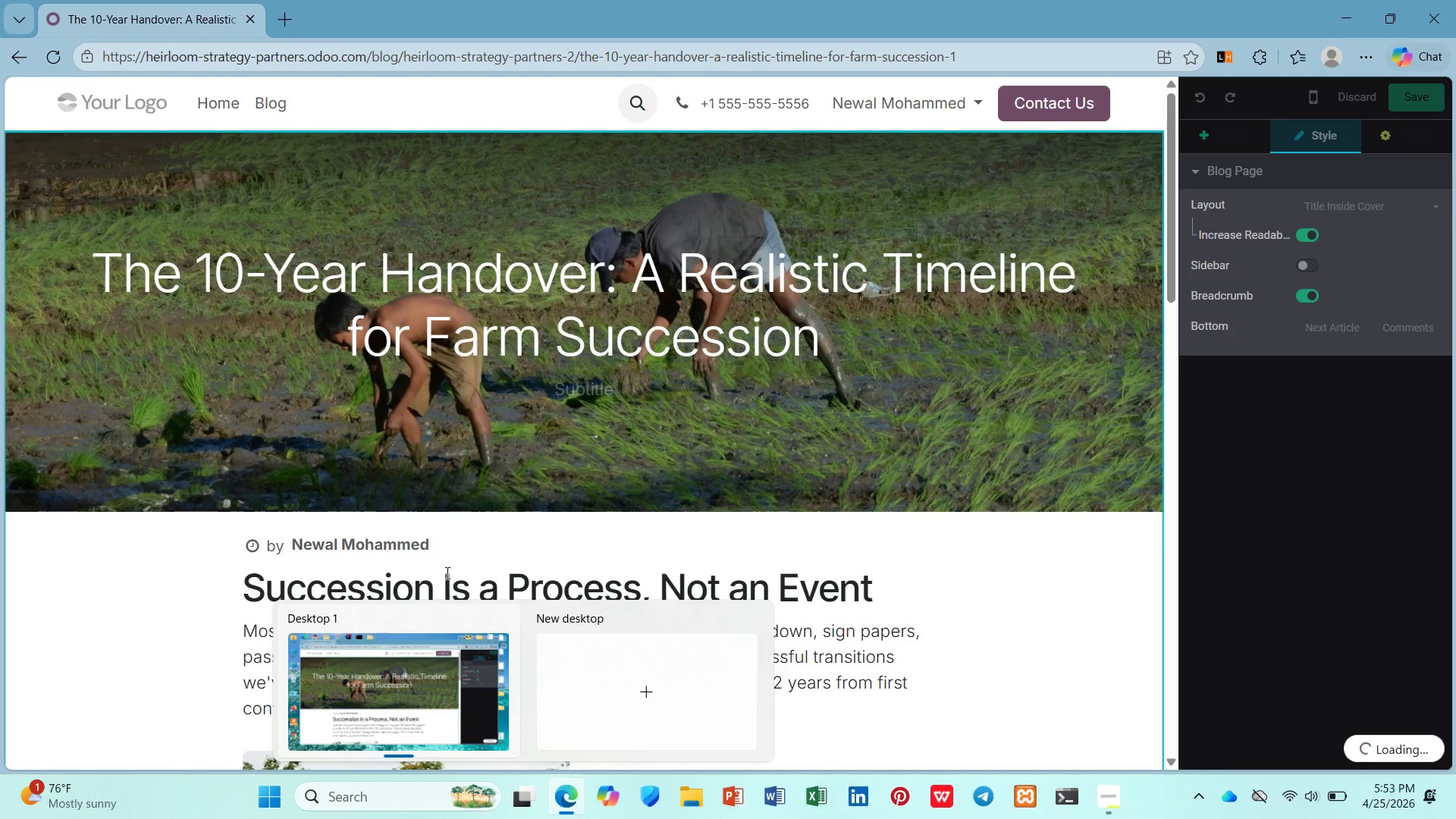 
scroll: coordinate [441, 575], scroll_direction: down, amount: 14.0
 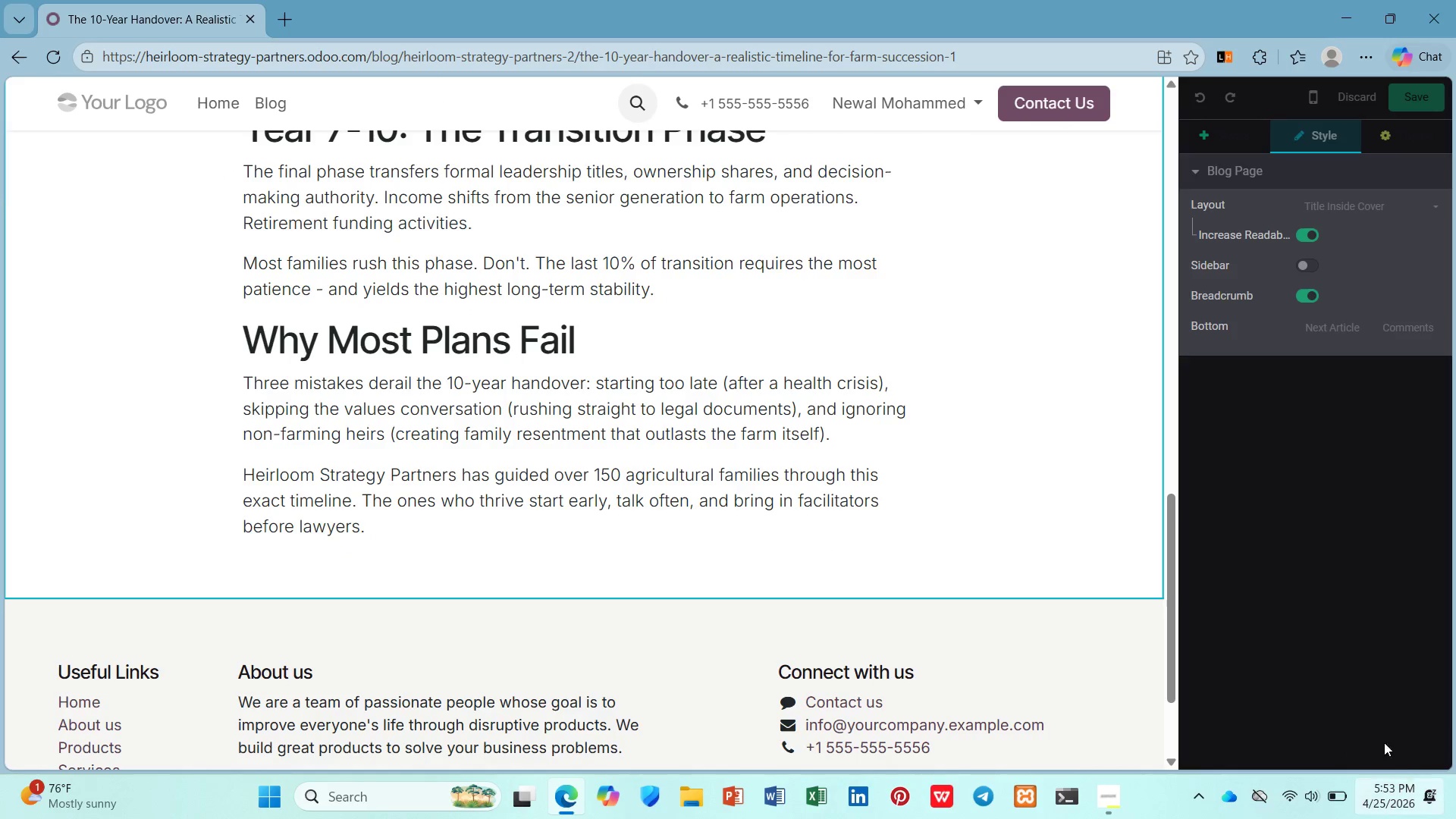 
left_click([1298, 802])
 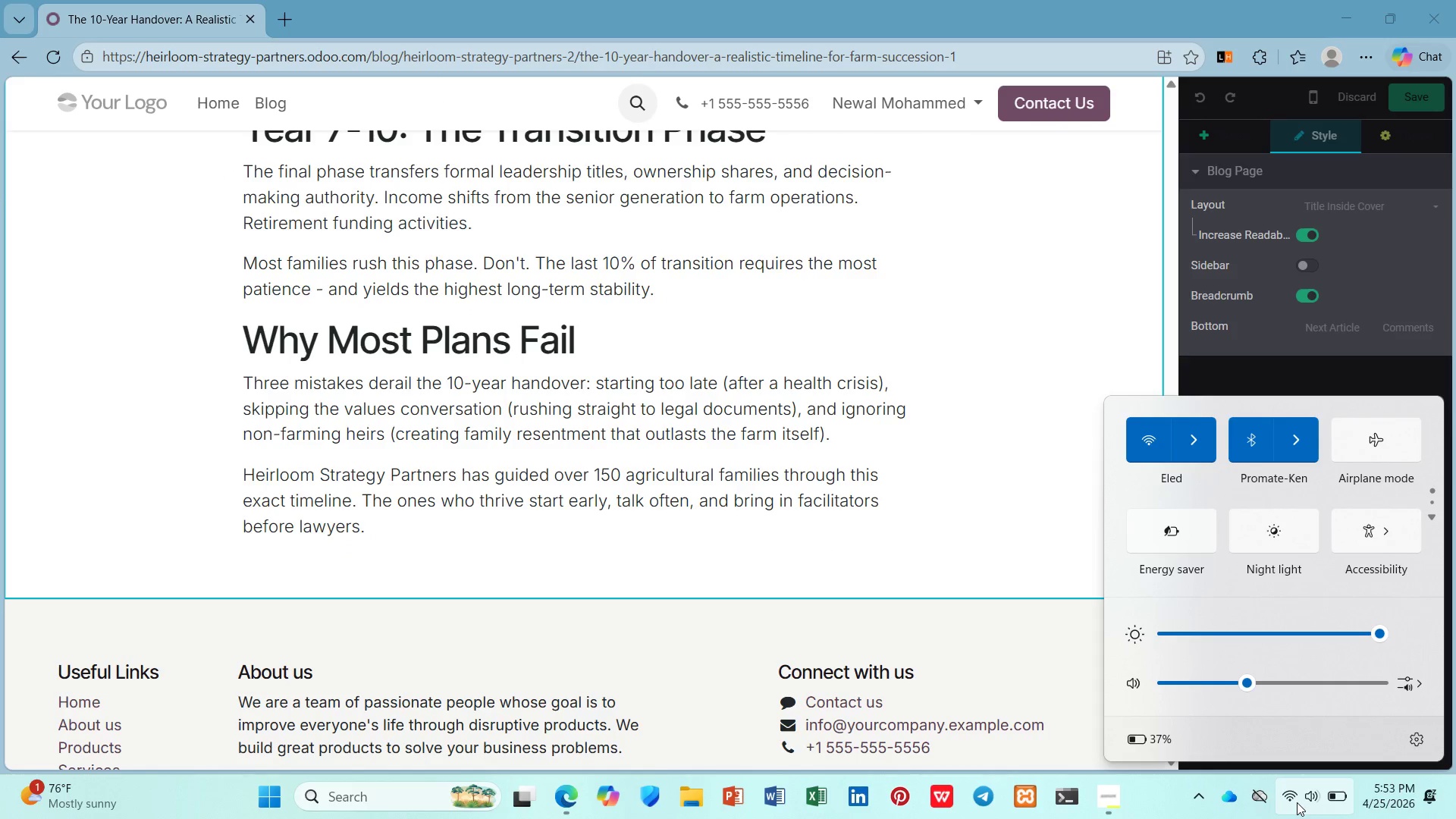 
left_click([1297, 802])
 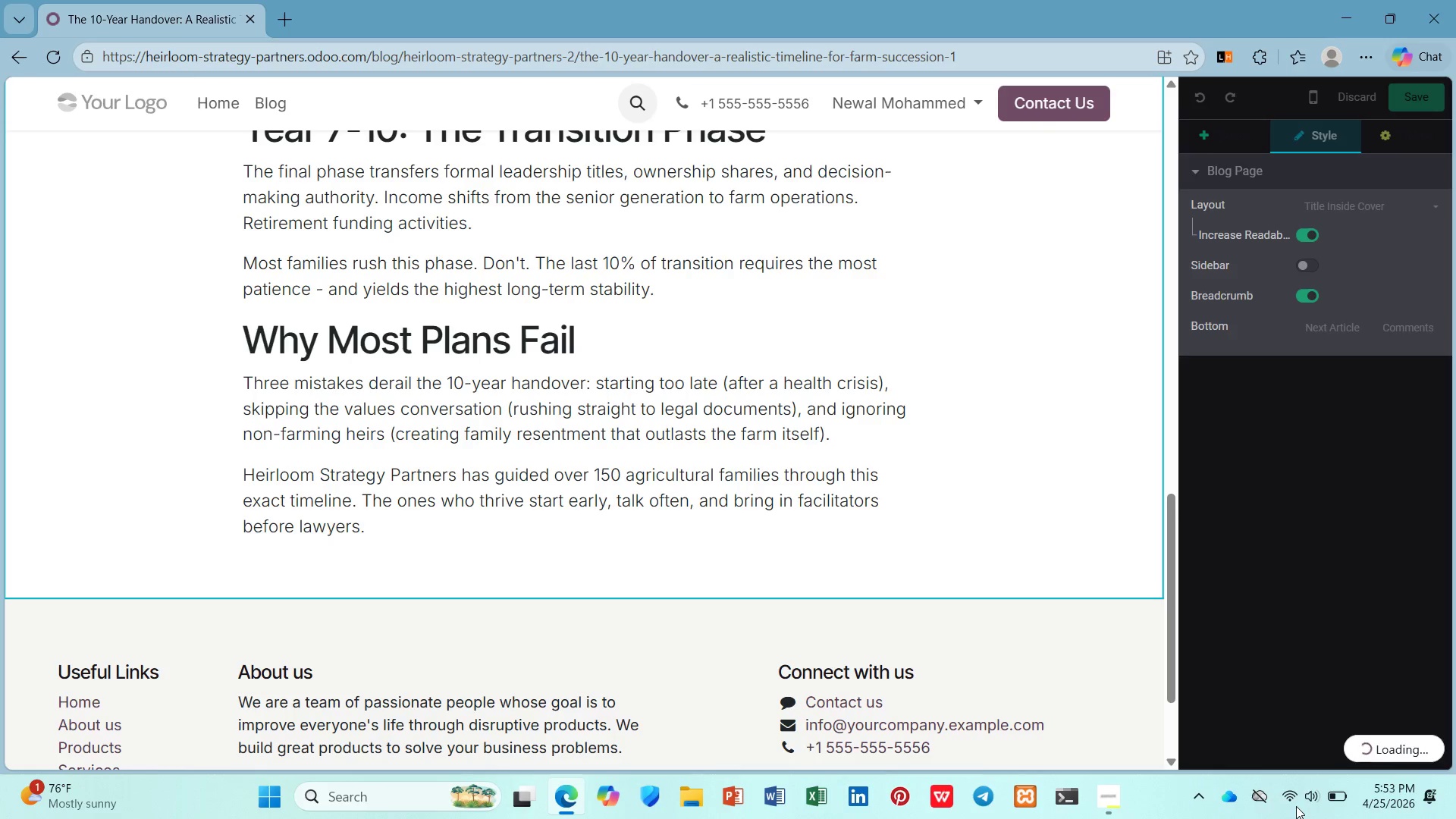 
wait(23.08)
 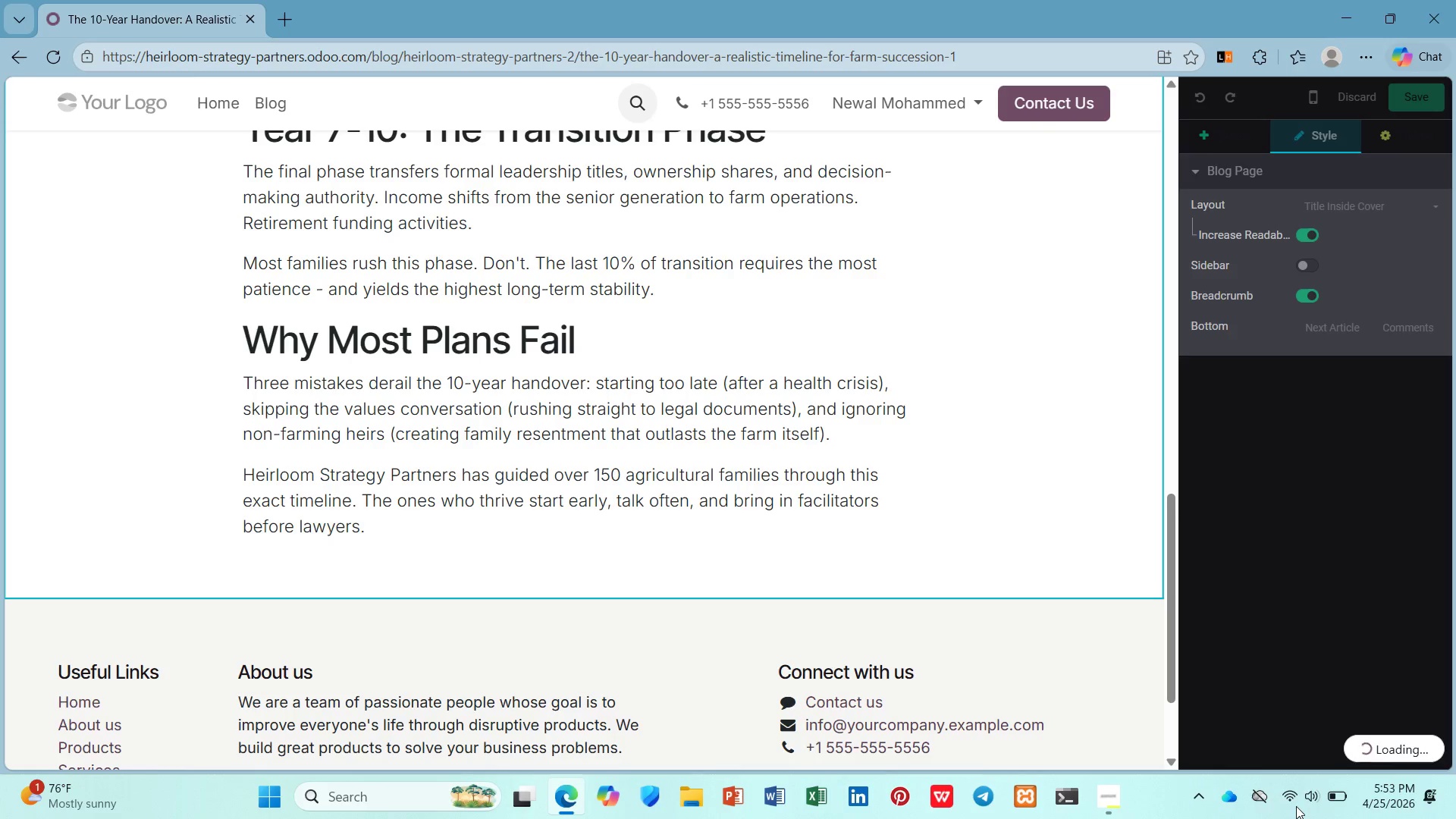 
scroll: coordinate [289, 647], scroll_direction: up, amount: 7.0
 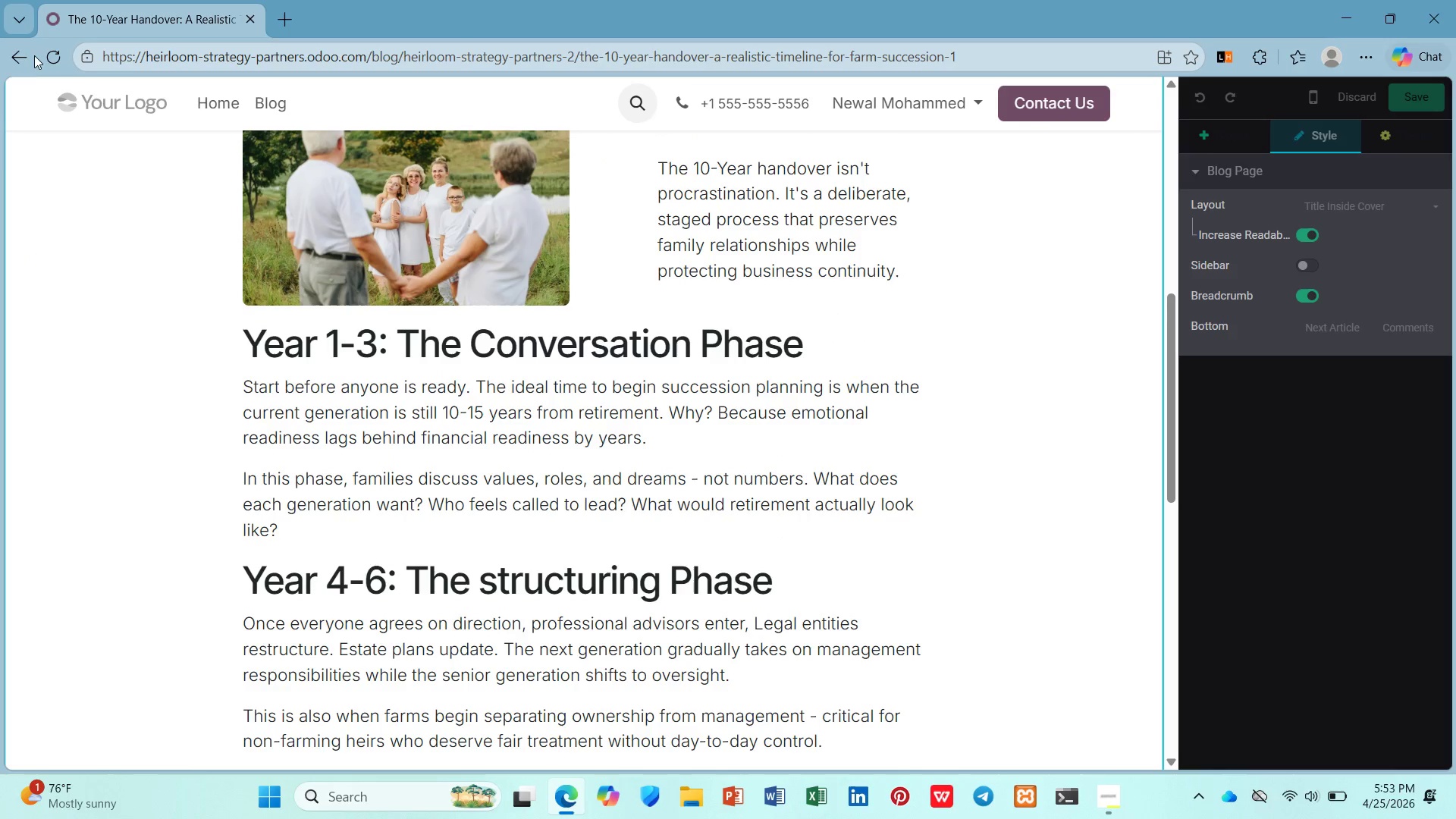 
left_click([49, 55])
 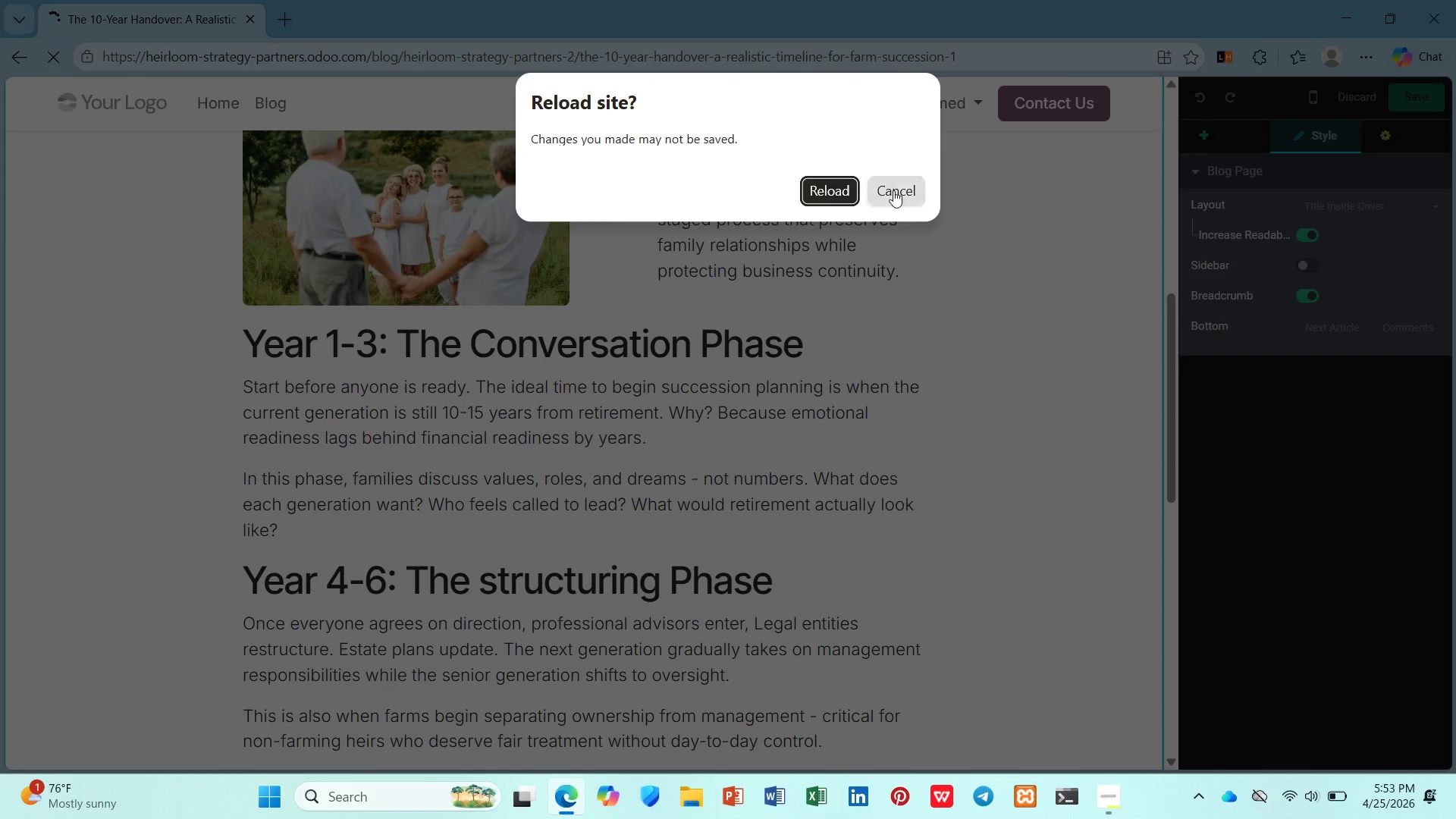 
scroll: coordinate [1229, 220], scroll_direction: up, amount: 8.0
 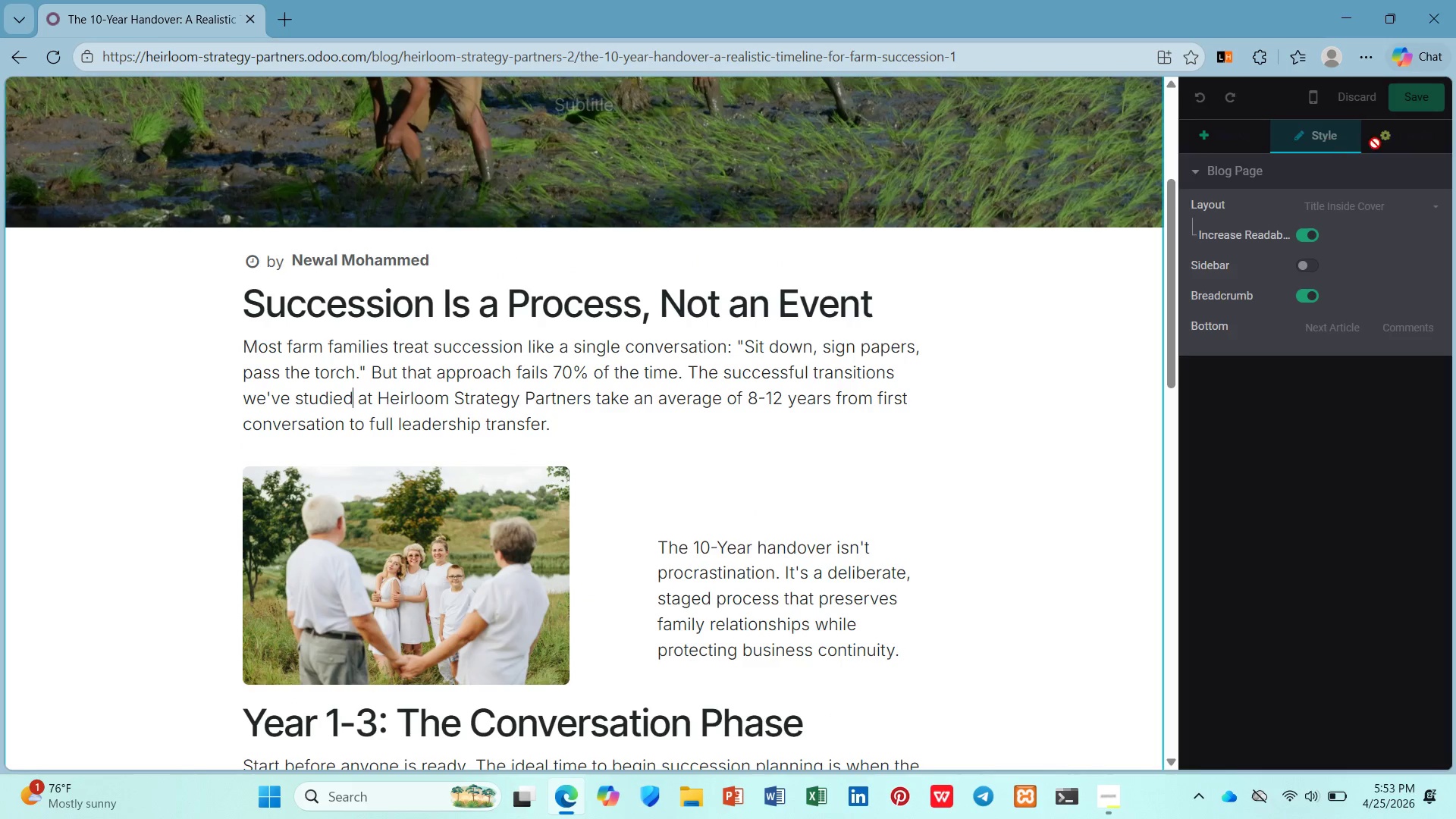 
left_click([1394, 140])
 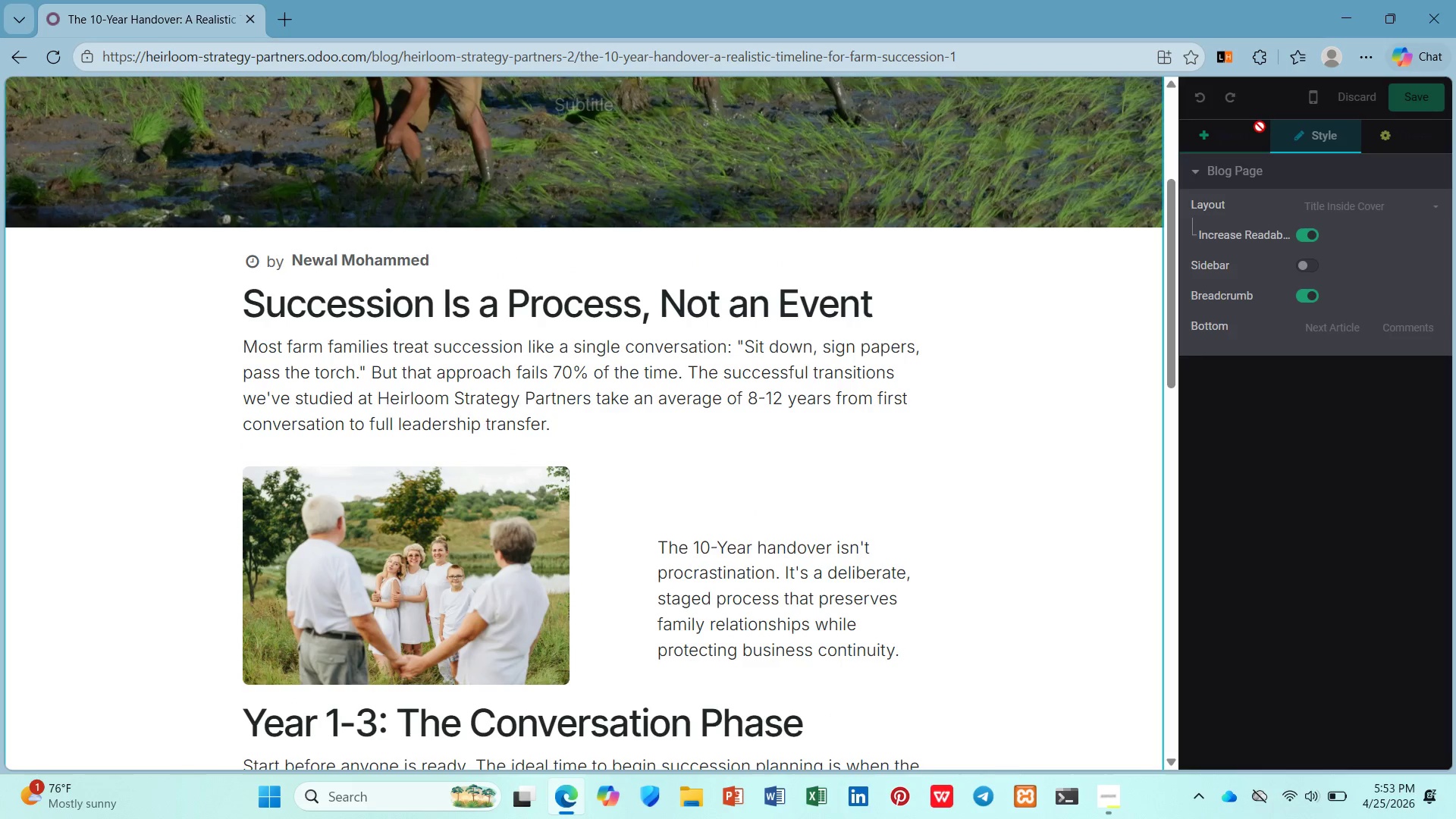 
left_click([1260, 127])
 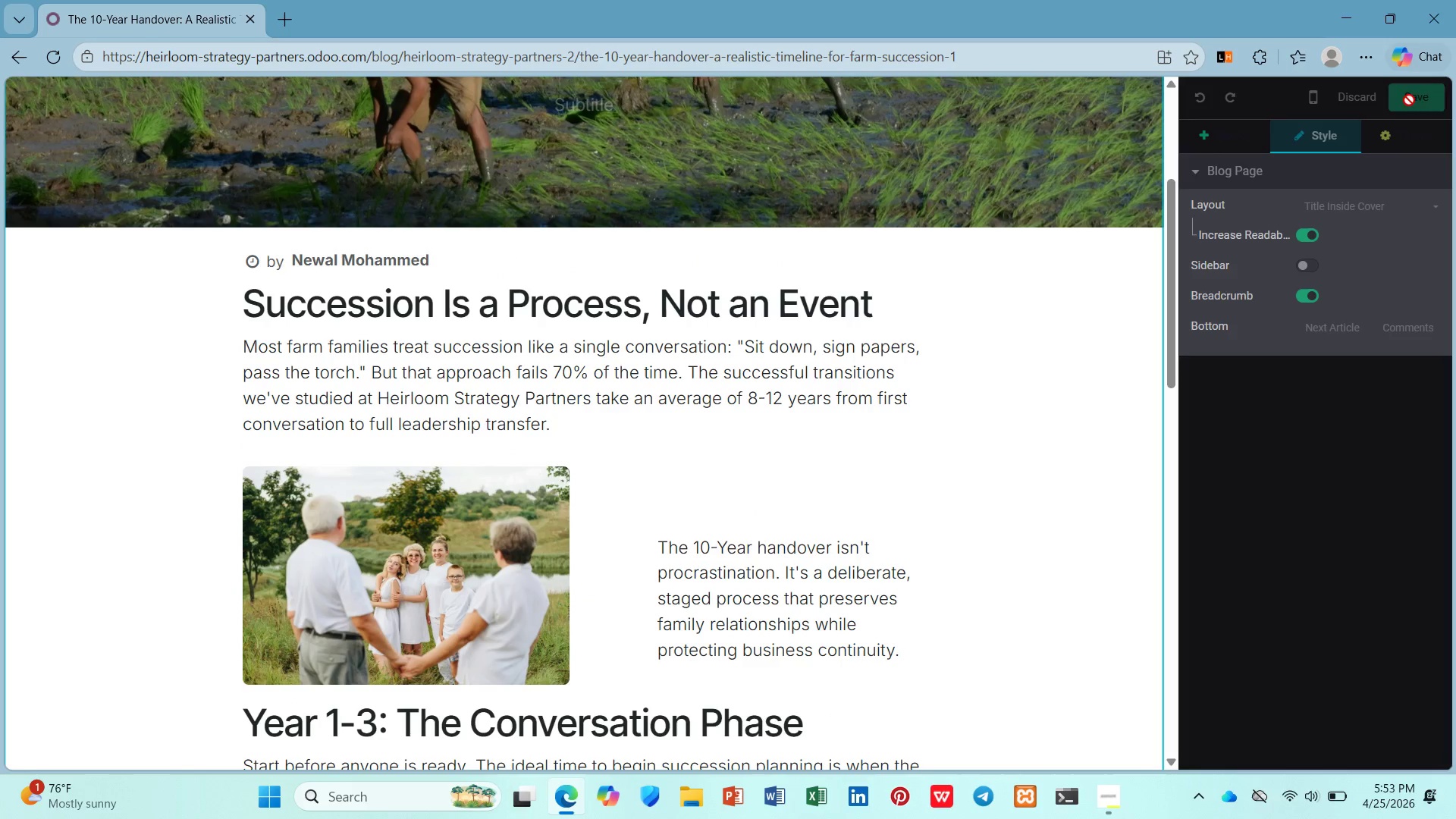 
left_click([1409, 100])
 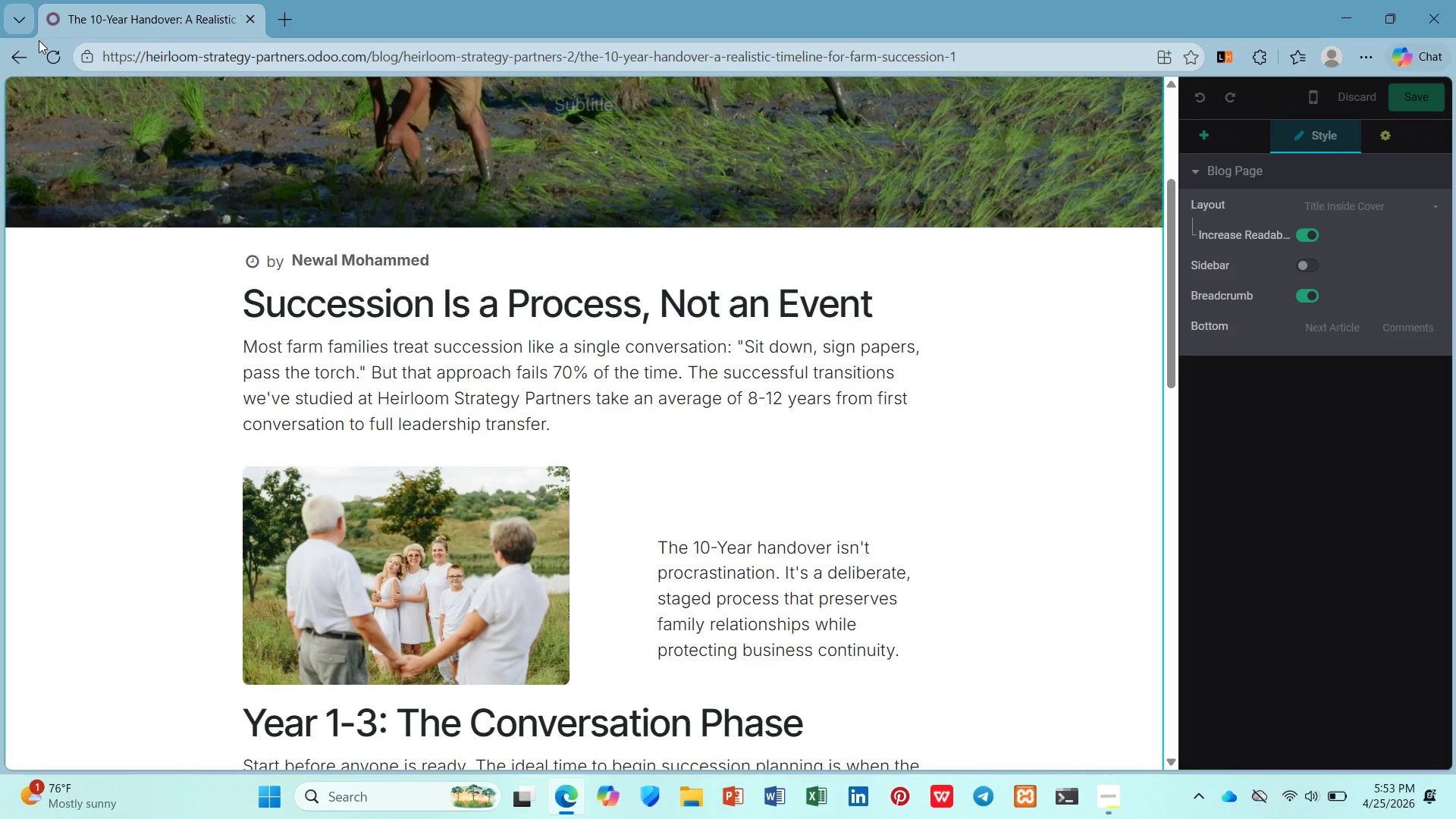 
left_click([61, 50])
 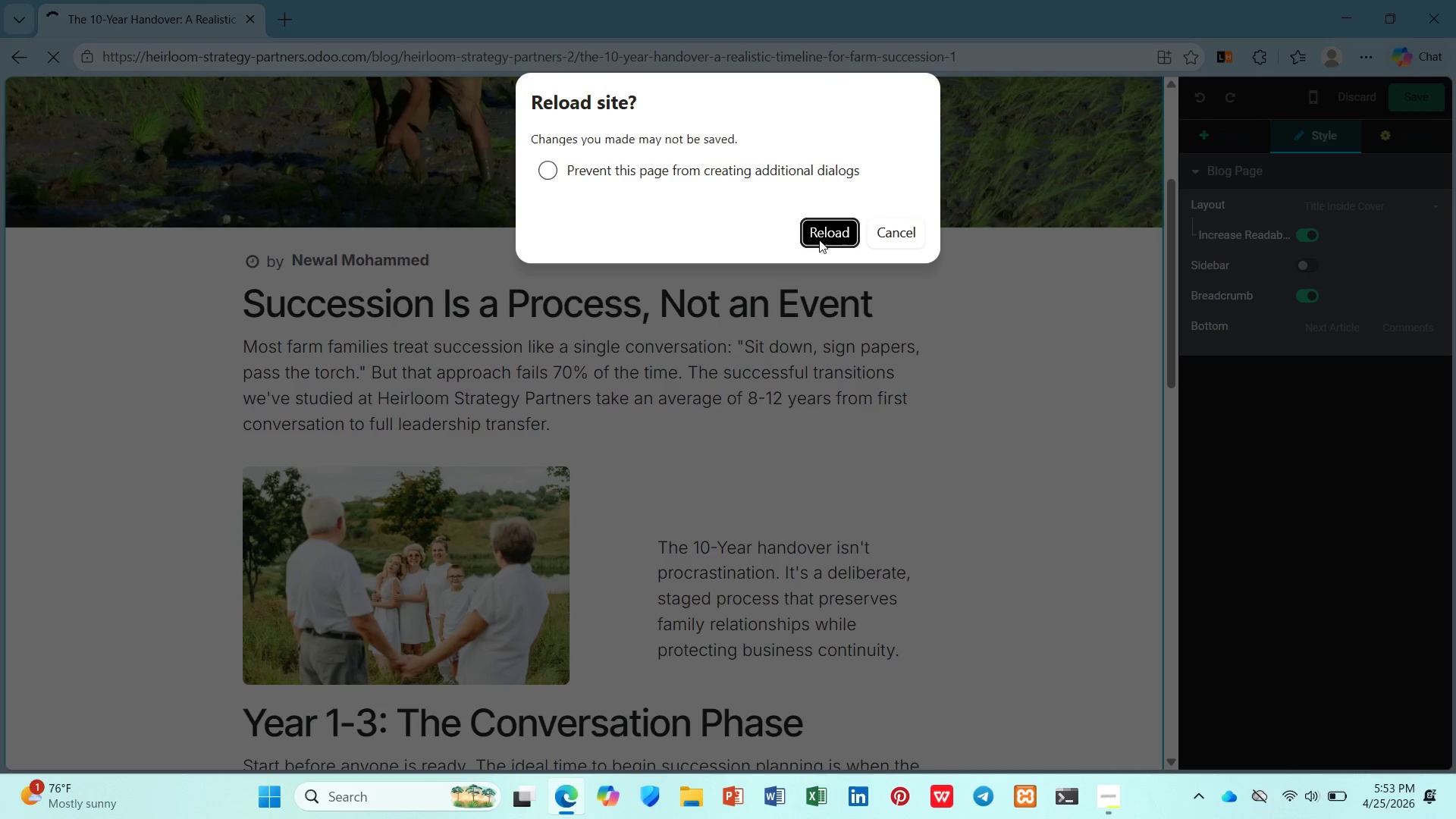 
left_click([819, 240])
 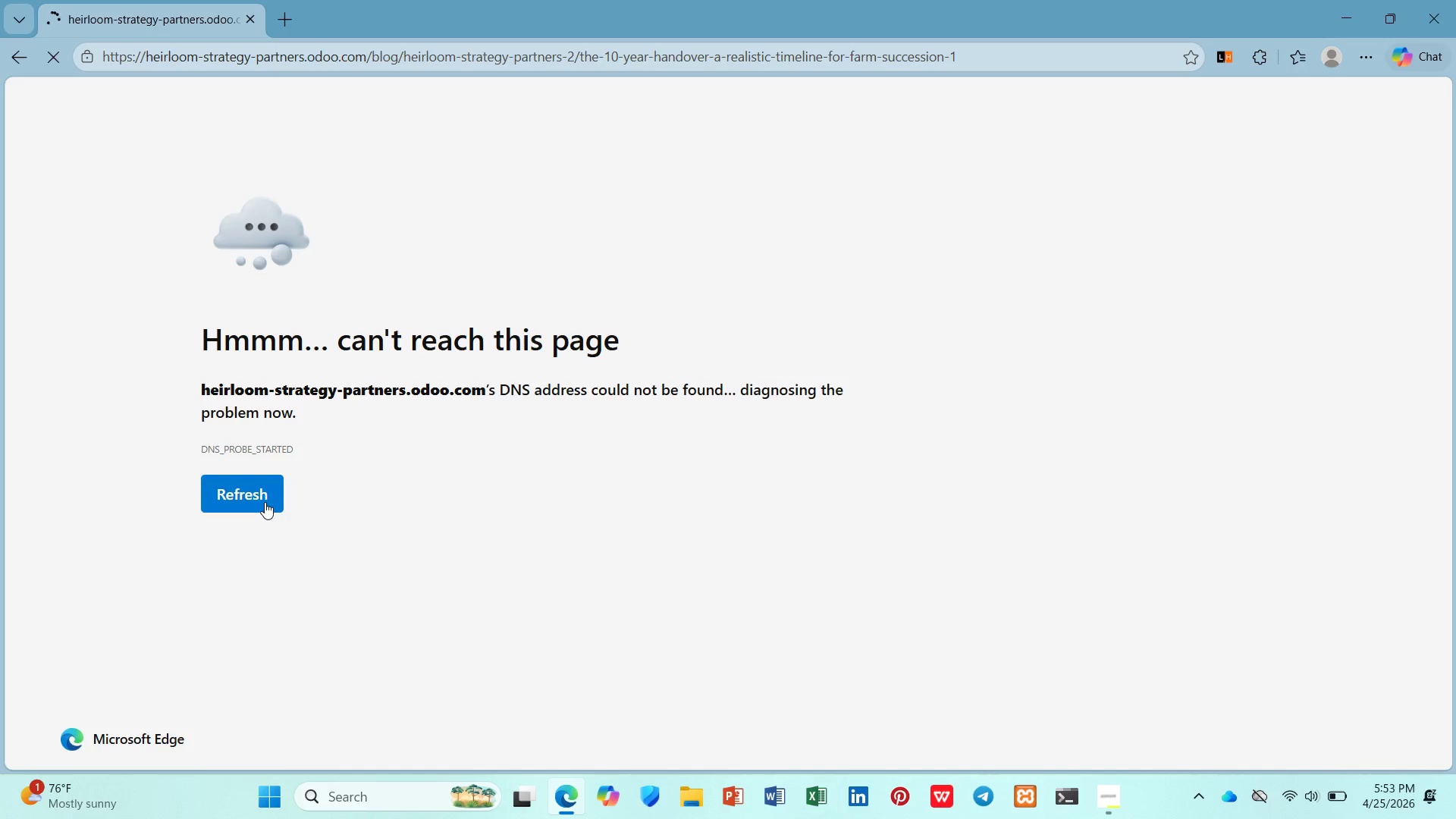 
wait(11.08)
 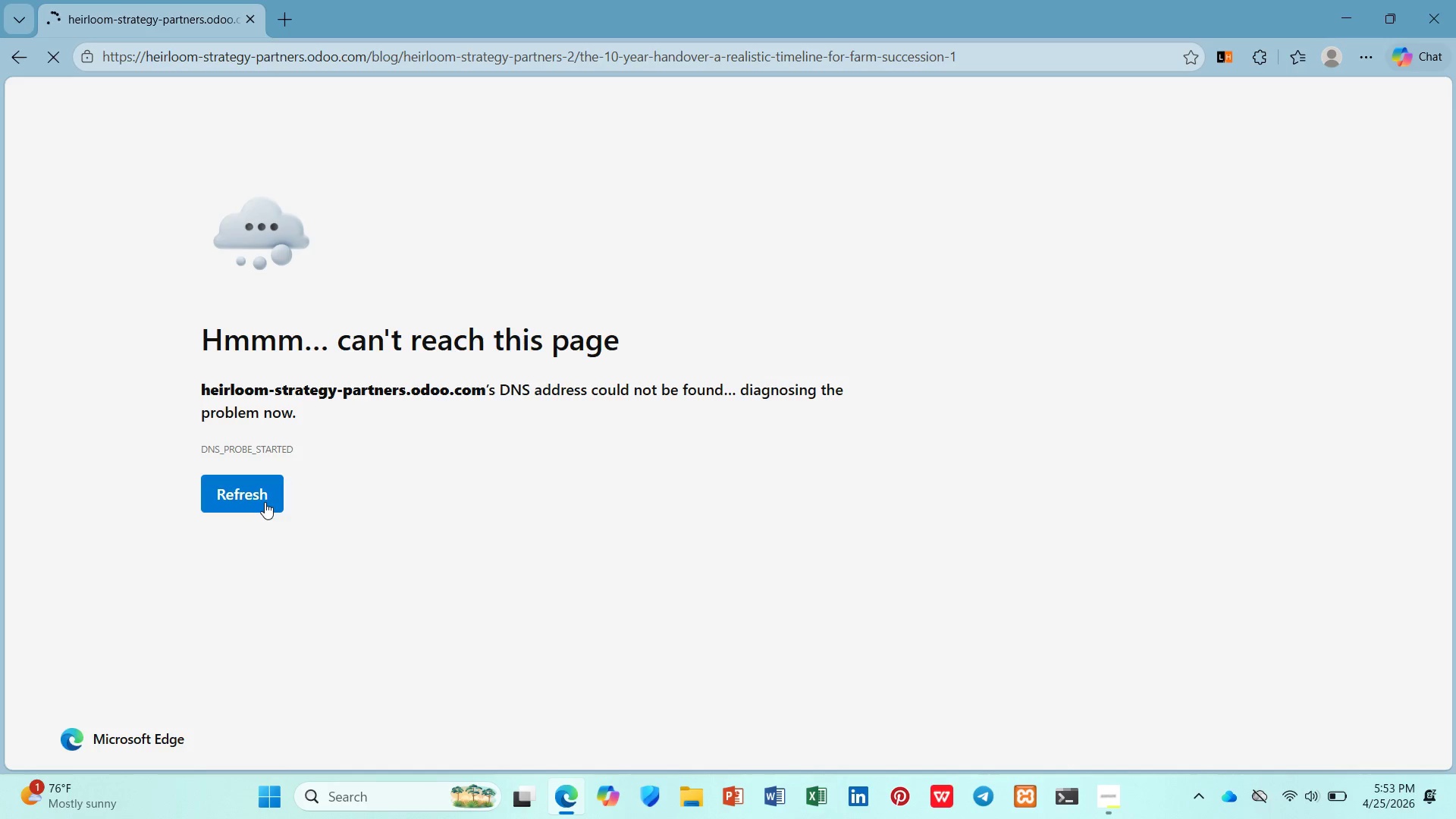 
double_click([249, 493])
 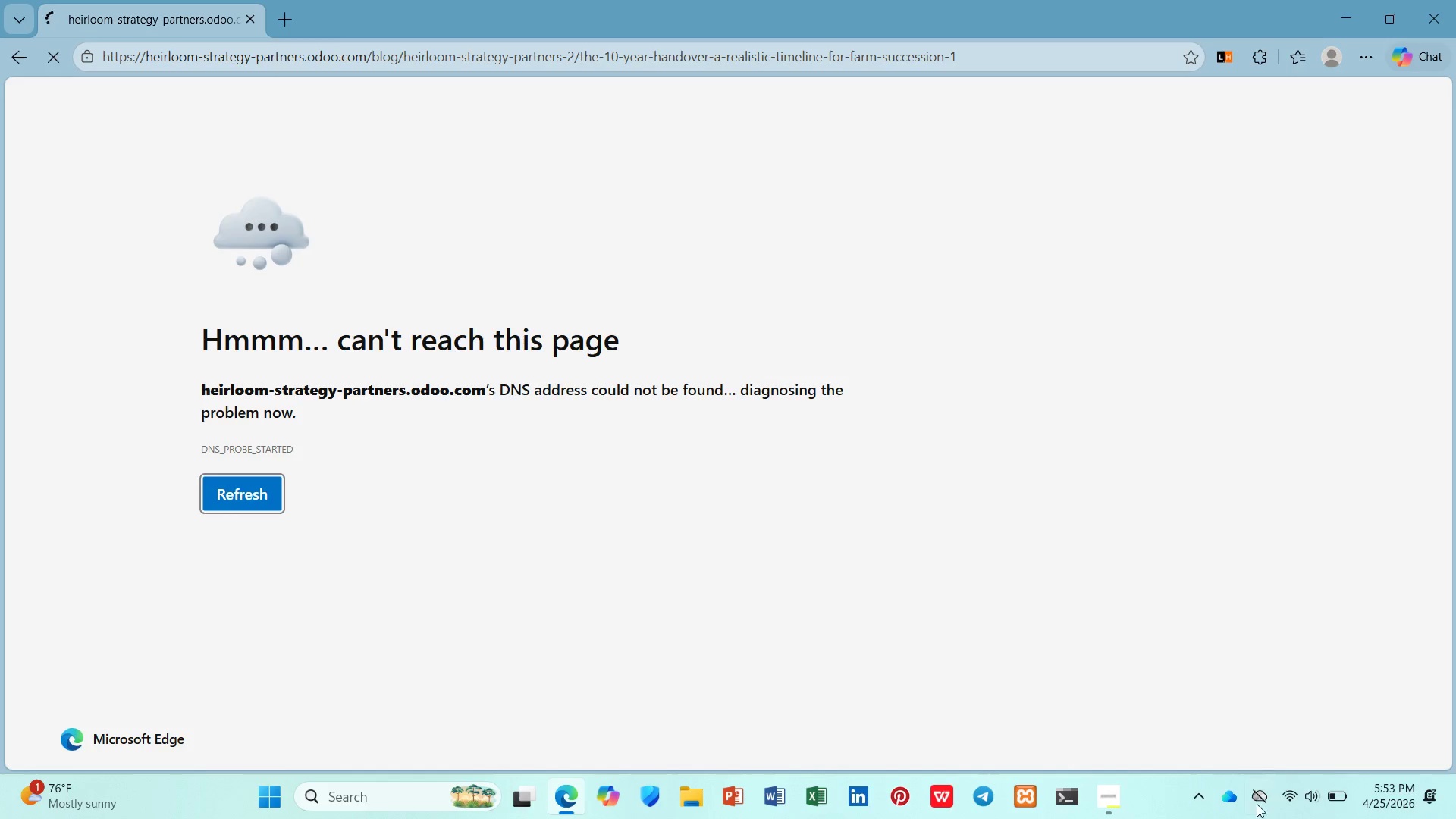 
left_click([1326, 808])
 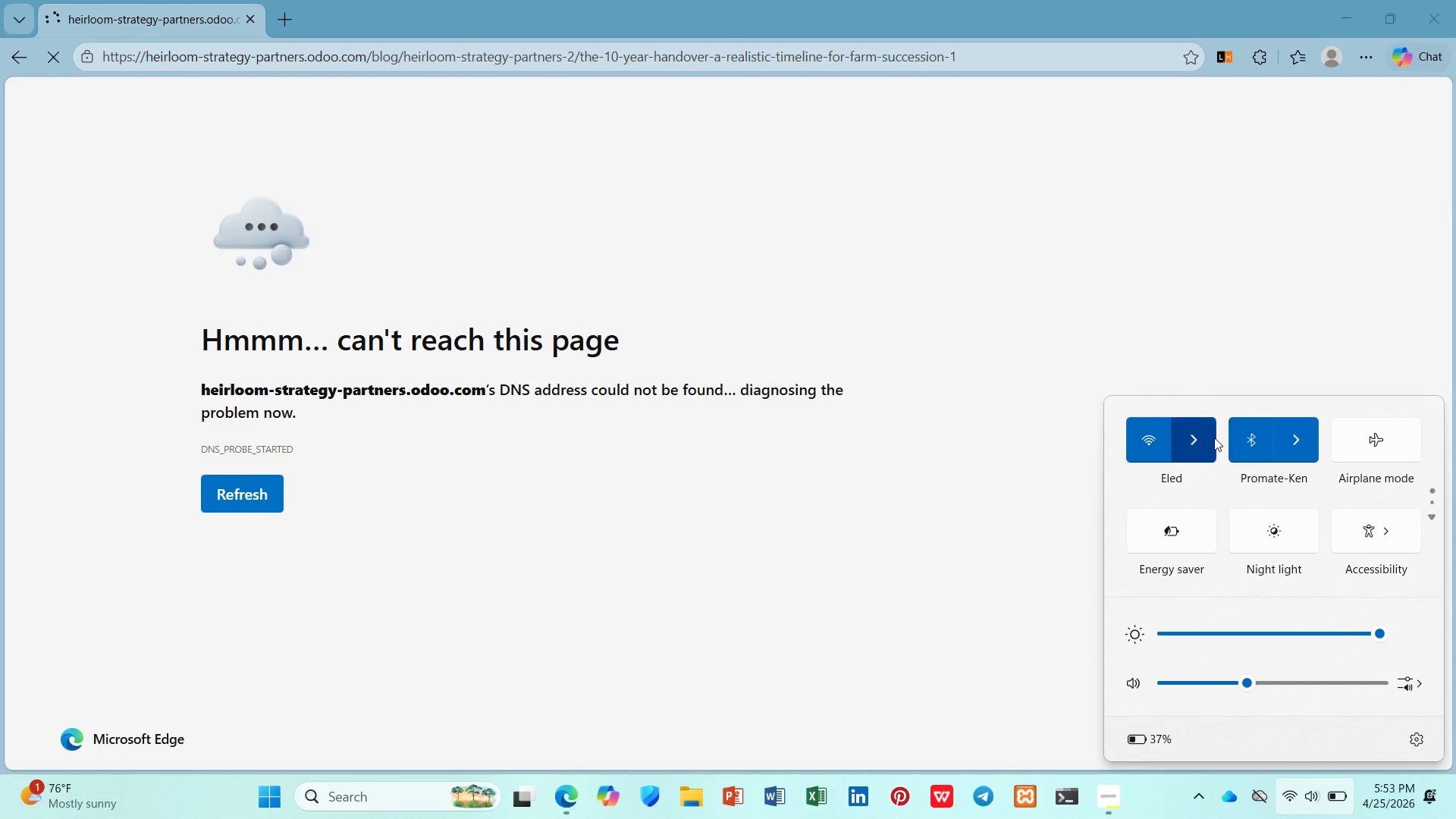 
left_click([1214, 438])
 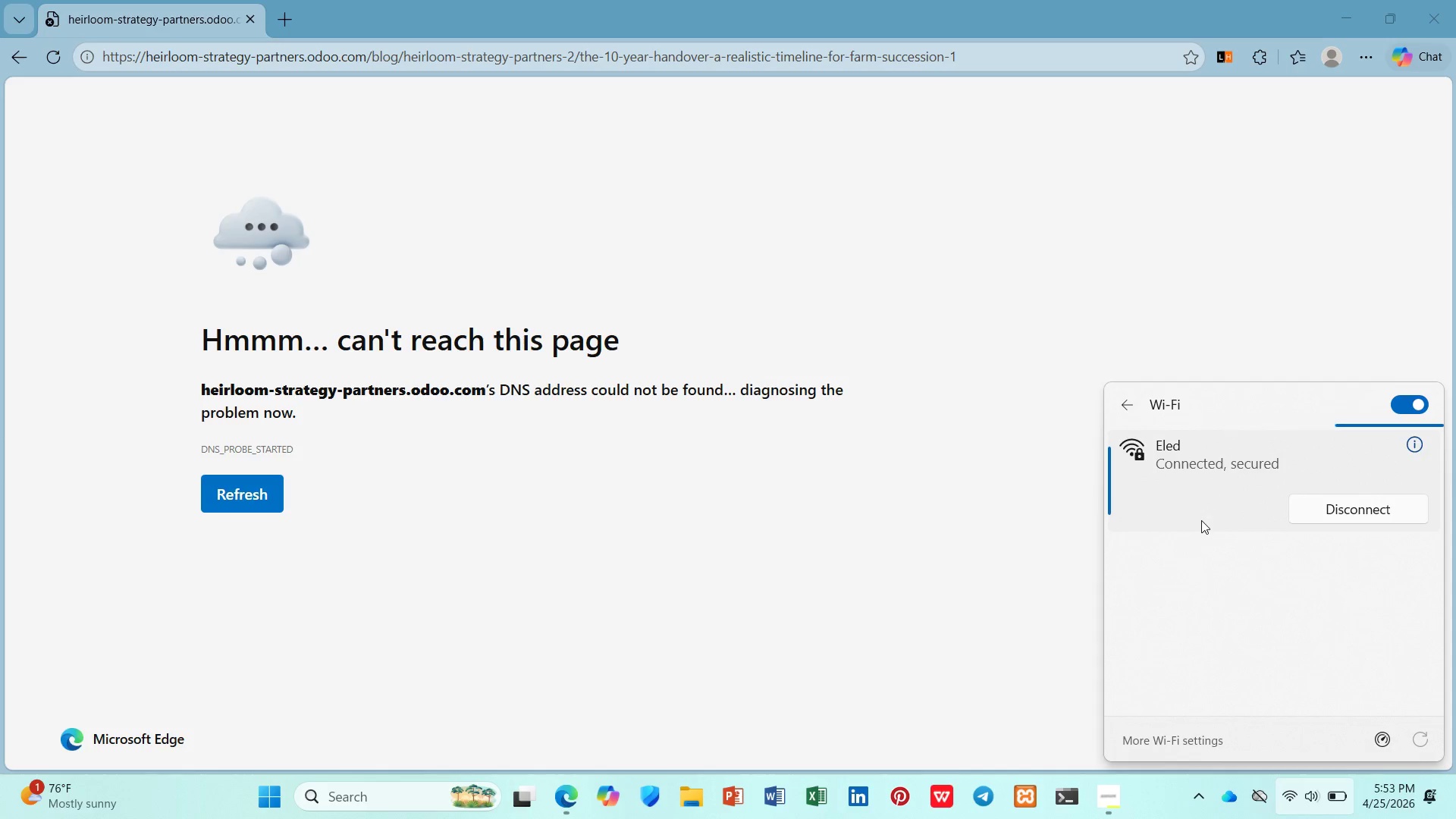 
left_click([993, 551])
 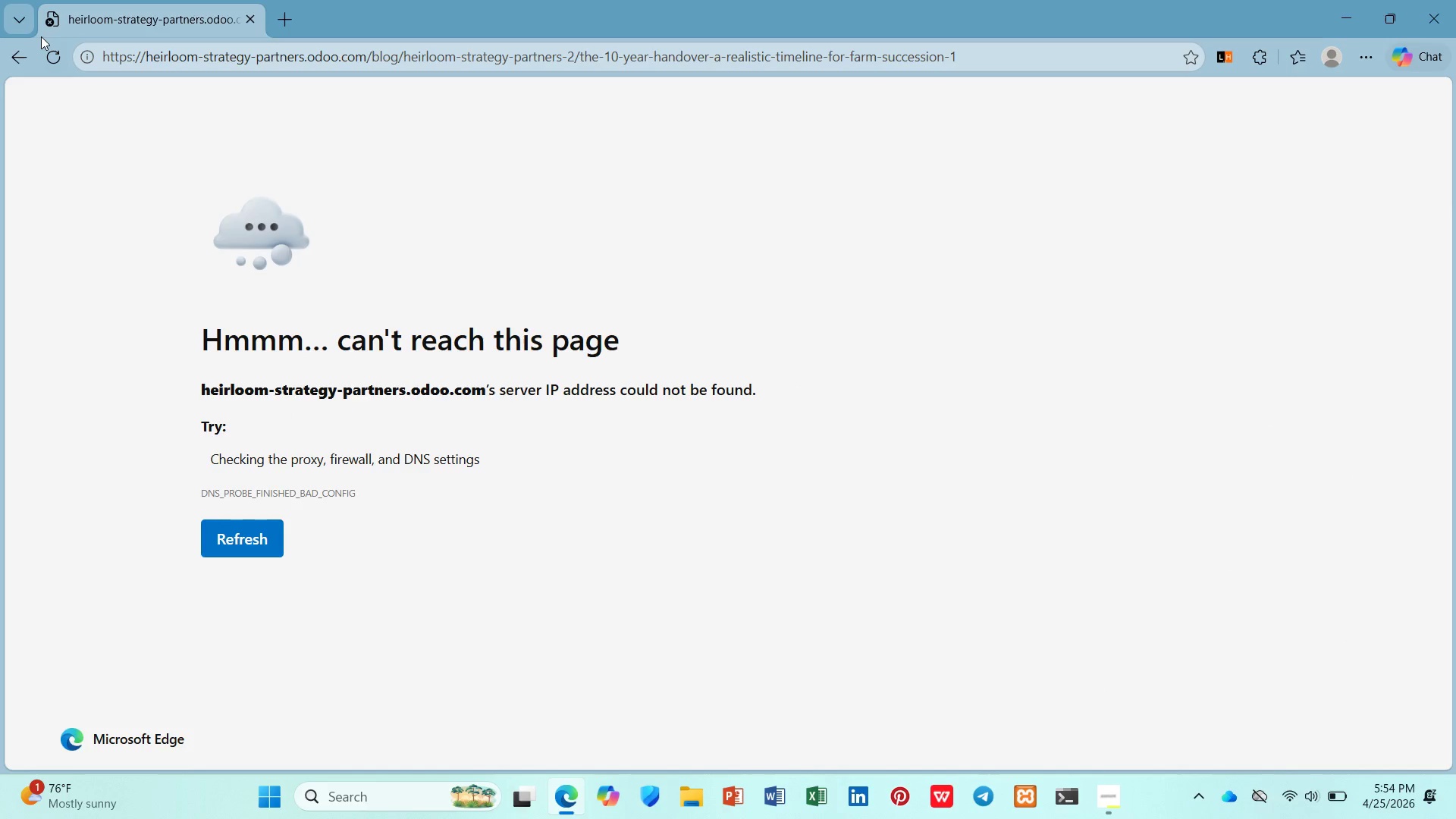 
left_click([41, 36])
 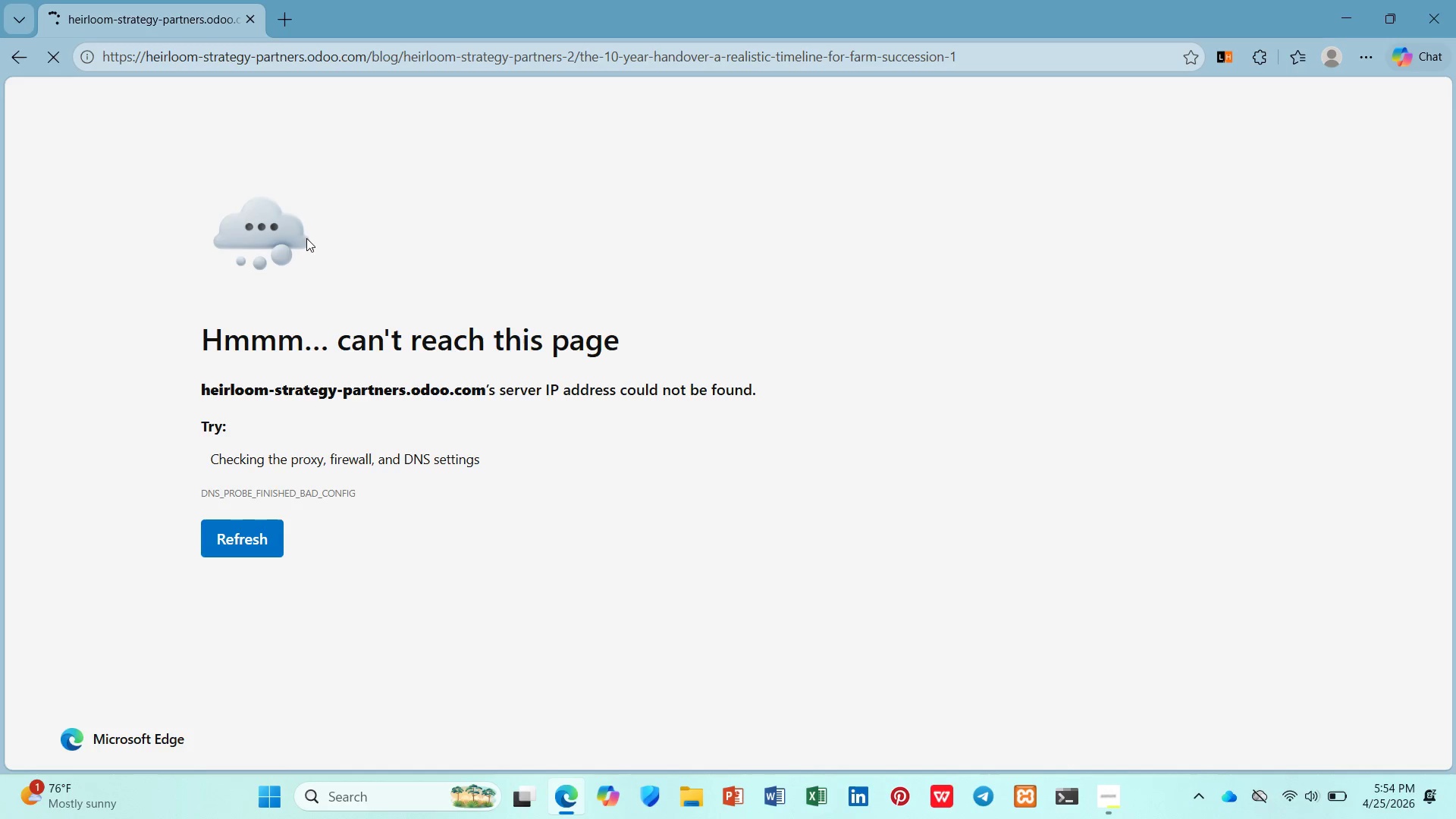 
wait(13.03)
 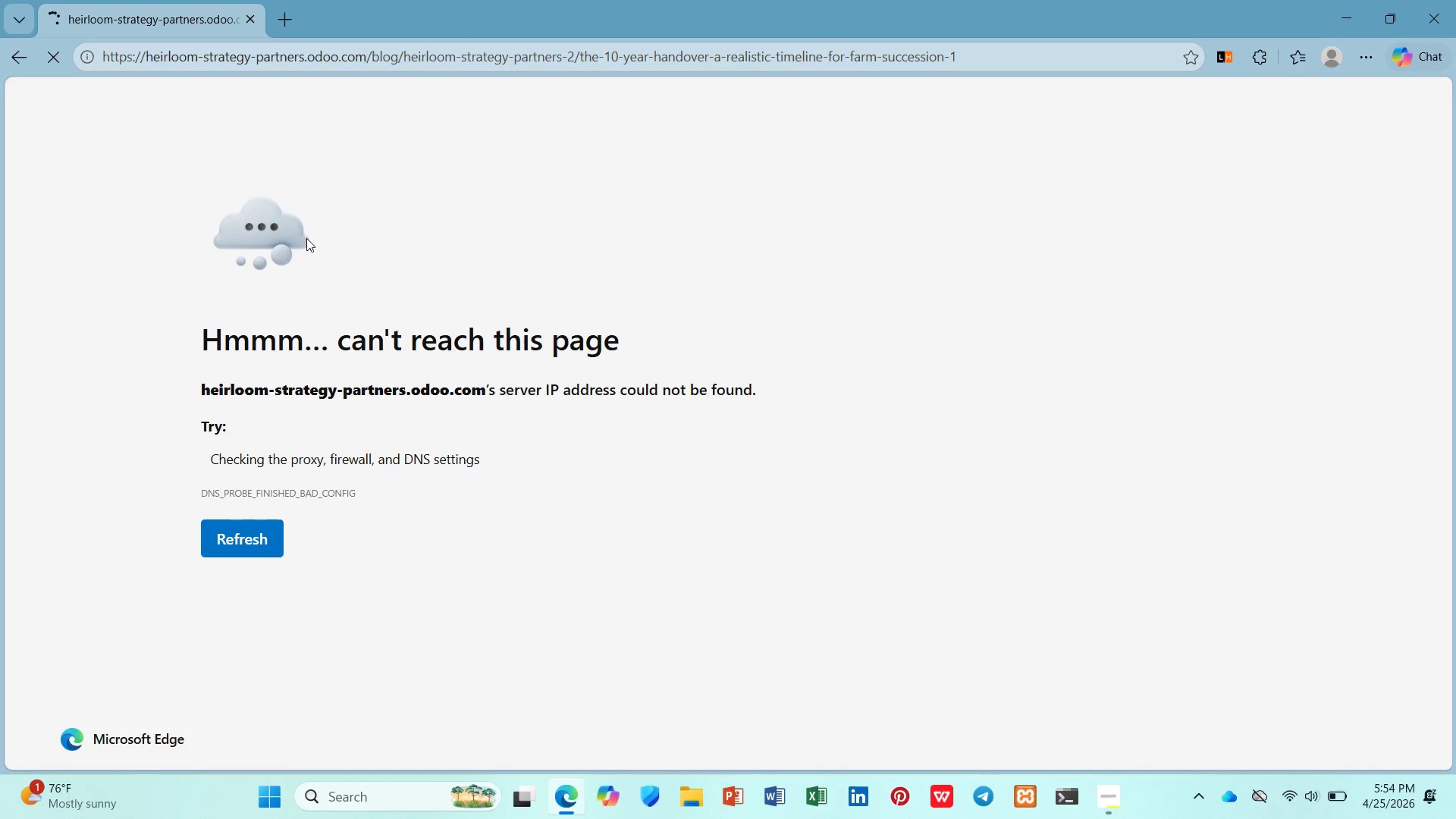 
left_click([56, 55])
 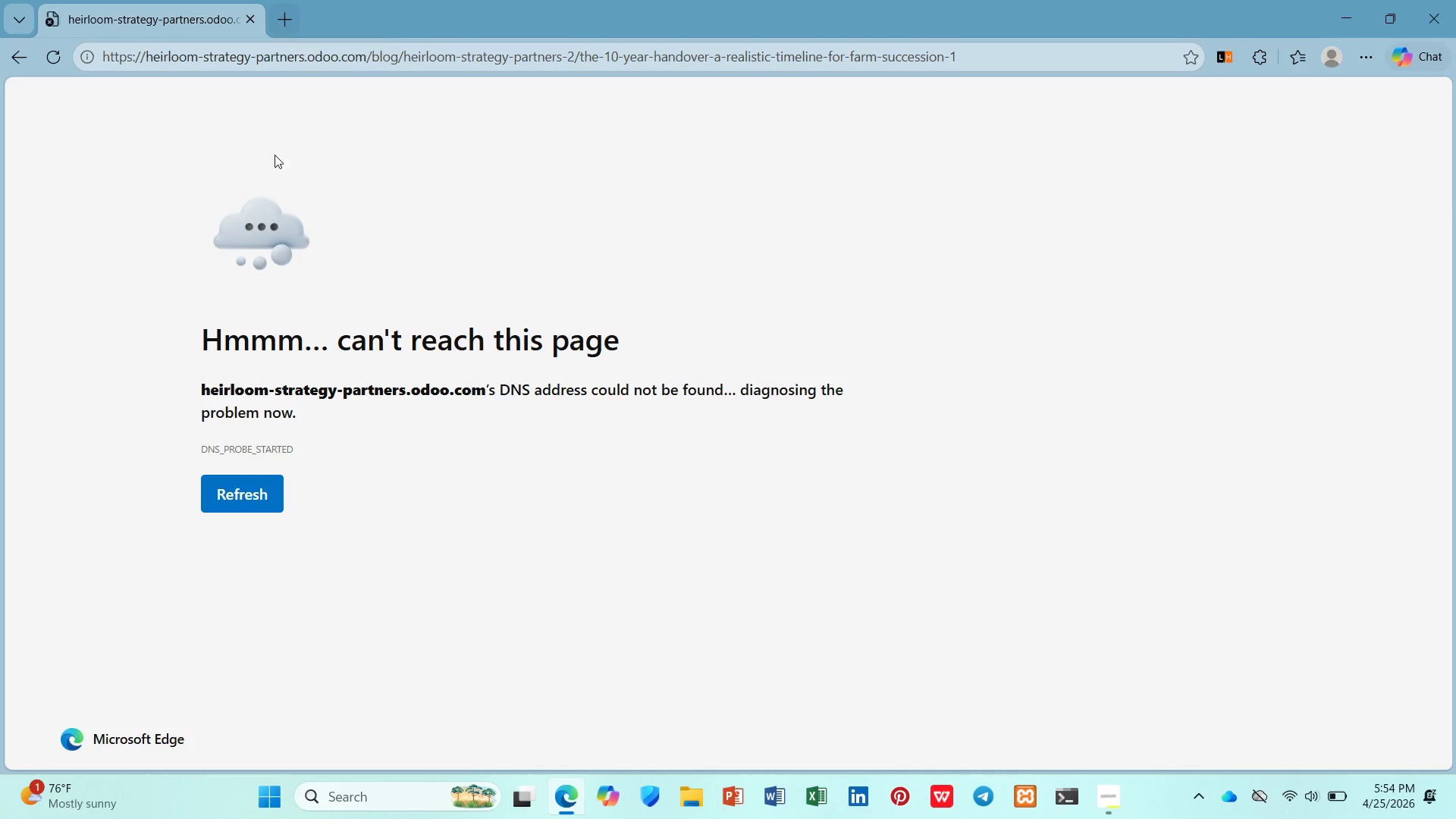 
left_click([271, 510])
 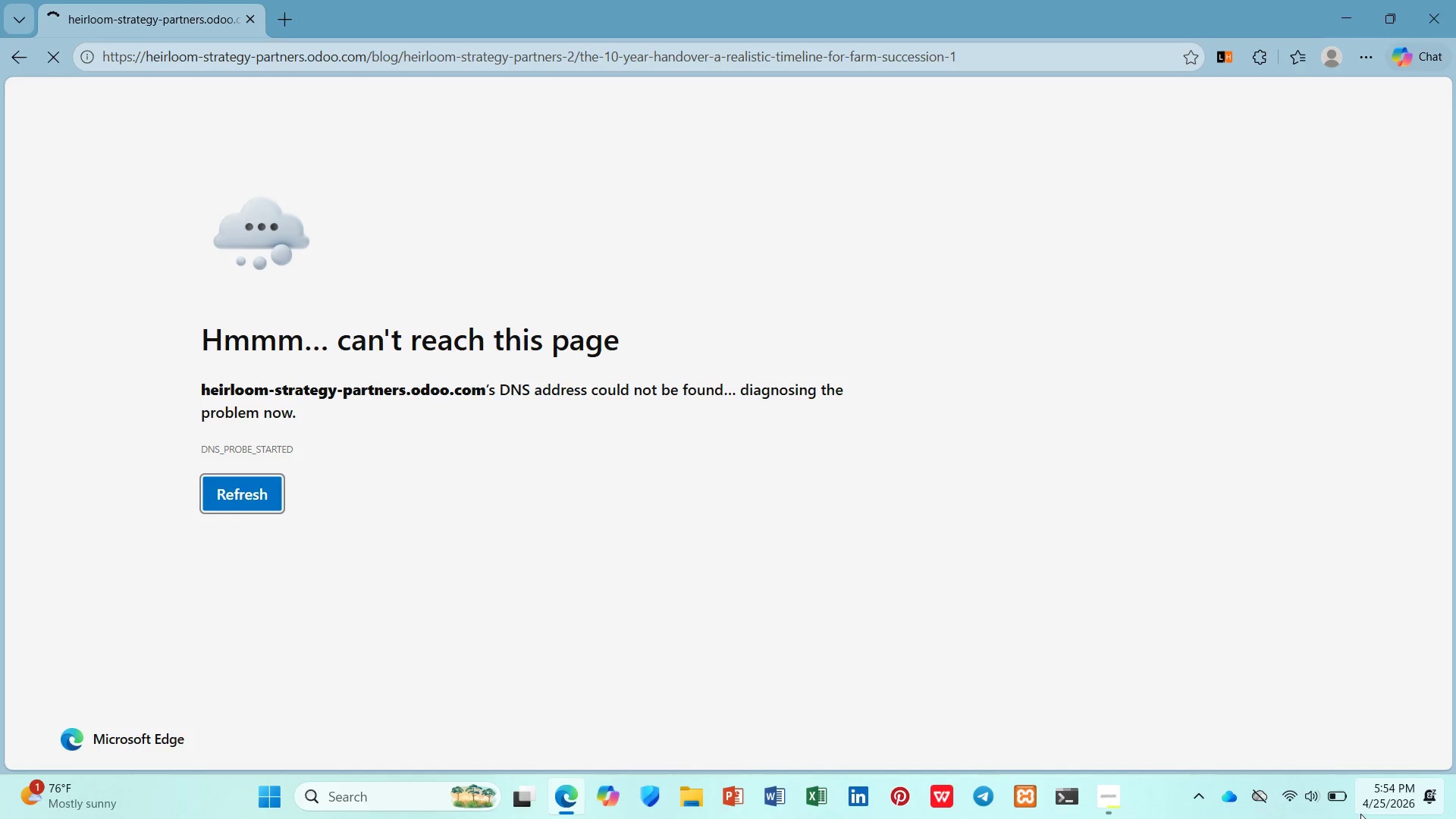 
left_click([1329, 795])
 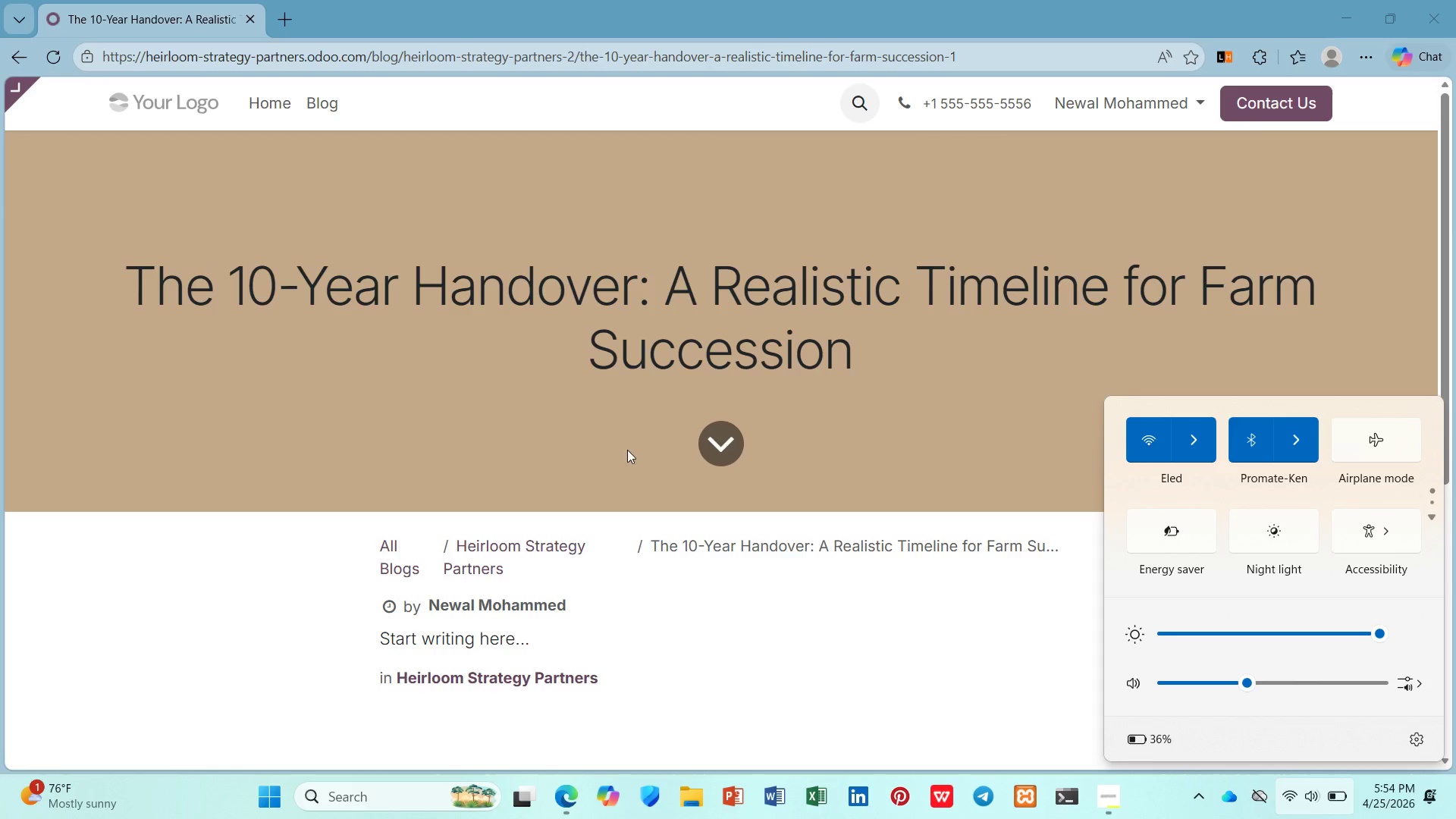 
scroll: coordinate [570, 450], scroll_direction: down, amount: 3.0
 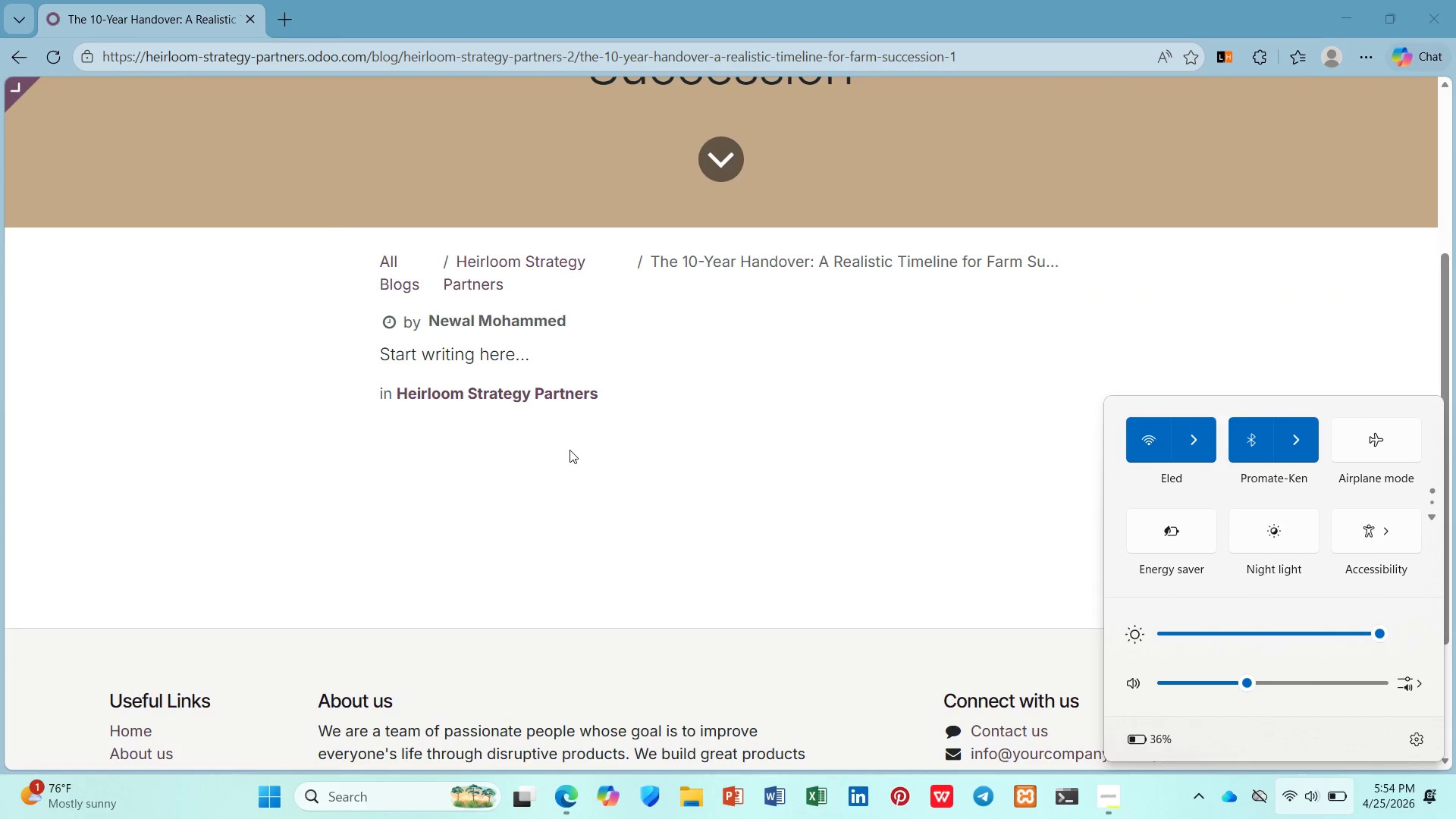 
left_click([570, 450])
 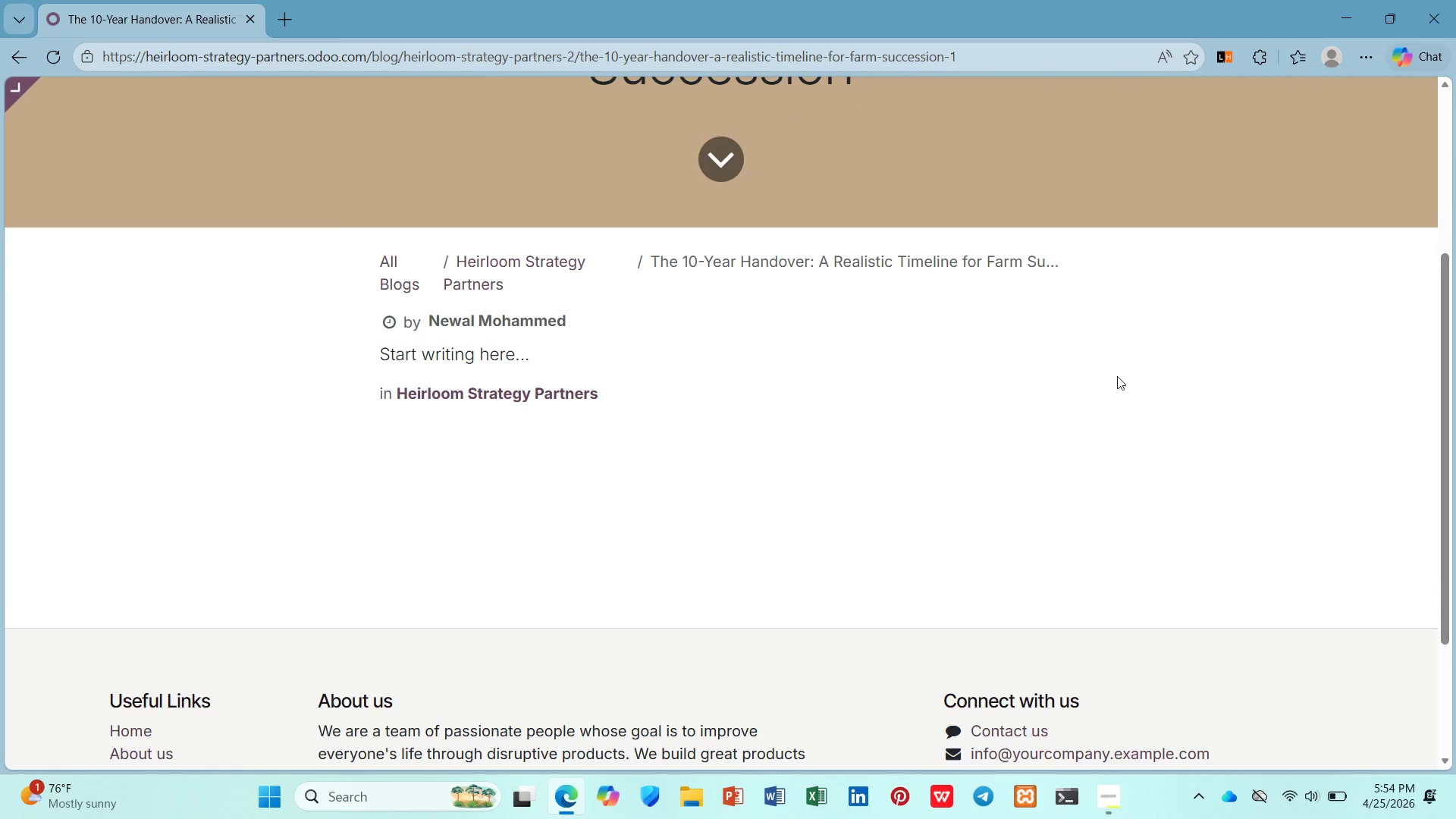 
scroll: coordinate [1441, 322], scroll_direction: up, amount: 6.0
 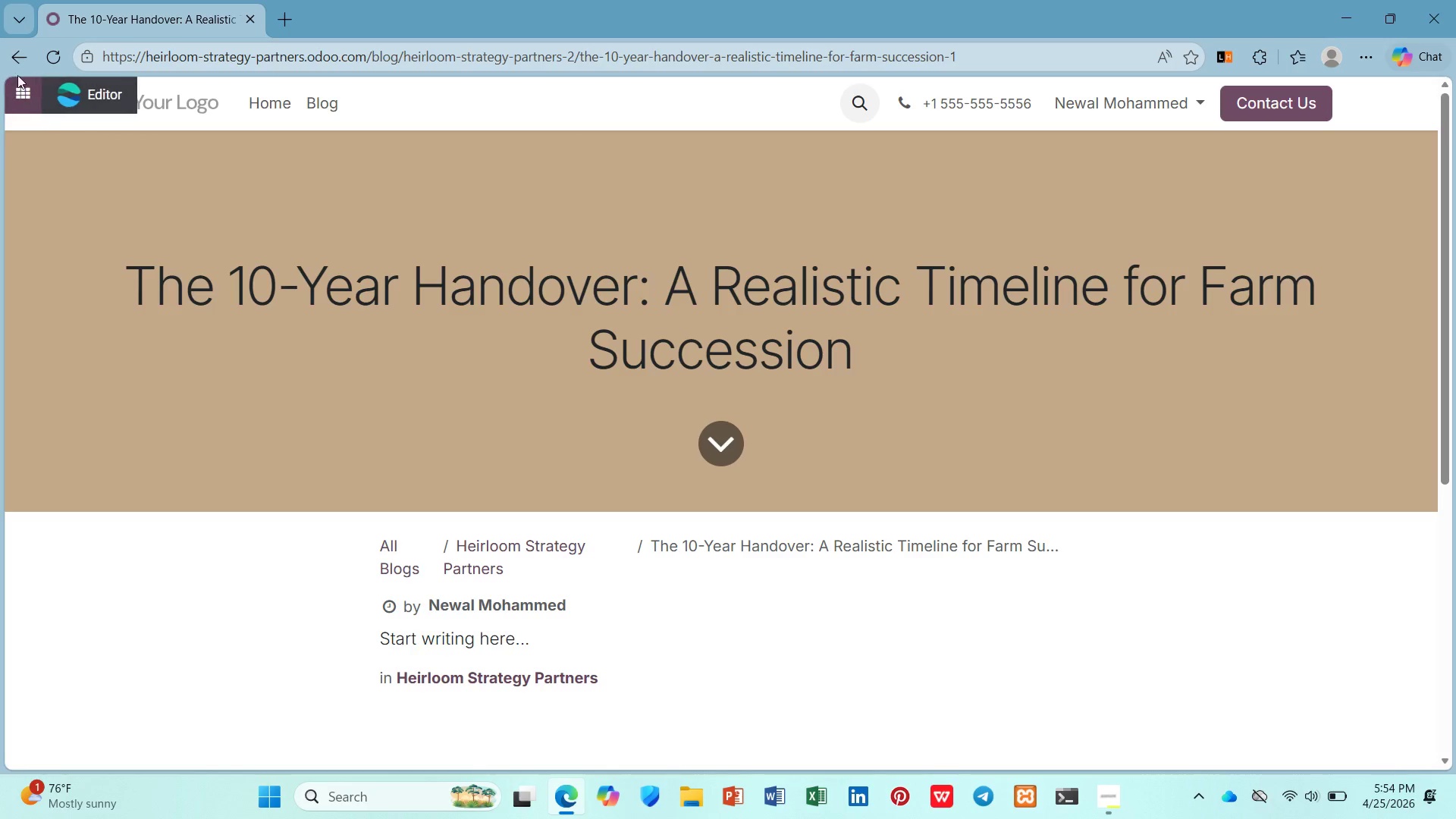 
left_click([84, 83])
 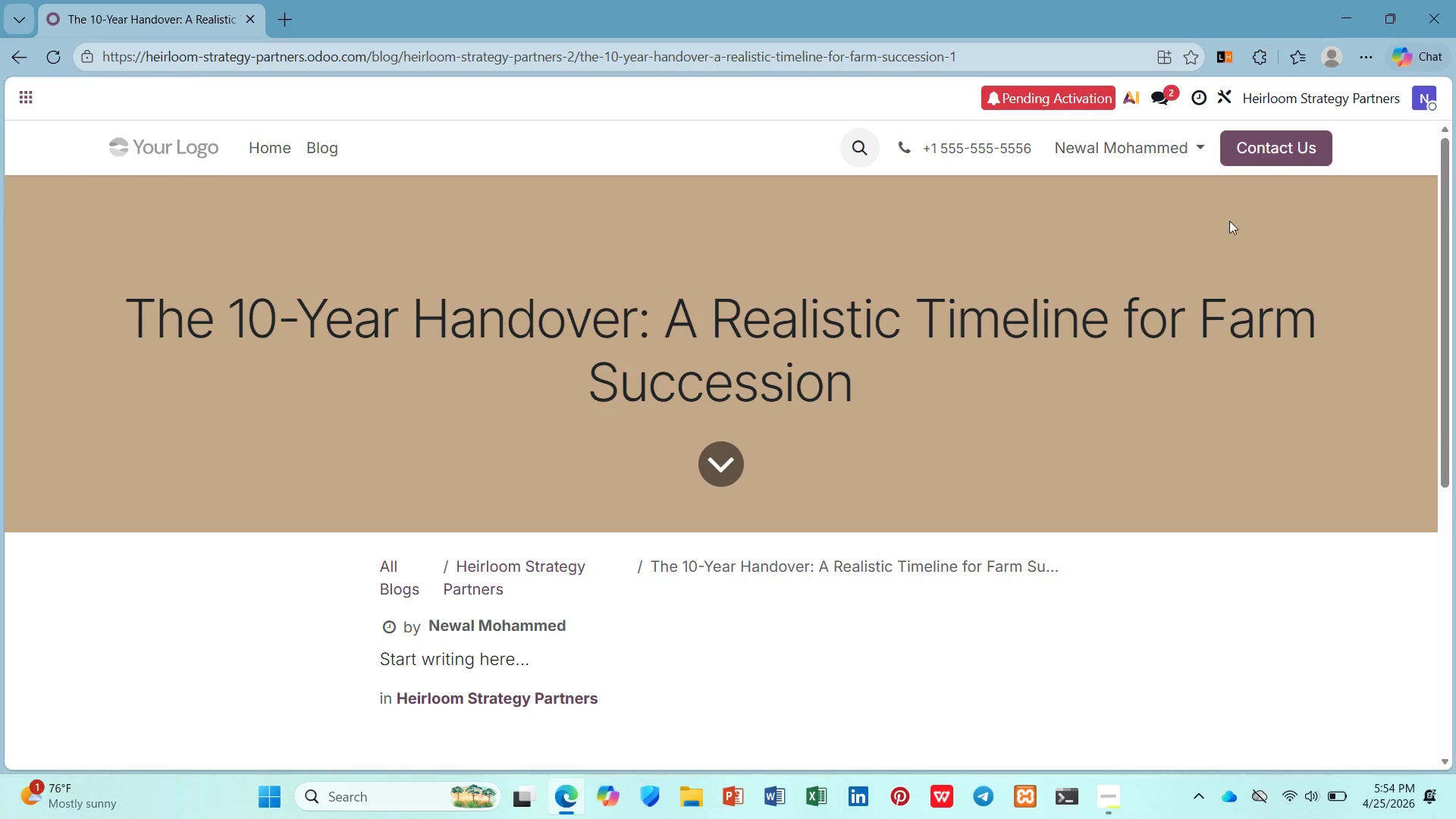 
scroll: coordinate [849, 338], scroll_direction: down, amount: 4.0
 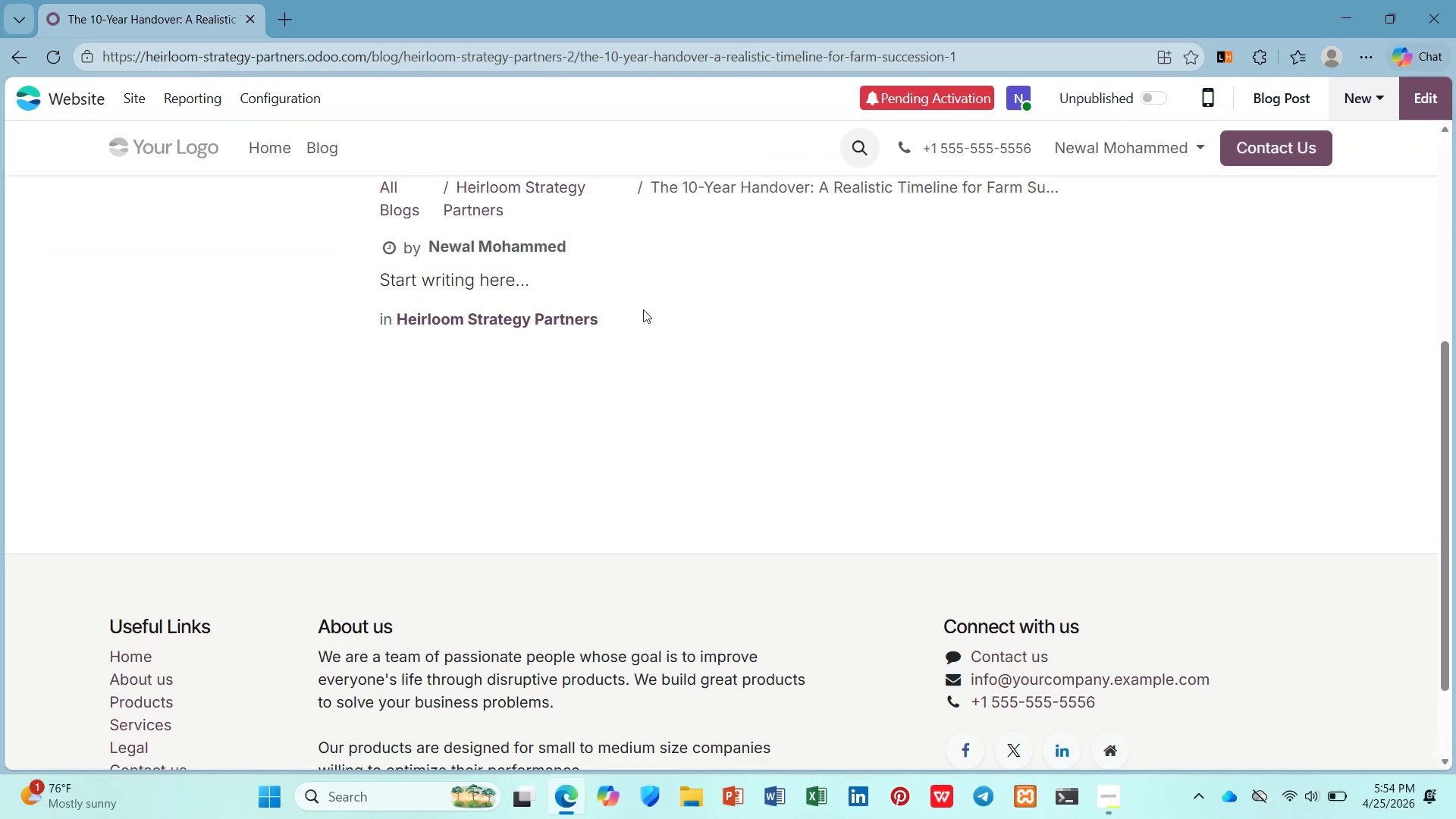 
left_click_drag(start_coordinate=[643, 309], to_coordinate=[631, 309])
 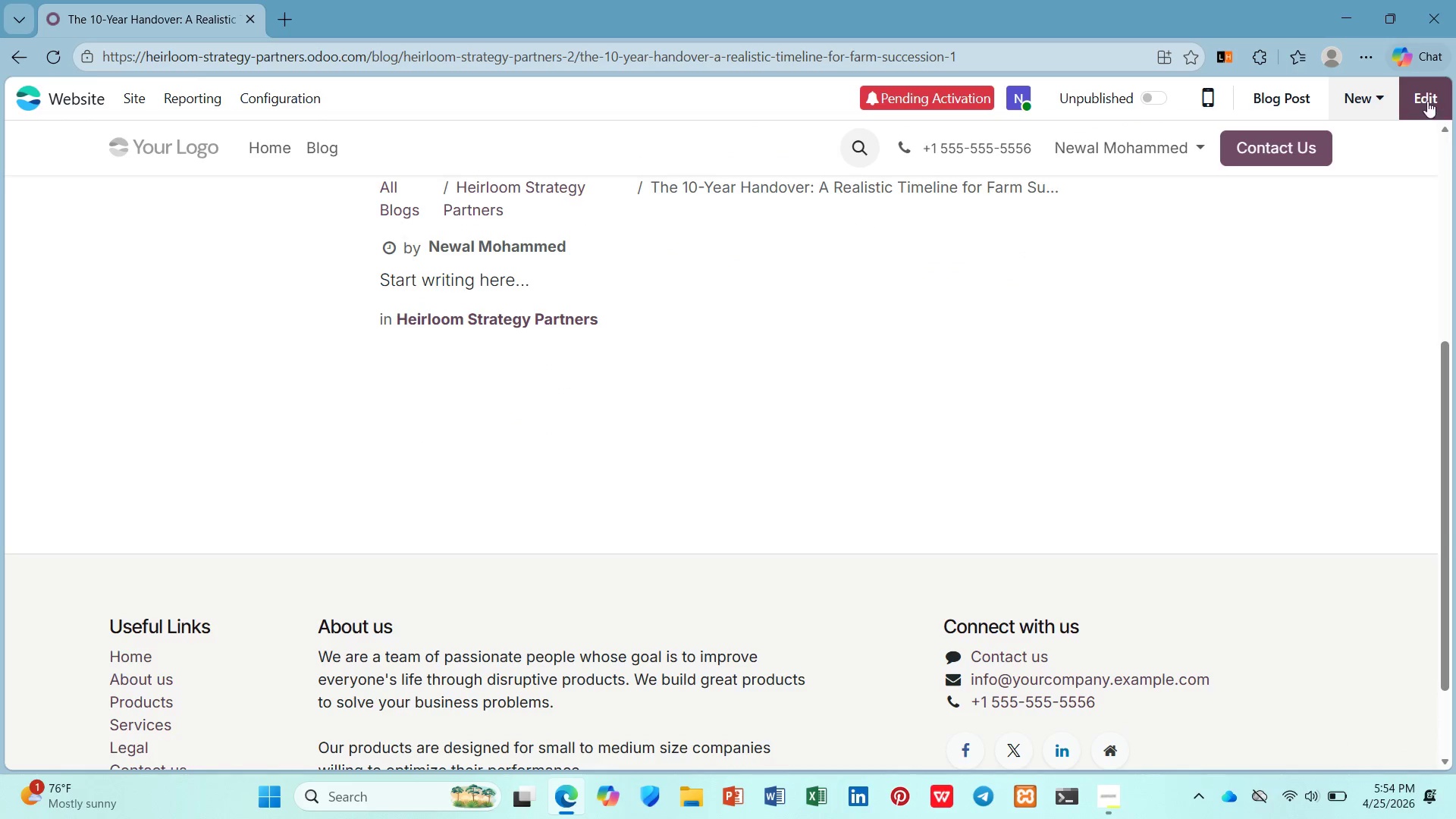 
left_click([1427, 101])
 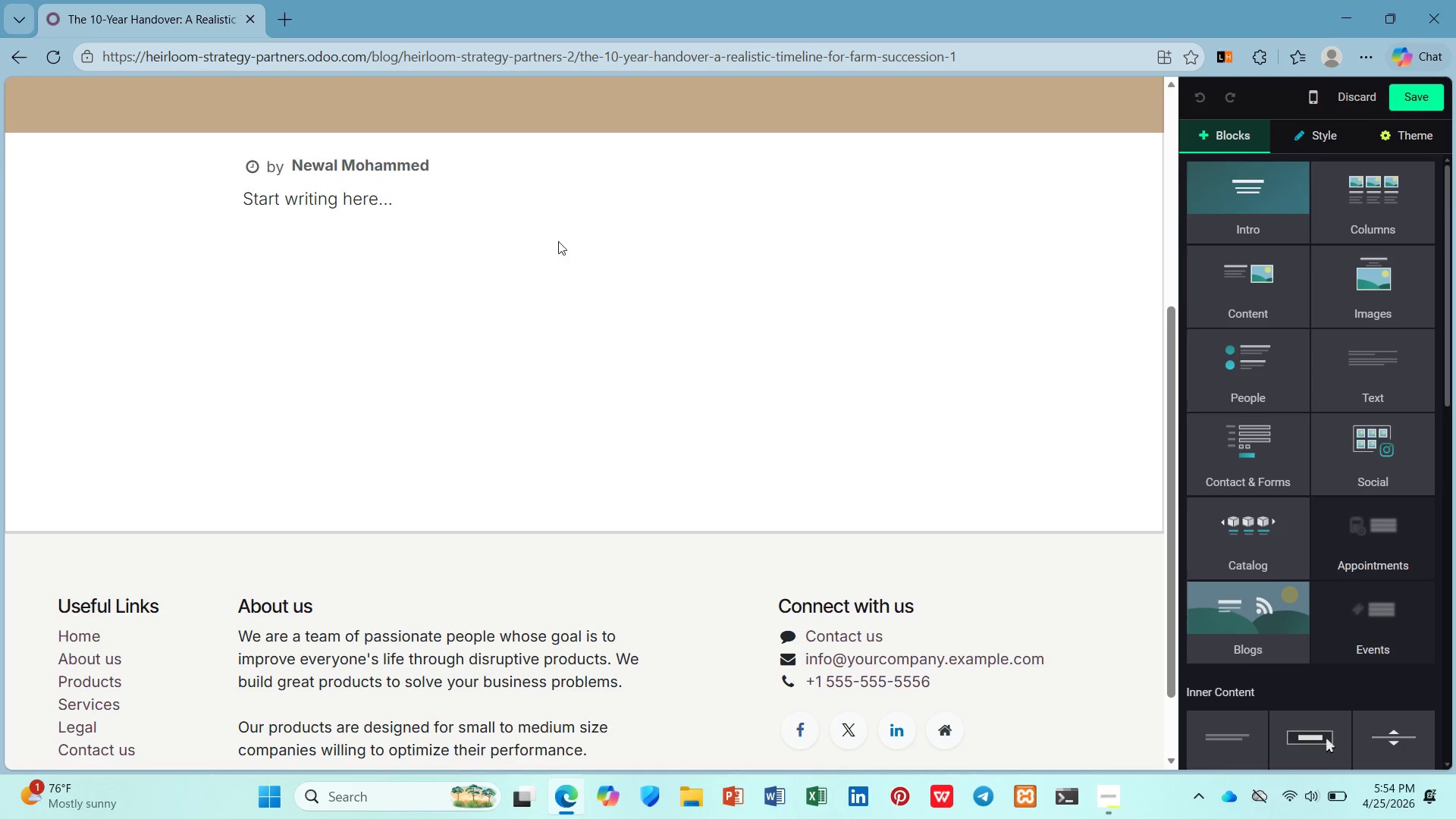 
left_click_drag(start_coordinate=[520, 224], to_coordinate=[221, 215])
 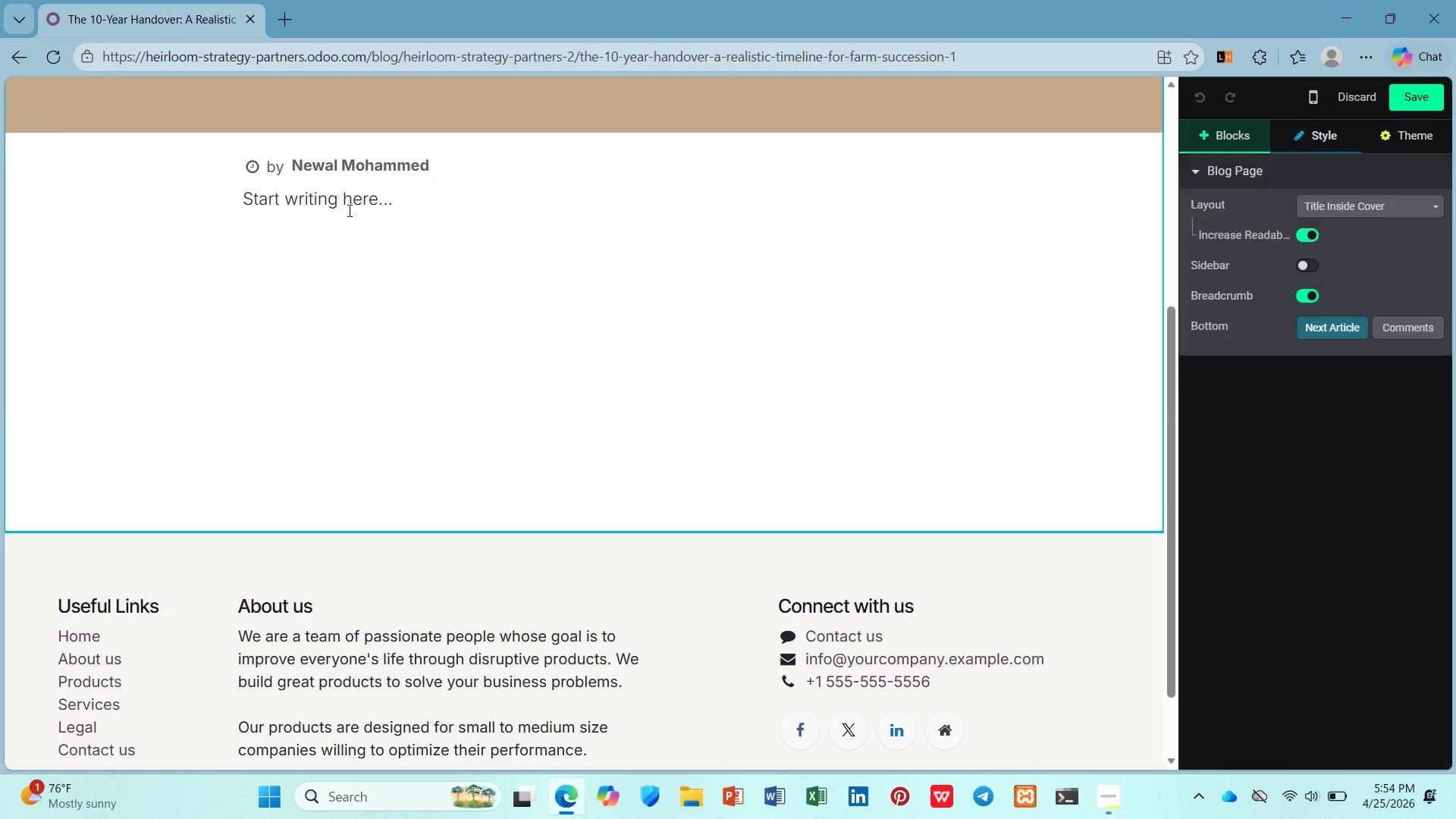 
left_click([348, 210])
 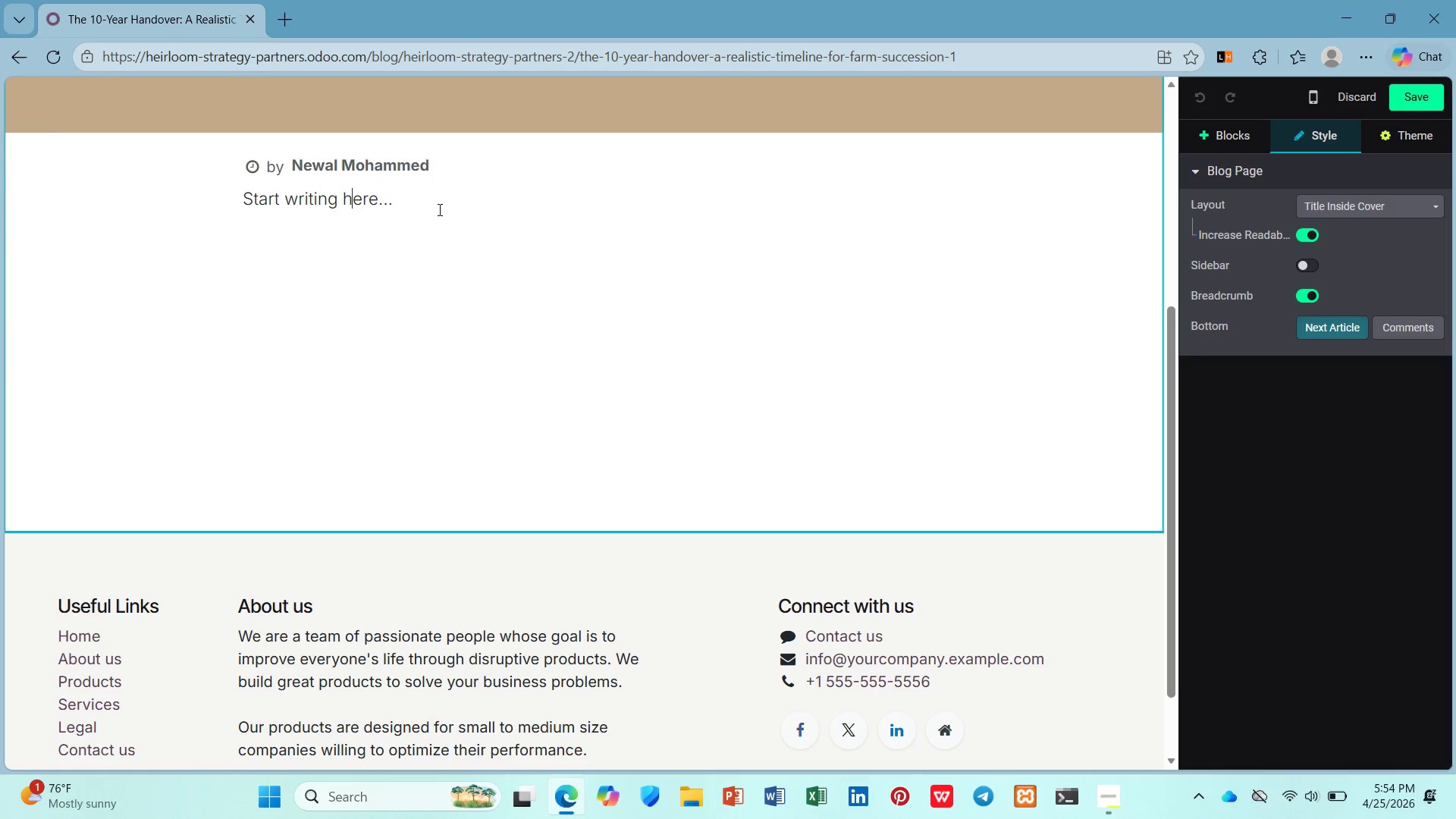 
left_click_drag(start_coordinate=[438, 209], to_coordinate=[184, 210])
 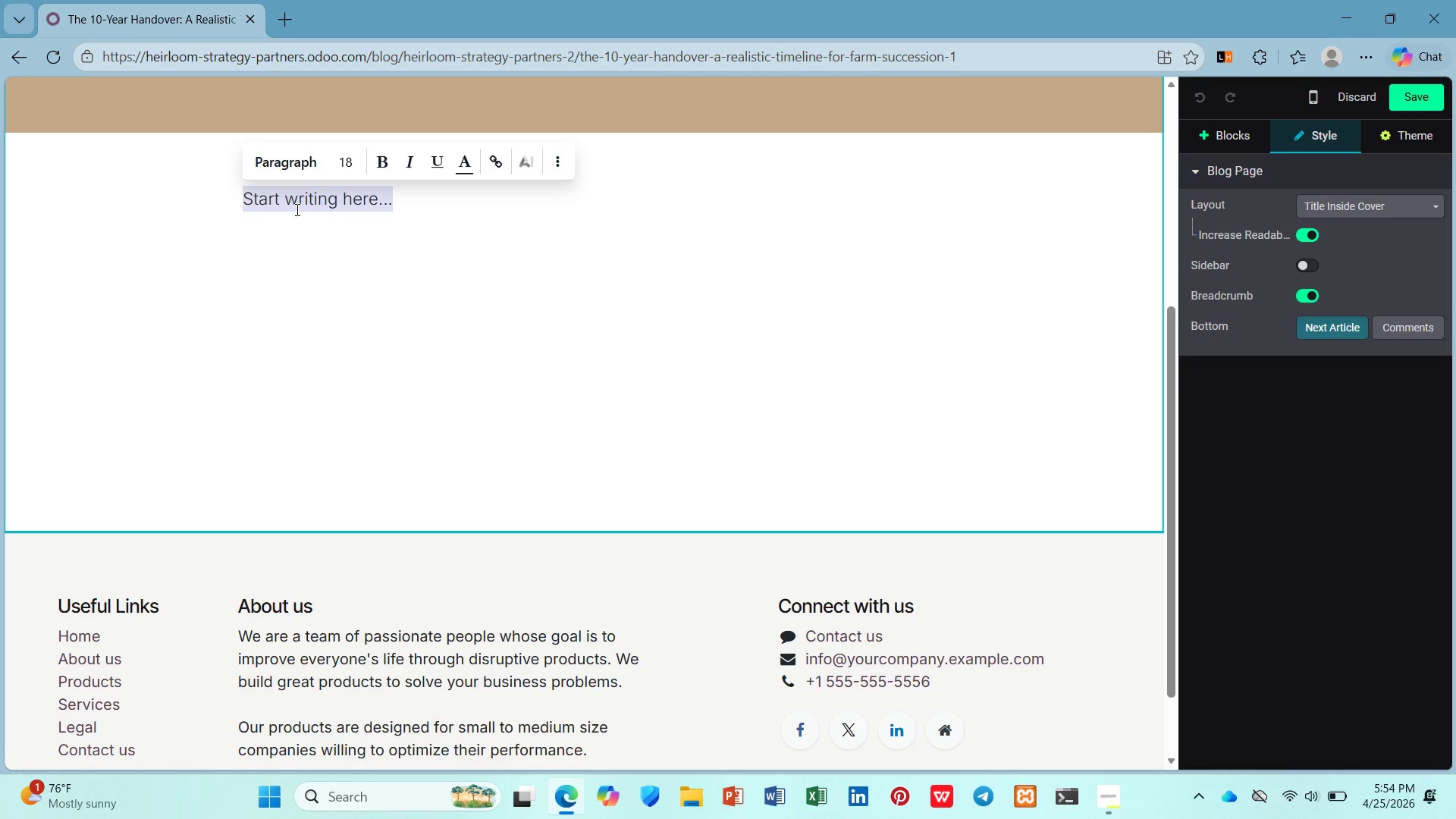 
key(Control+V)
 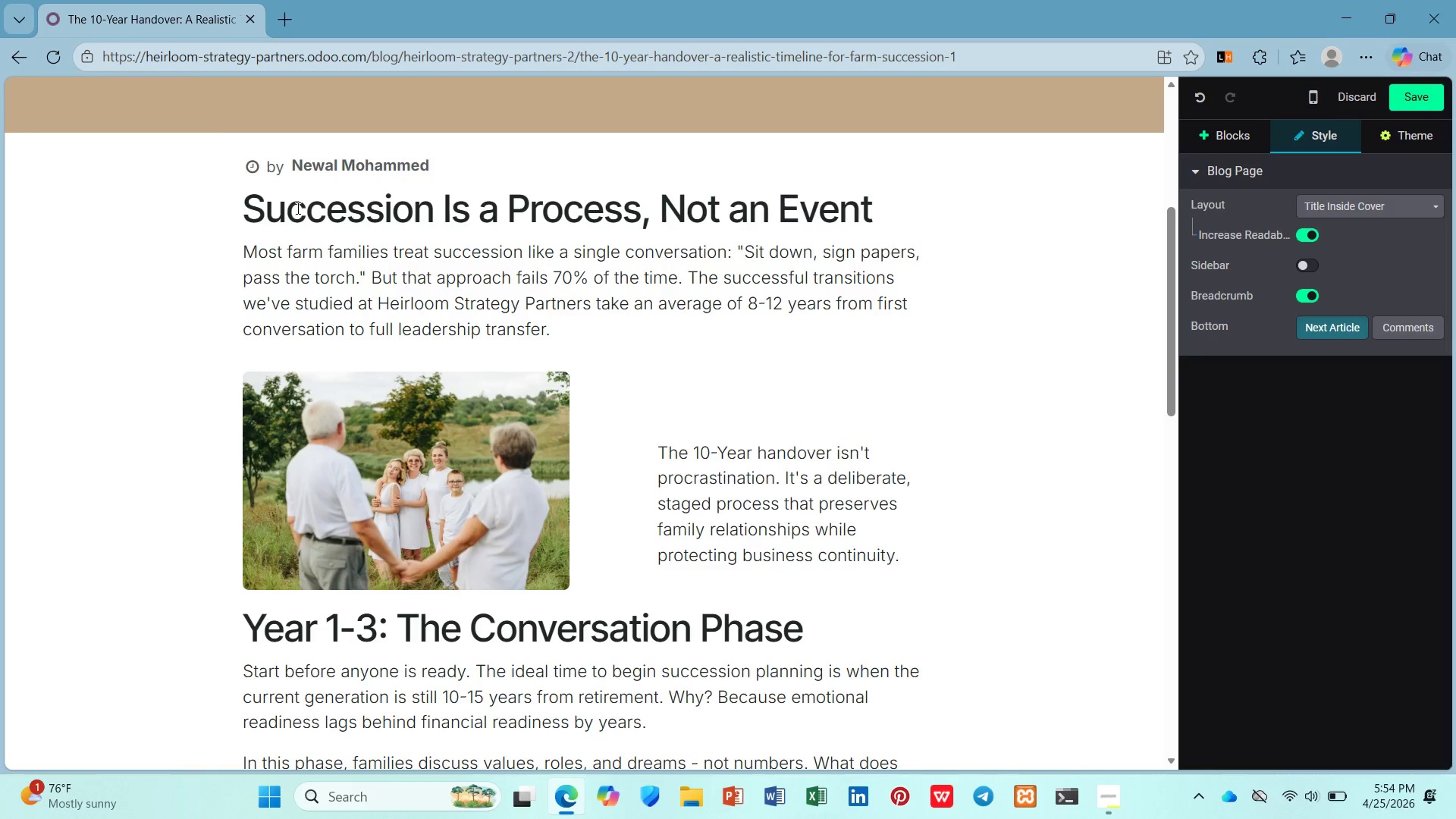 
scroll: coordinate [300, 212], scroll_direction: up, amount: 6.0
 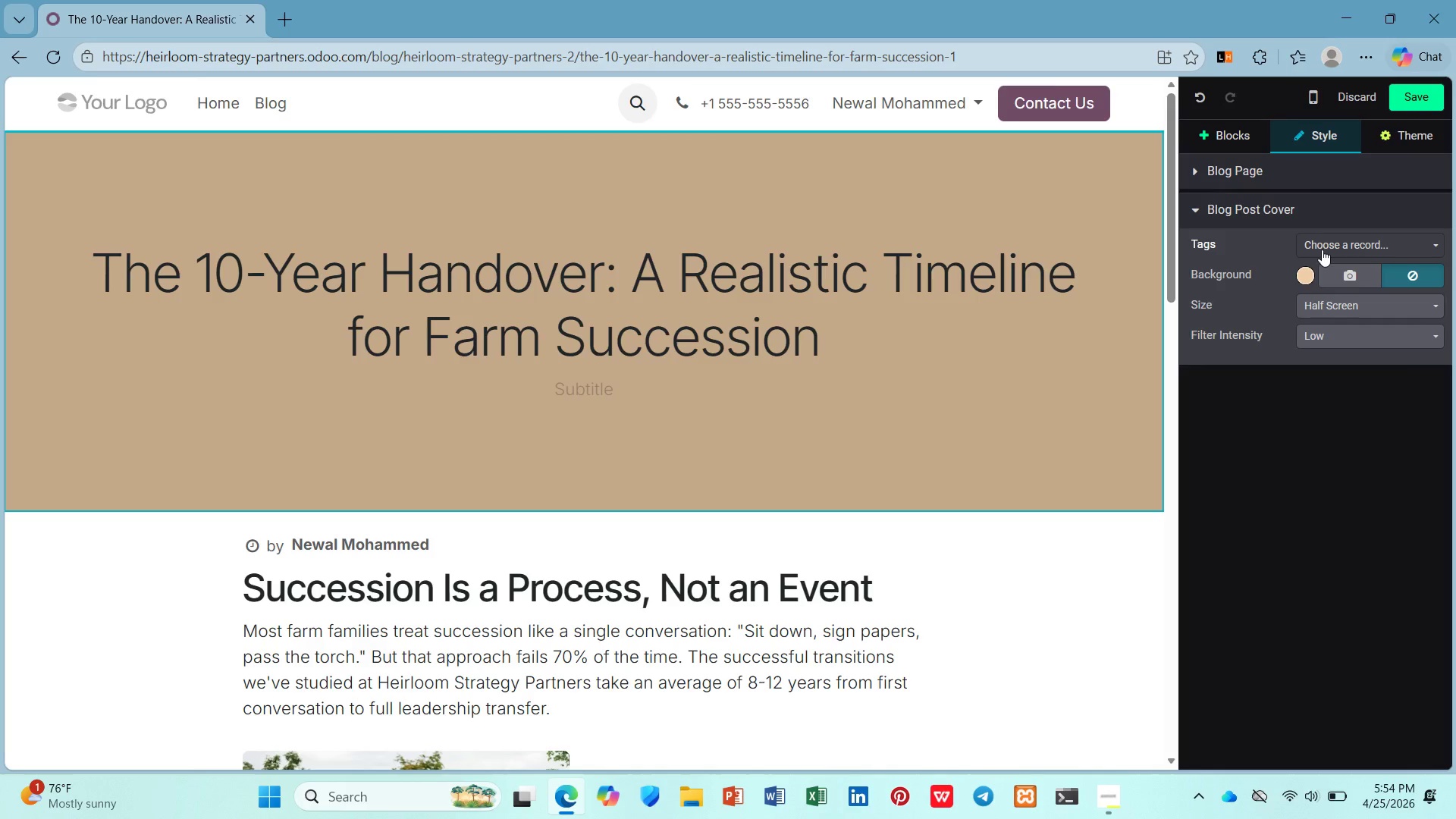 
wait(9.24)
 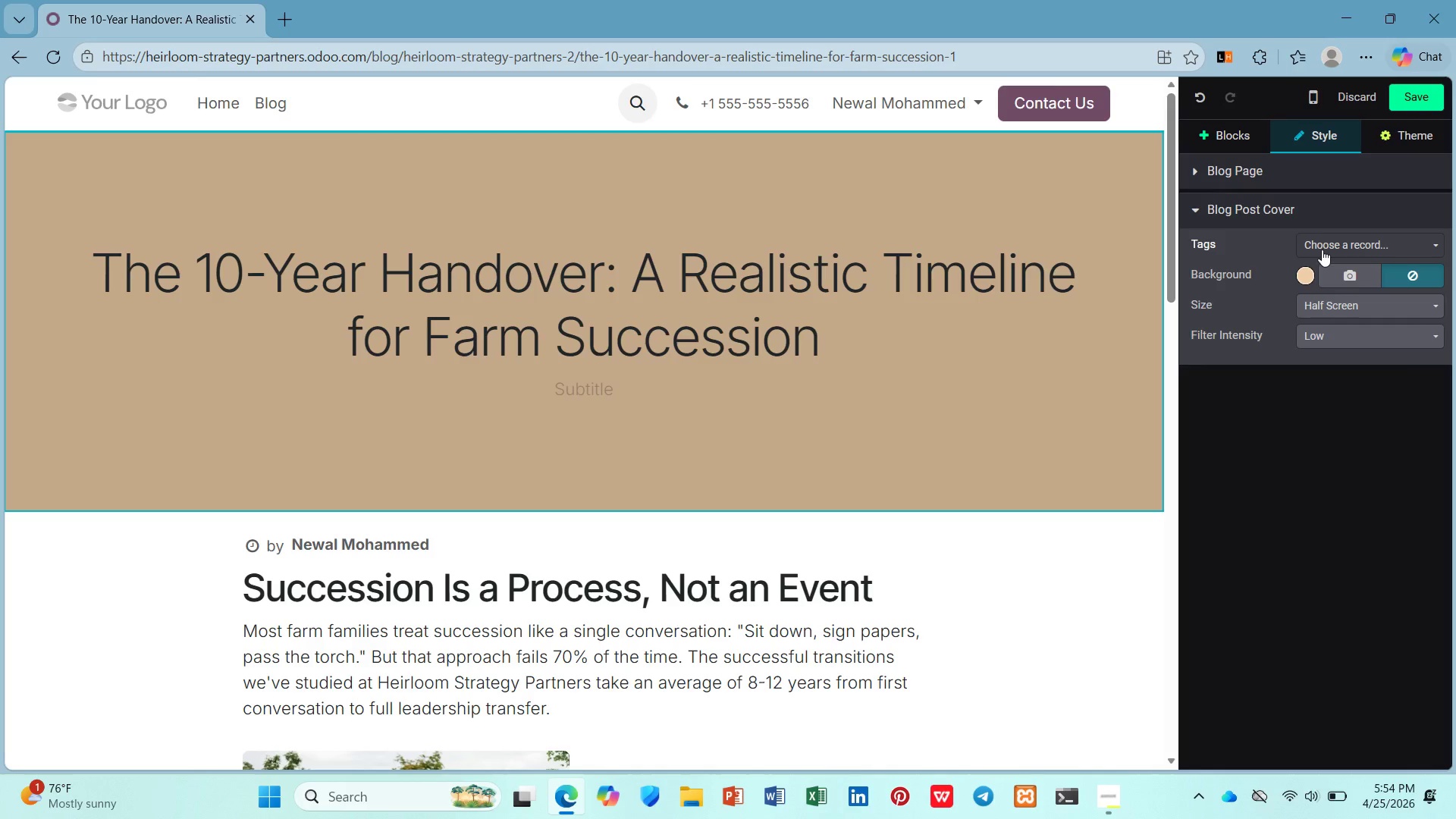 
left_click([1354, 319])
 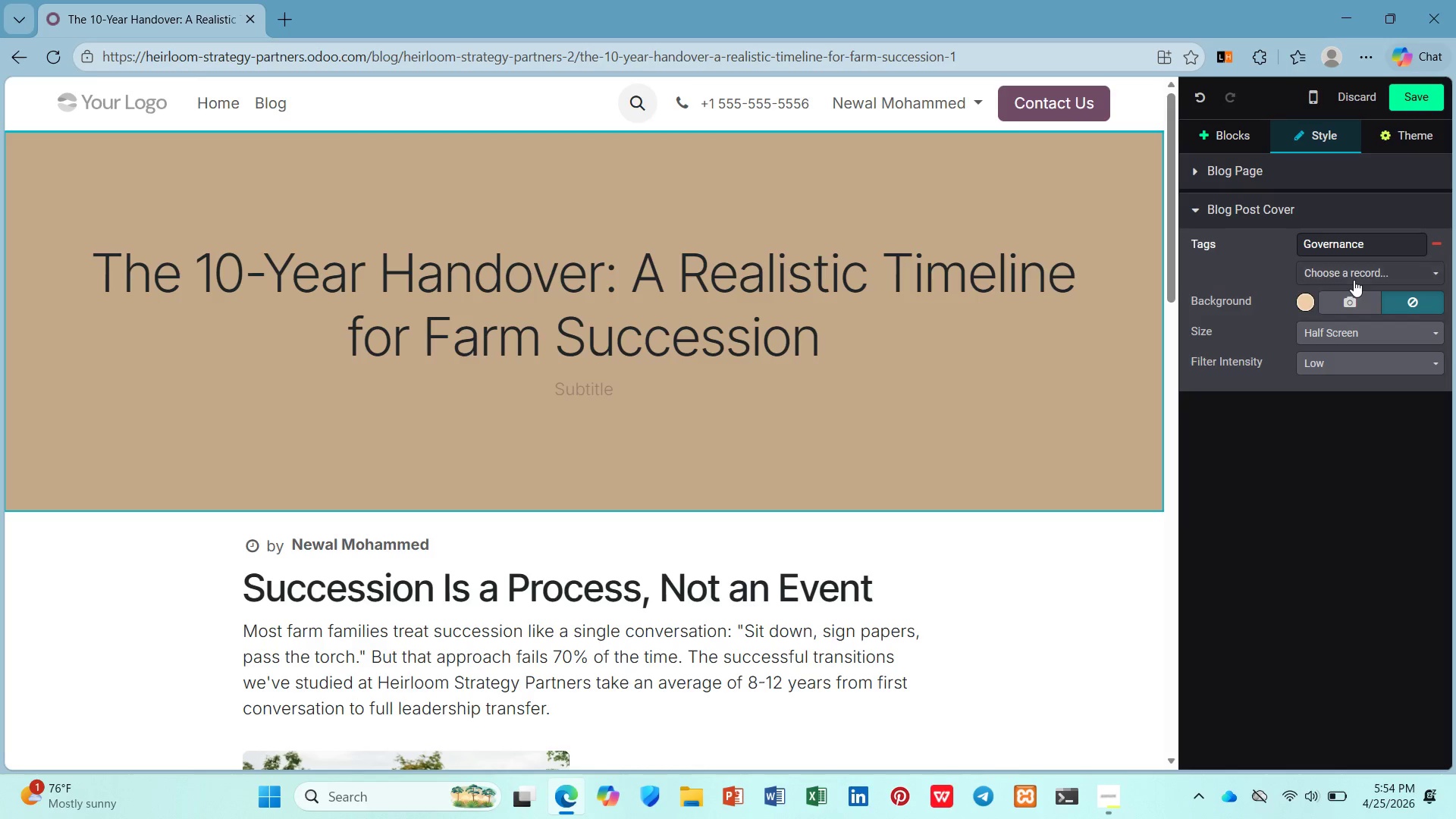 
left_click([1354, 268])
 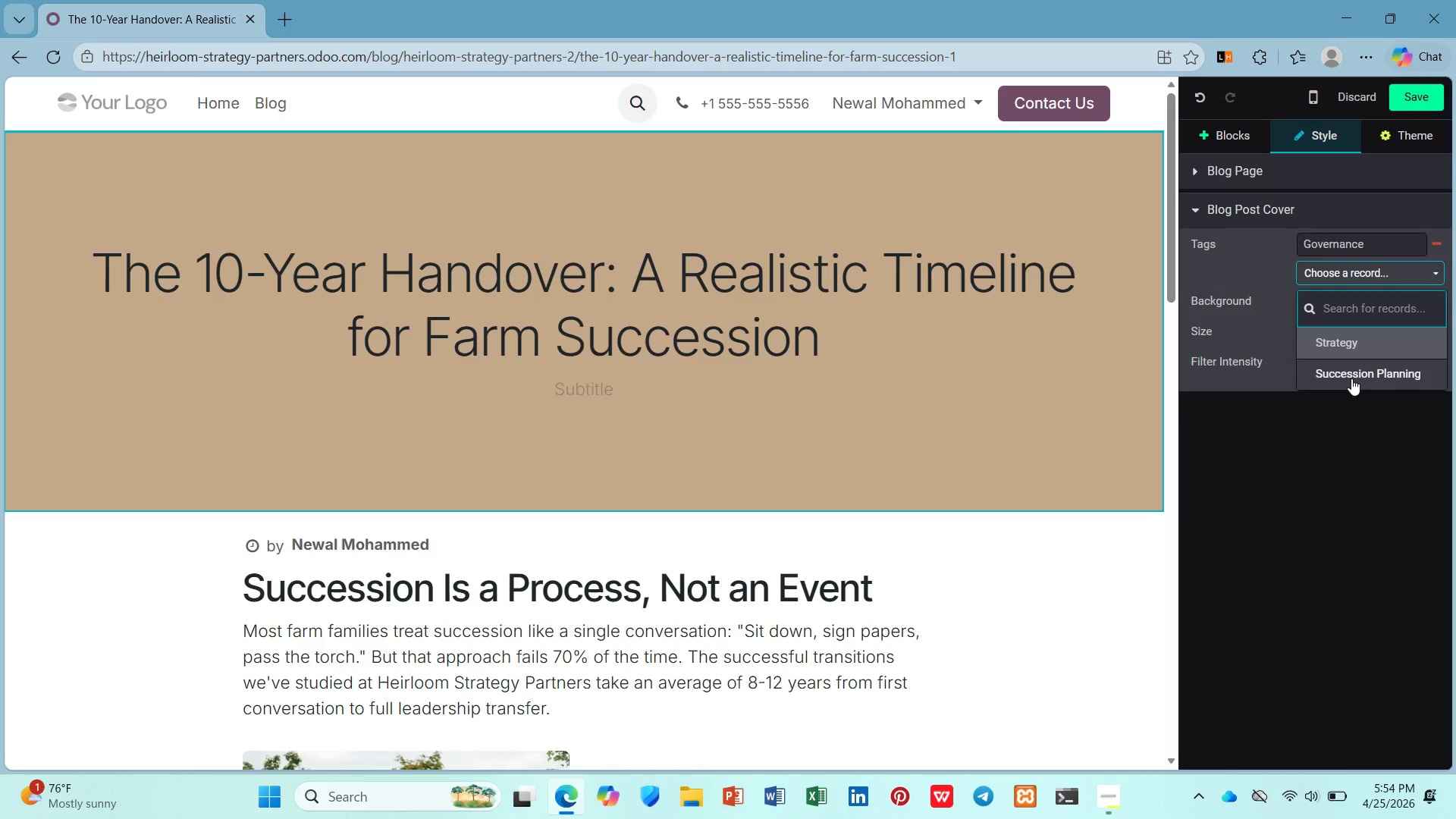 
left_click([1351, 378])
 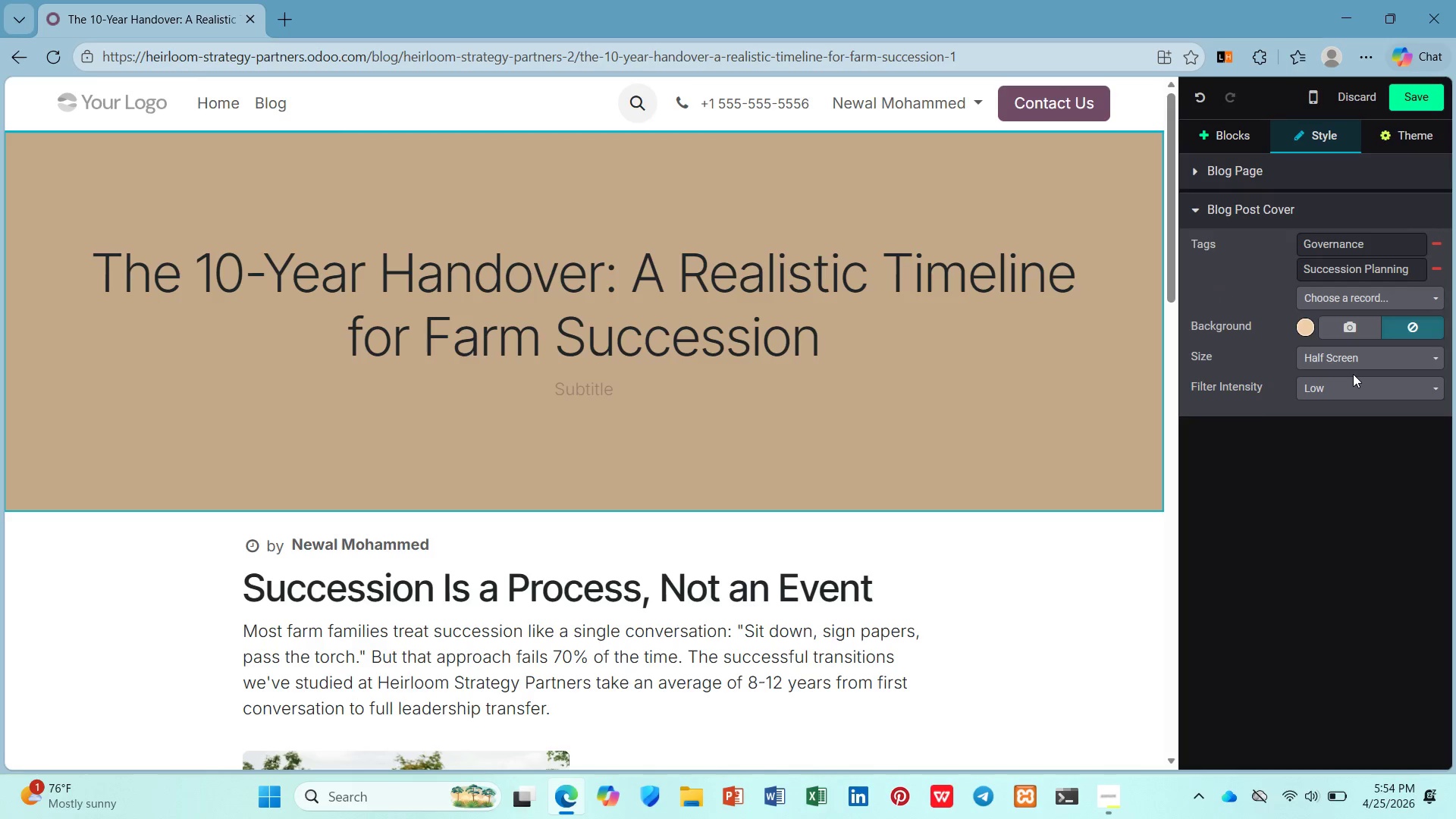 
wait(7.34)
 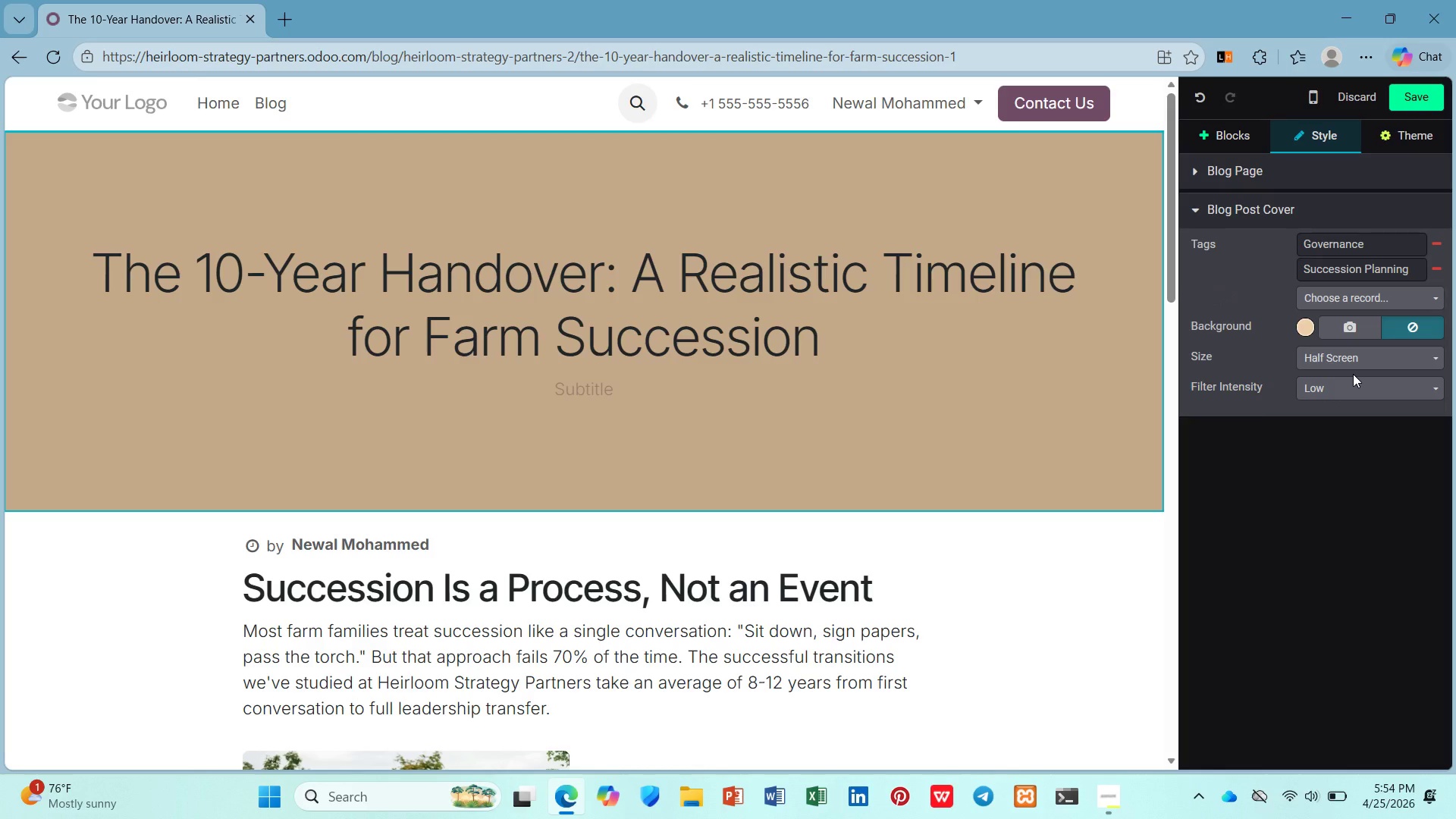 
left_click([1336, 315])
 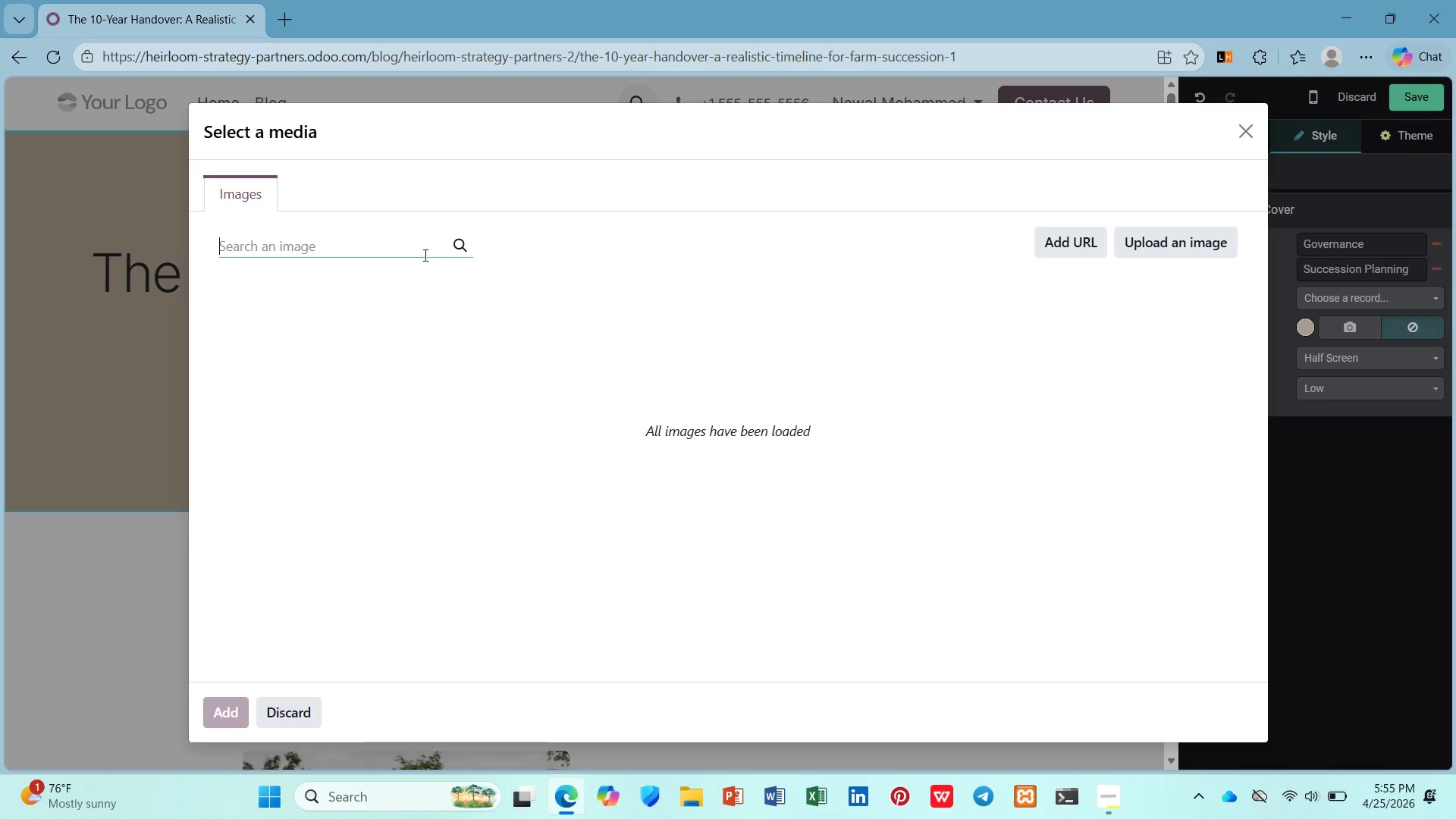 
type(af)
key(Backspace)
key(Backspace)
type(farme r)
key(Backspace)
key(Backspace)
type(r with child)
 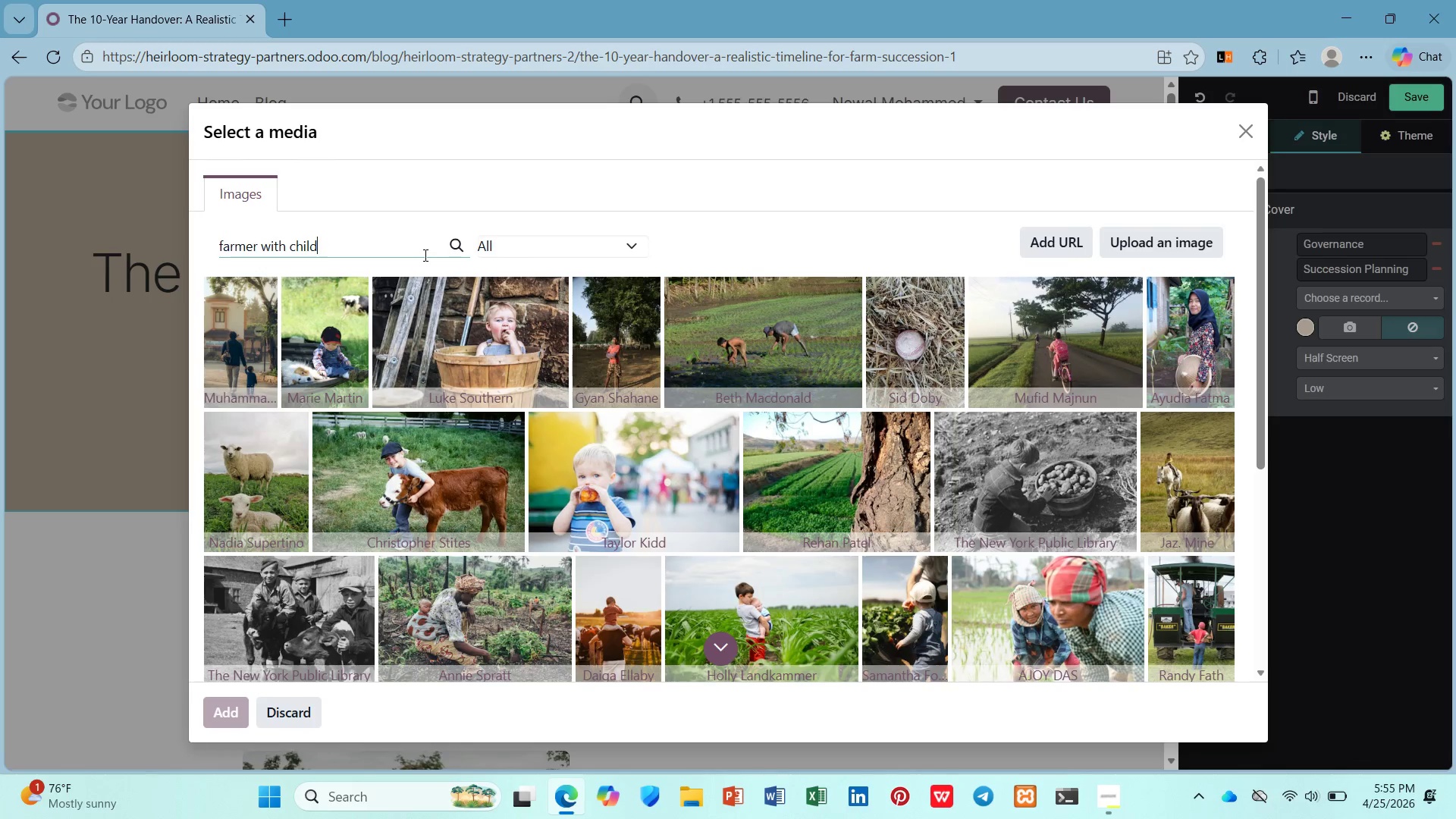 
wait(6.06)
 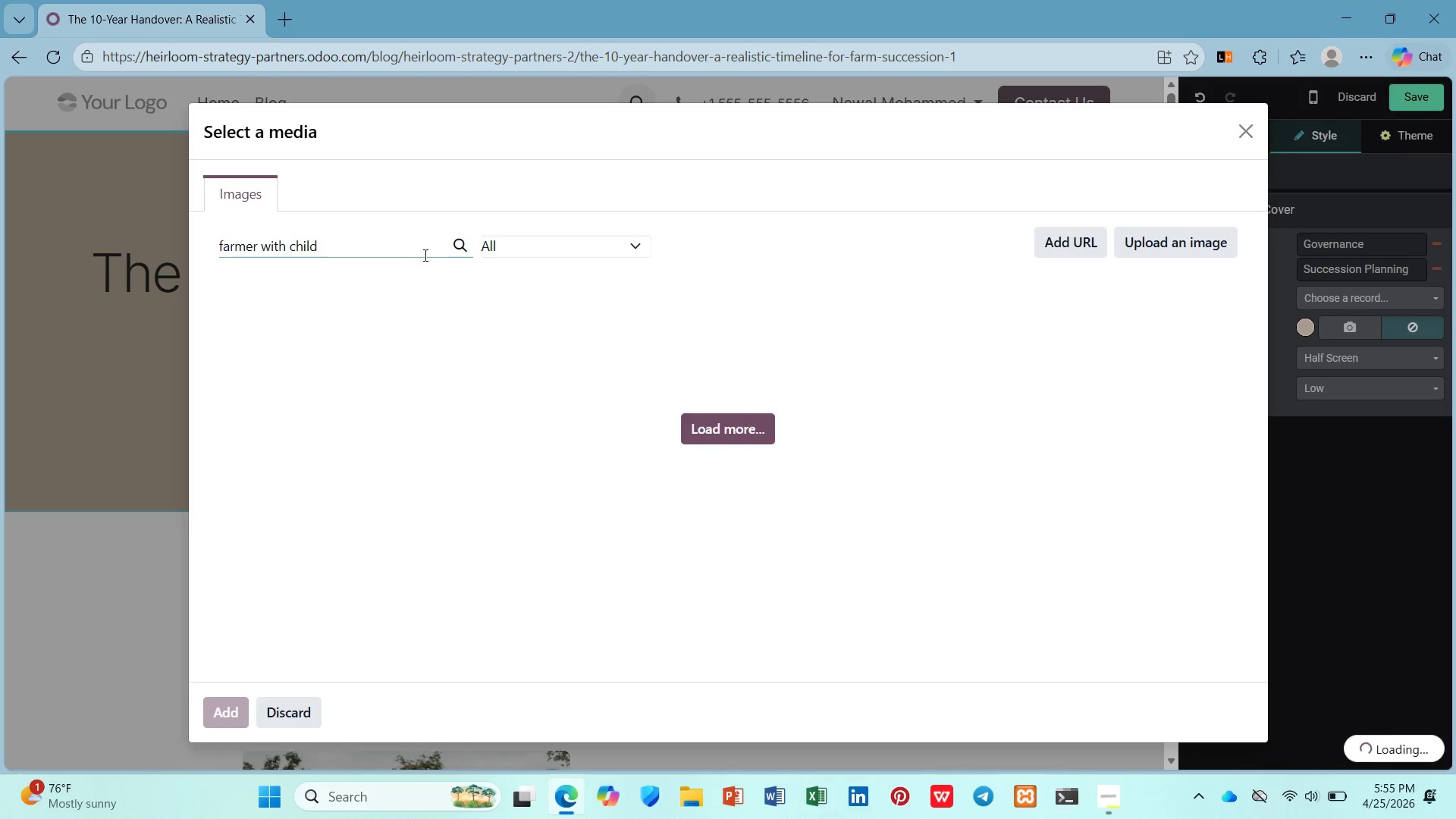 
left_click([795, 333])
 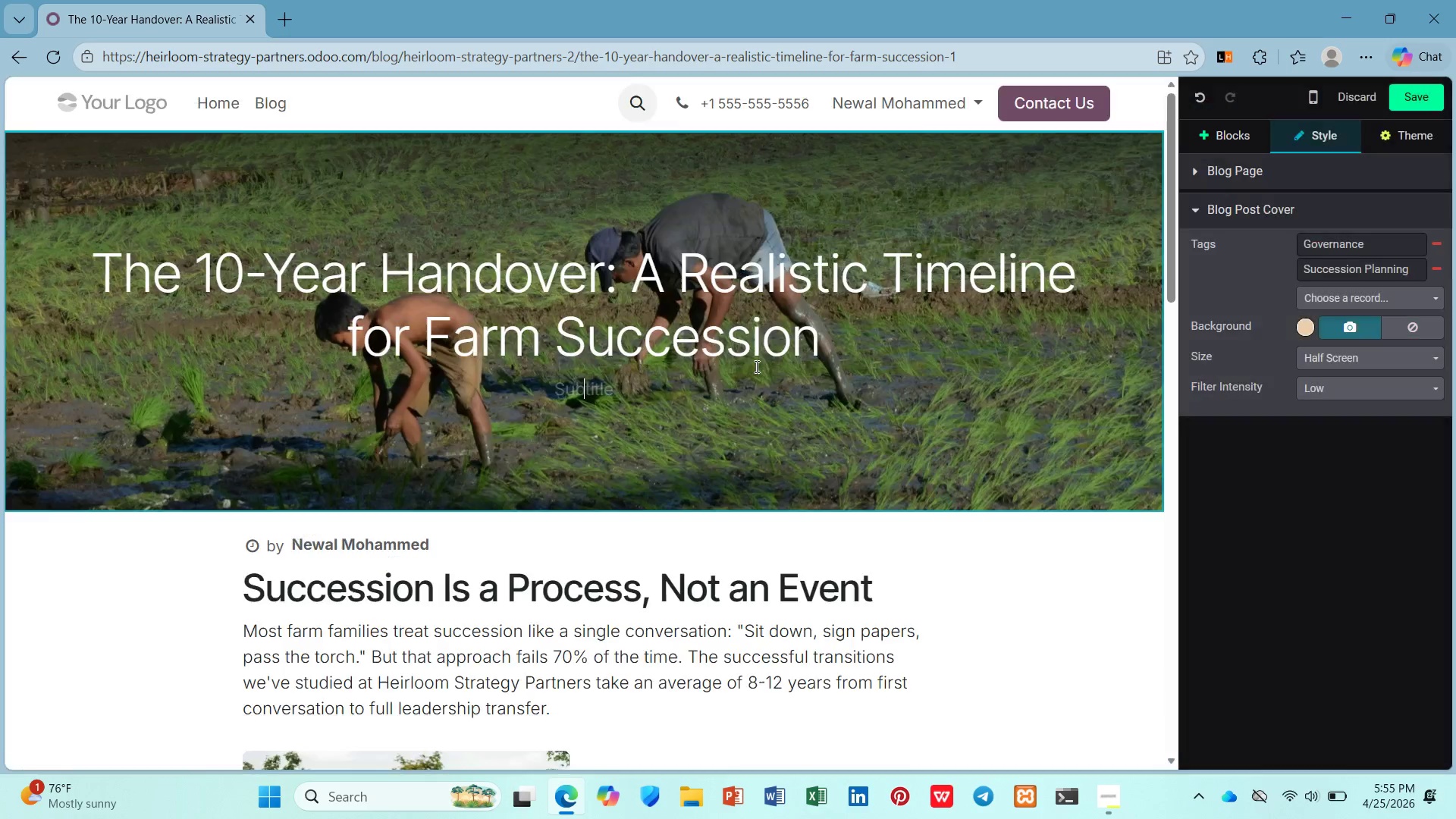 
wait(6.72)
 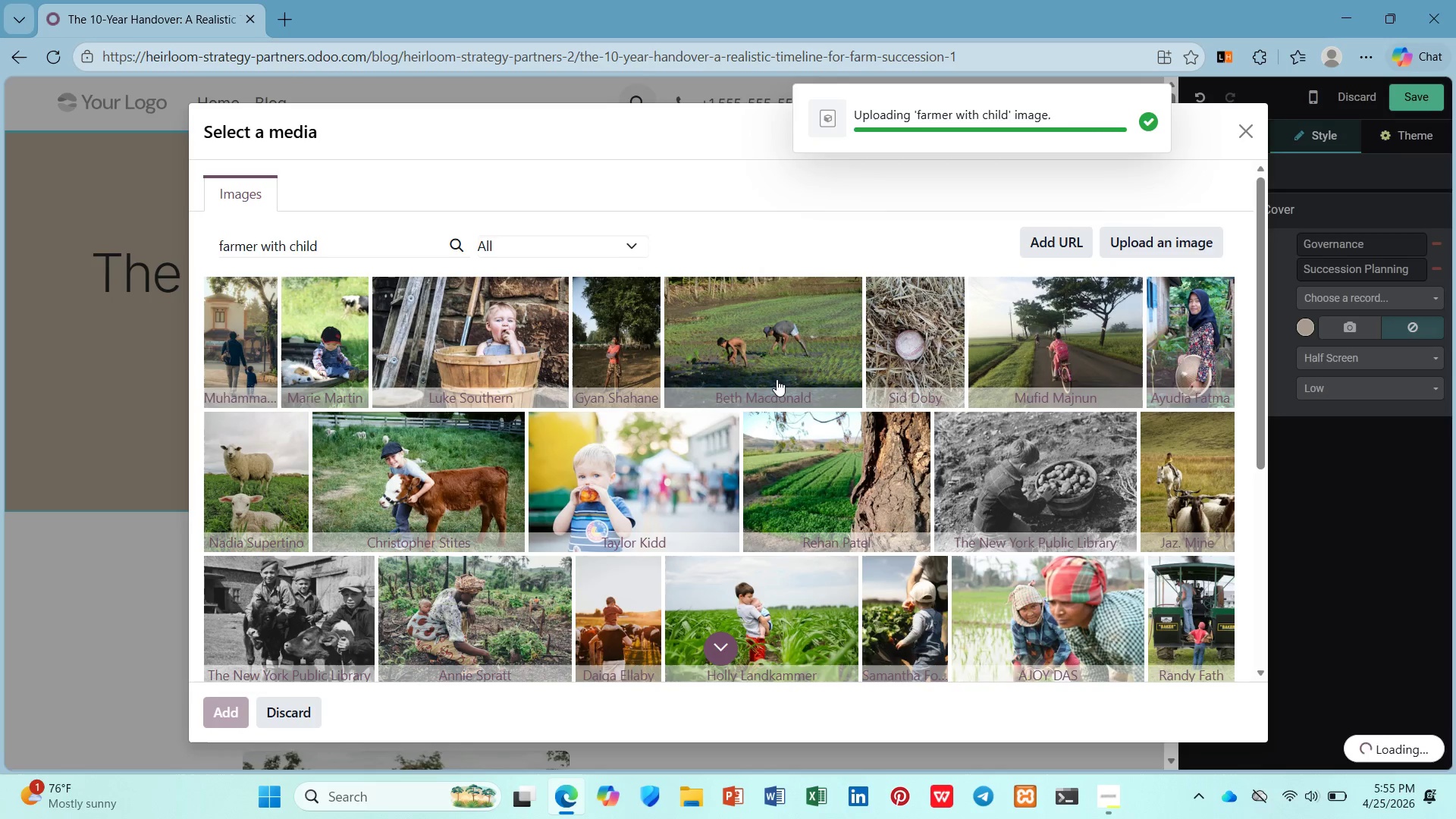 
scroll: coordinate [744, 388], scroll_direction: down, amount: 17.0
 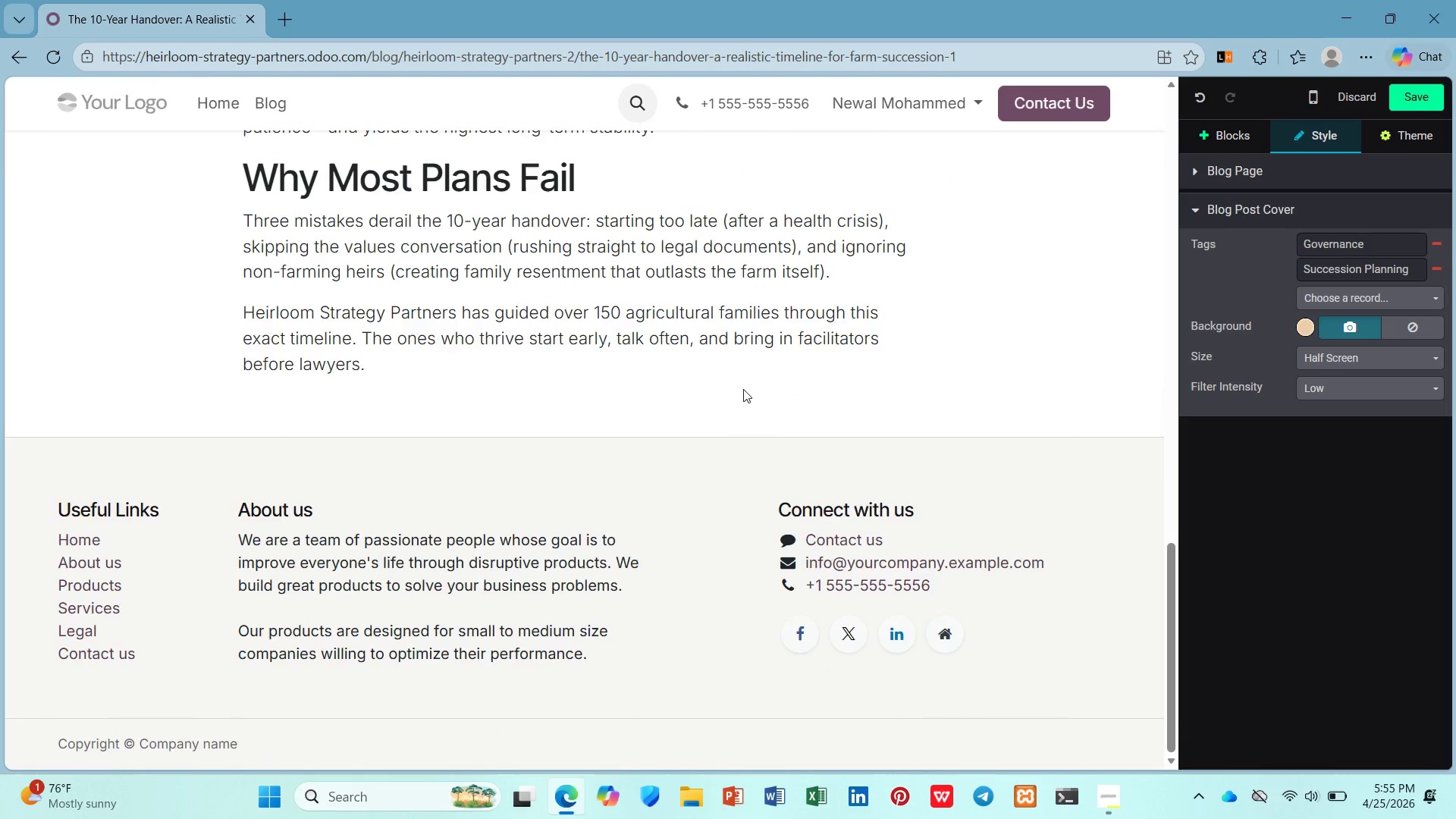 
scroll: coordinate [743, 389], scroll_direction: up, amount: 4.0
 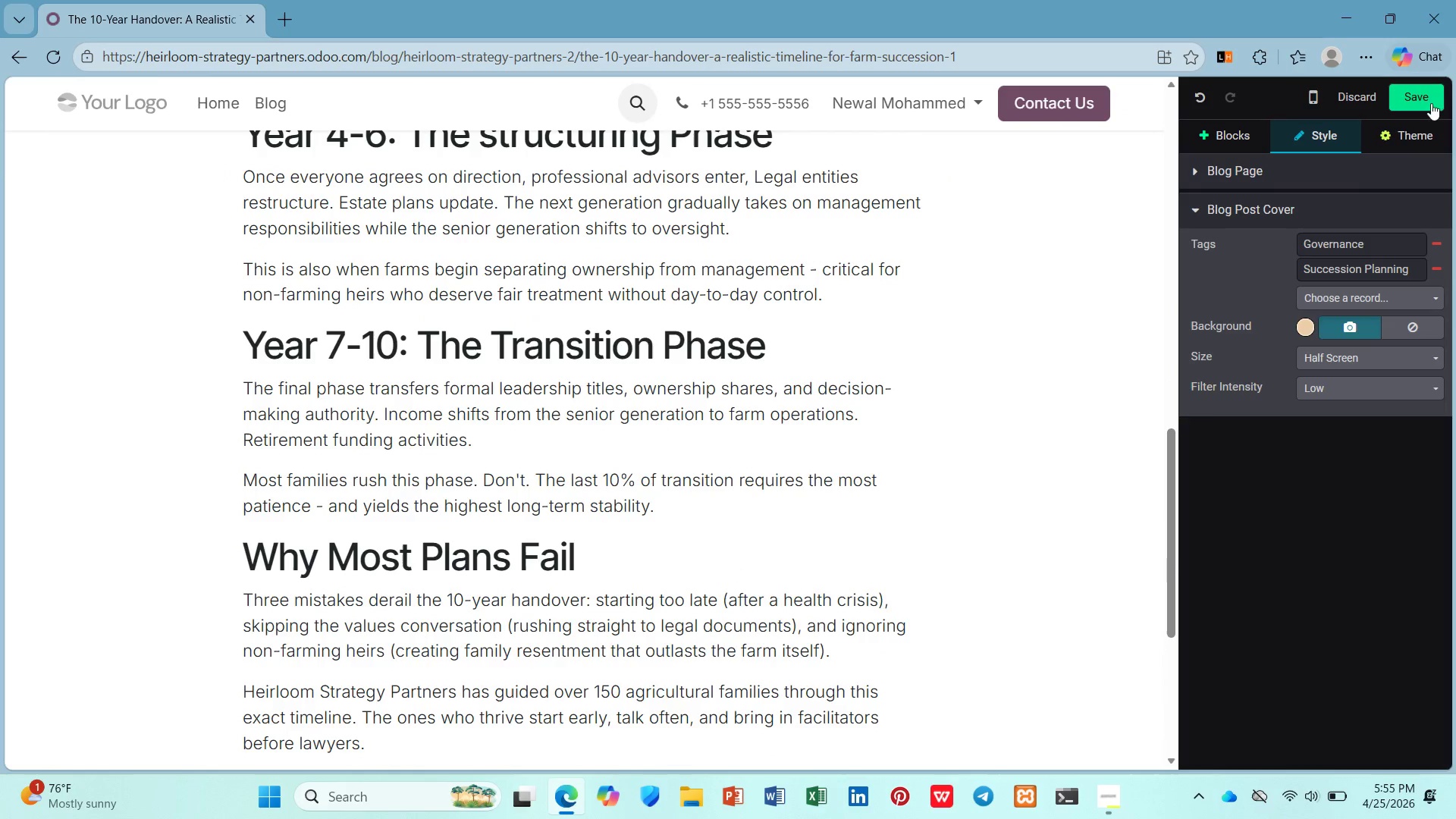 
left_click([1423, 86])
 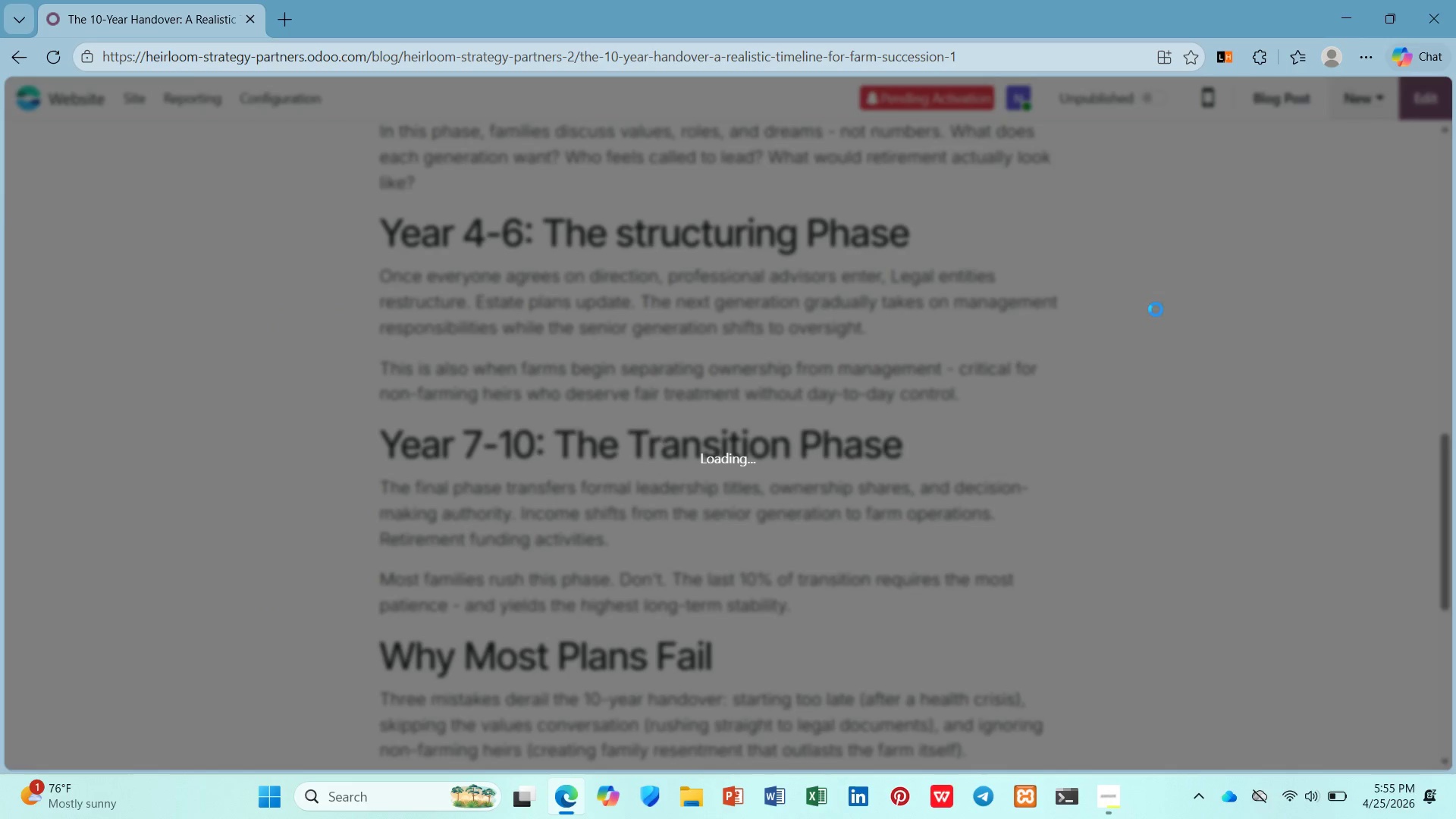 
wait(15.31)
 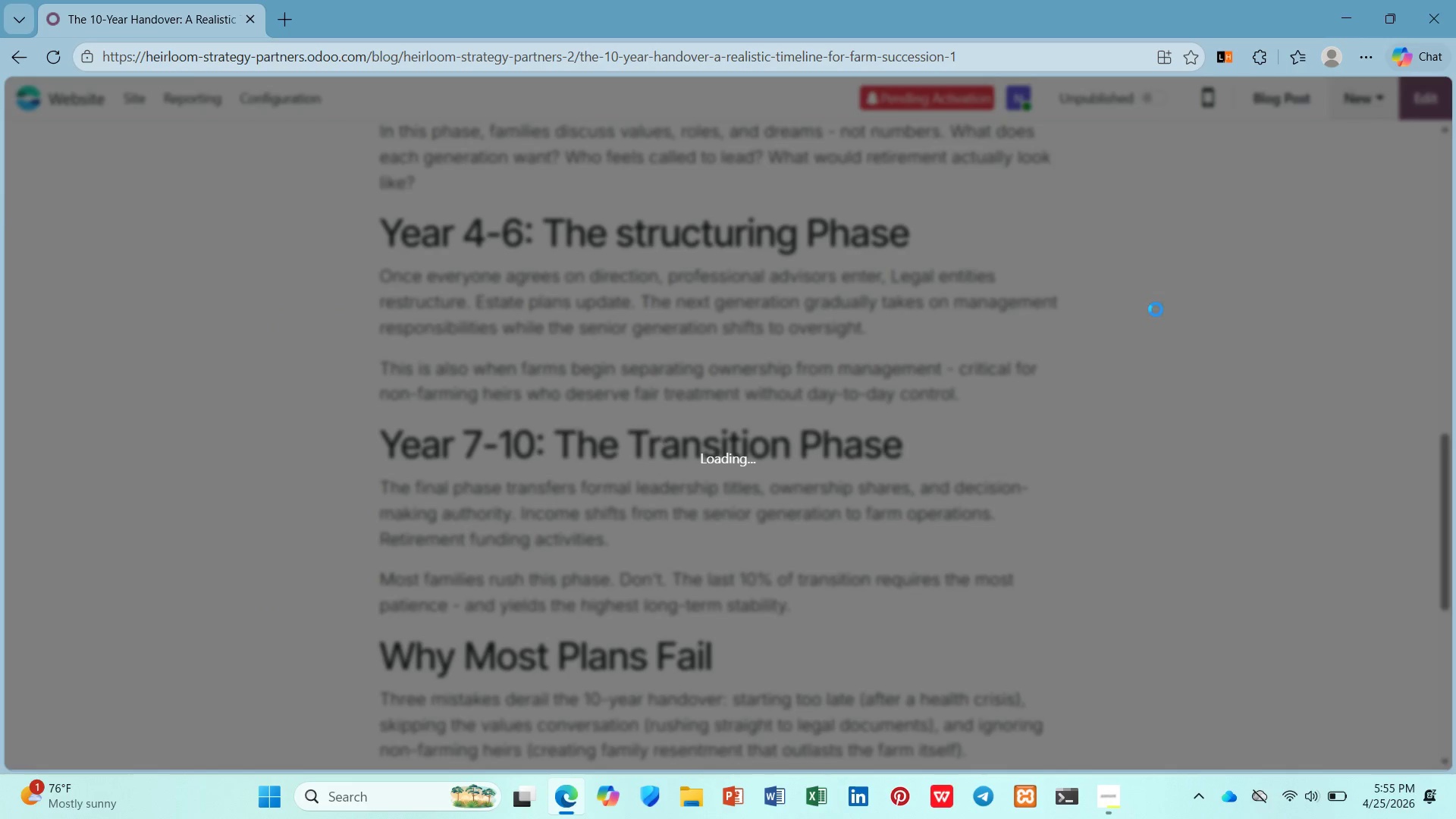 
left_click([1362, 92])
 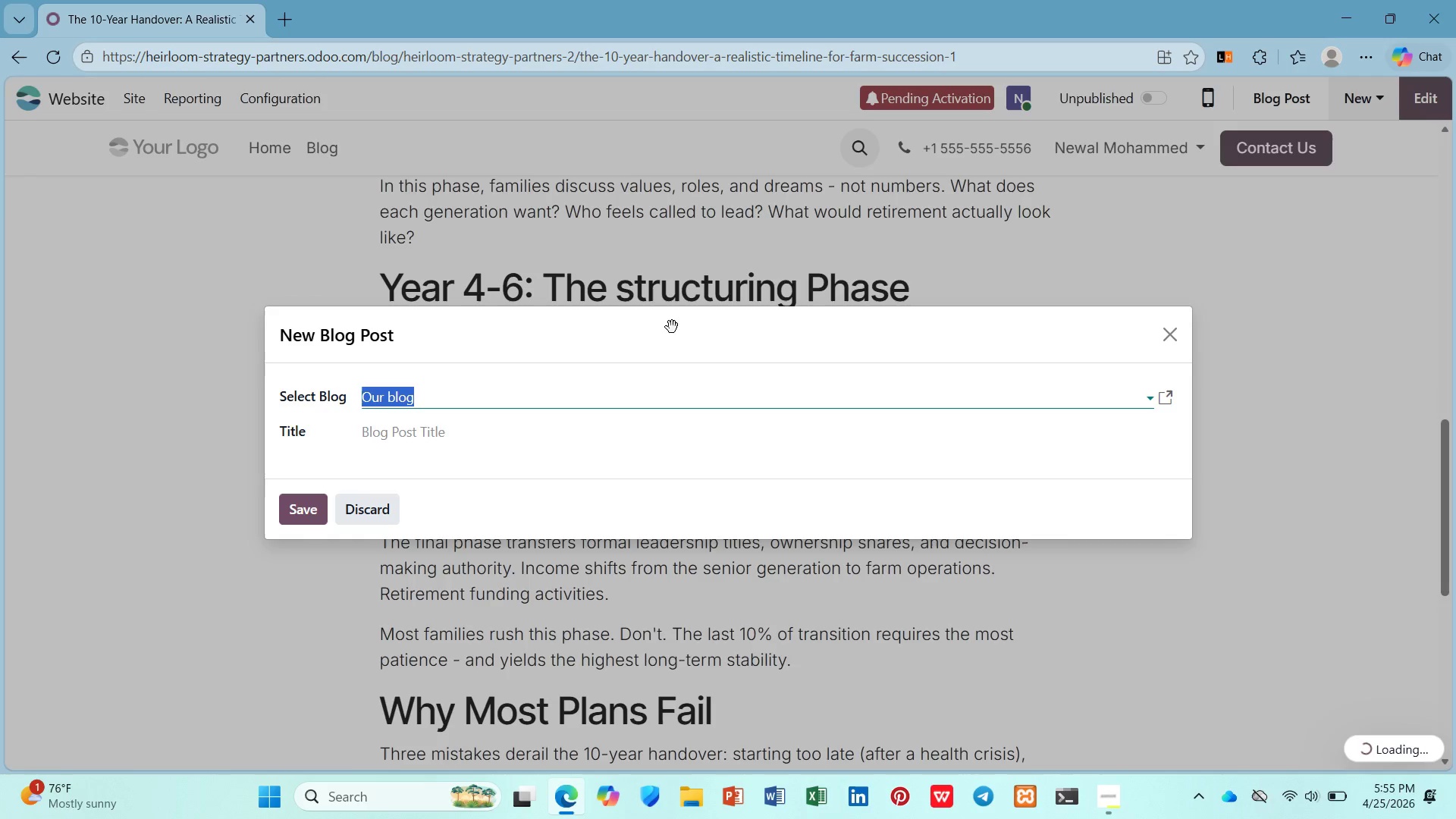 
left_click([661, 394])
 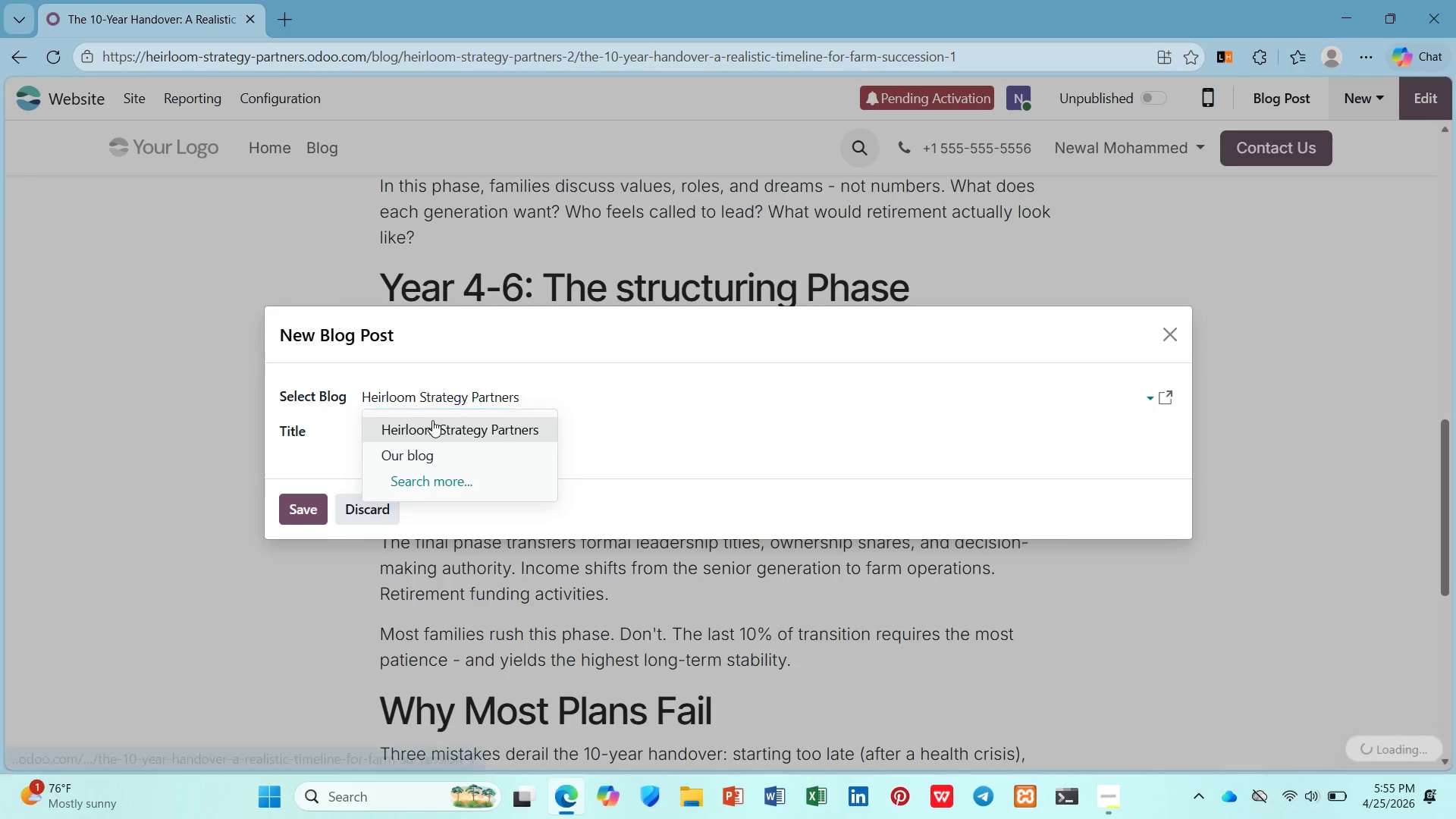 
double_click([432, 420])
 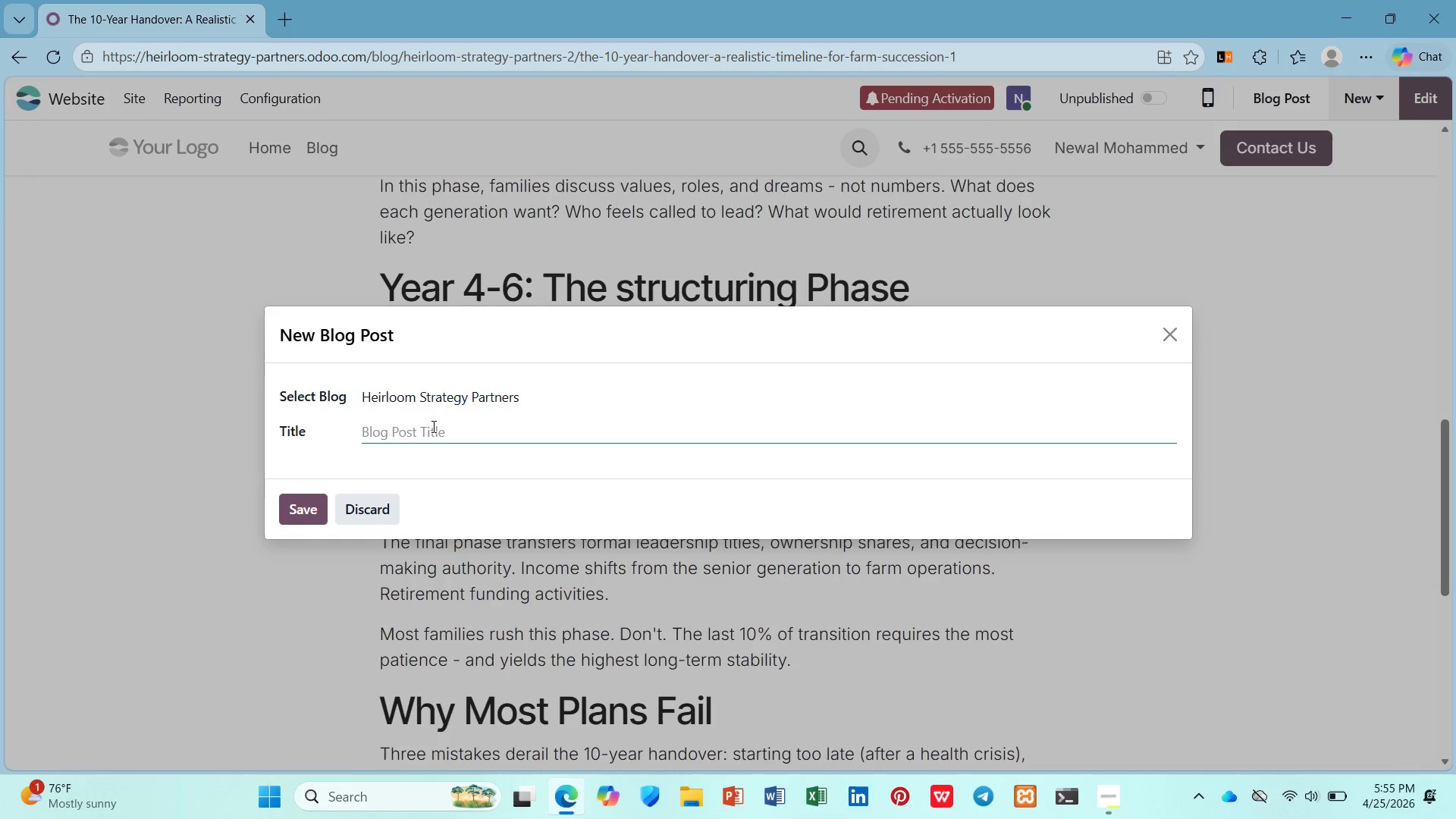 
left_click([432, 426])
 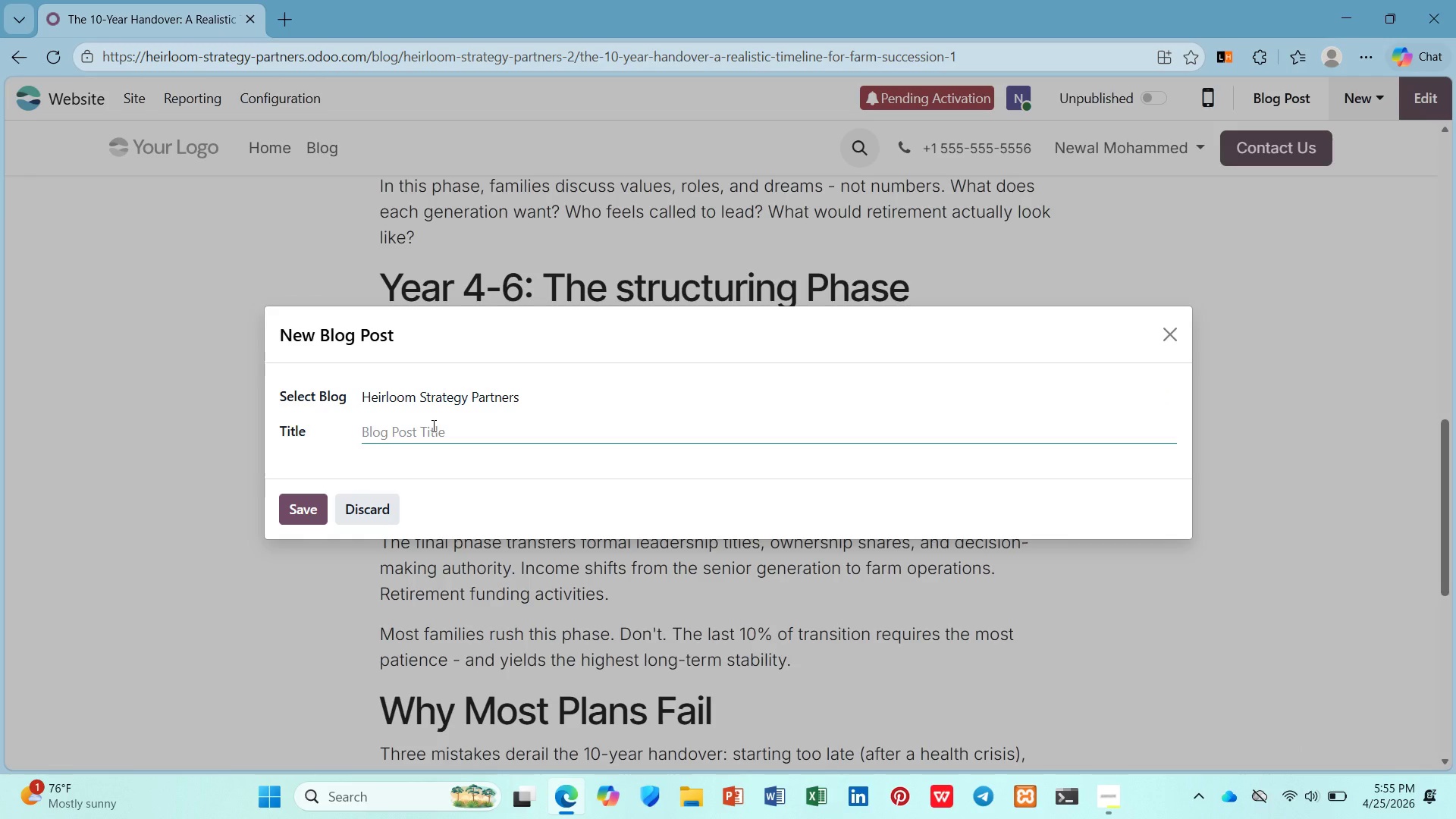 
type(Navigatin )
key(Backspace)
type(g Farm Govr)
key(Backspace)
type(ernance: )
 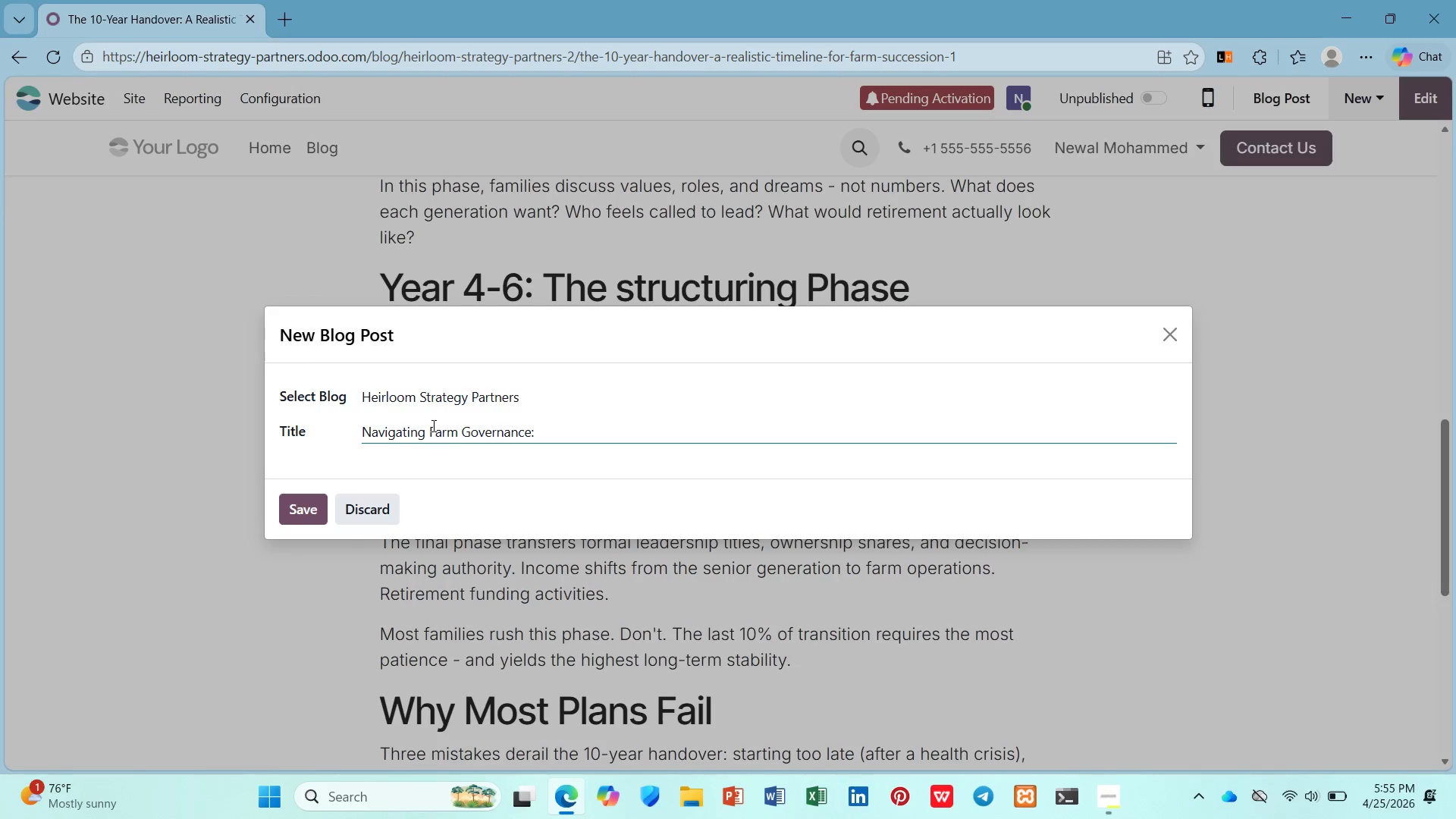 
type(Boards, Families, and Decision Rights)
 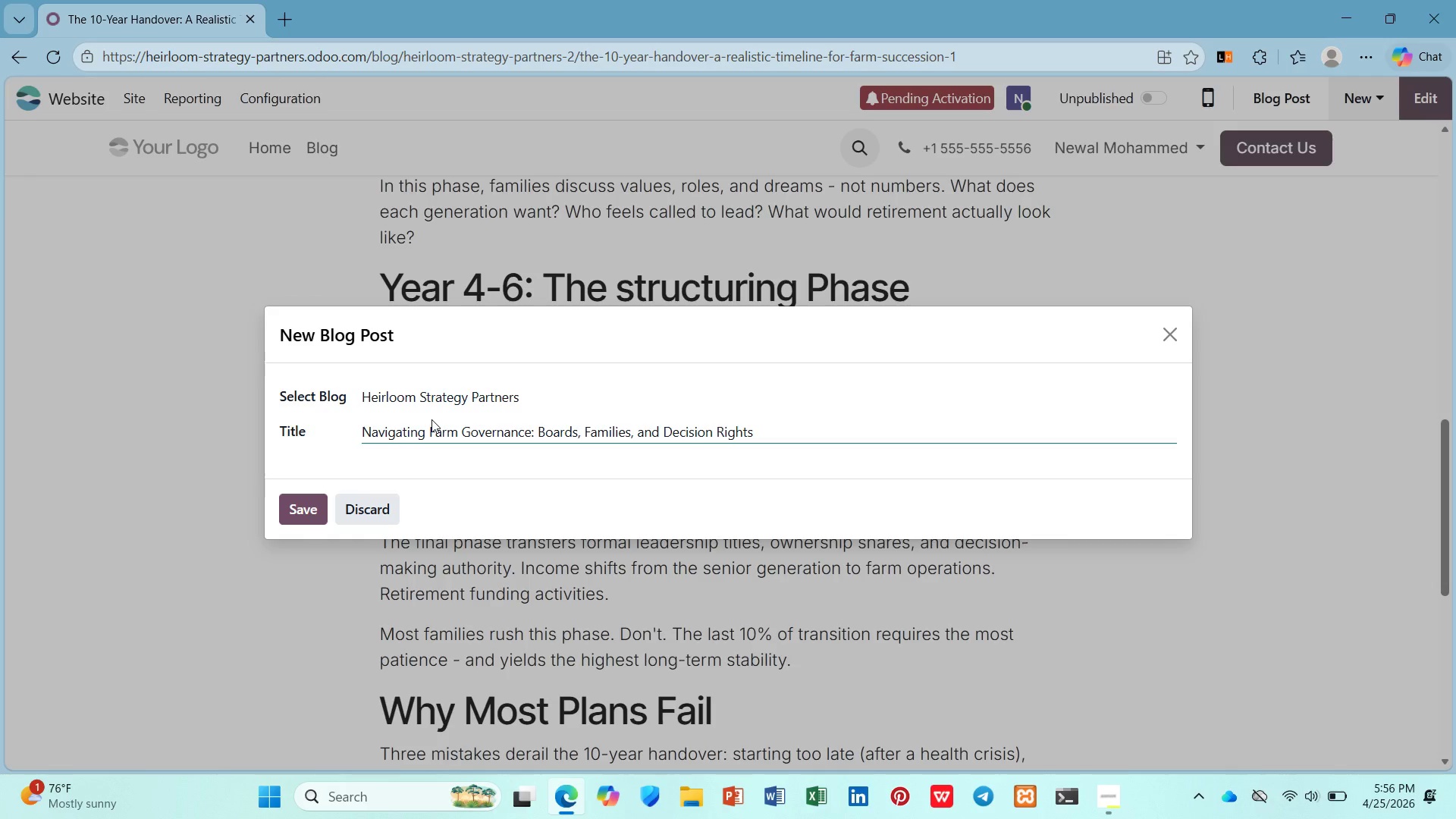 
left_click([315, 496])
 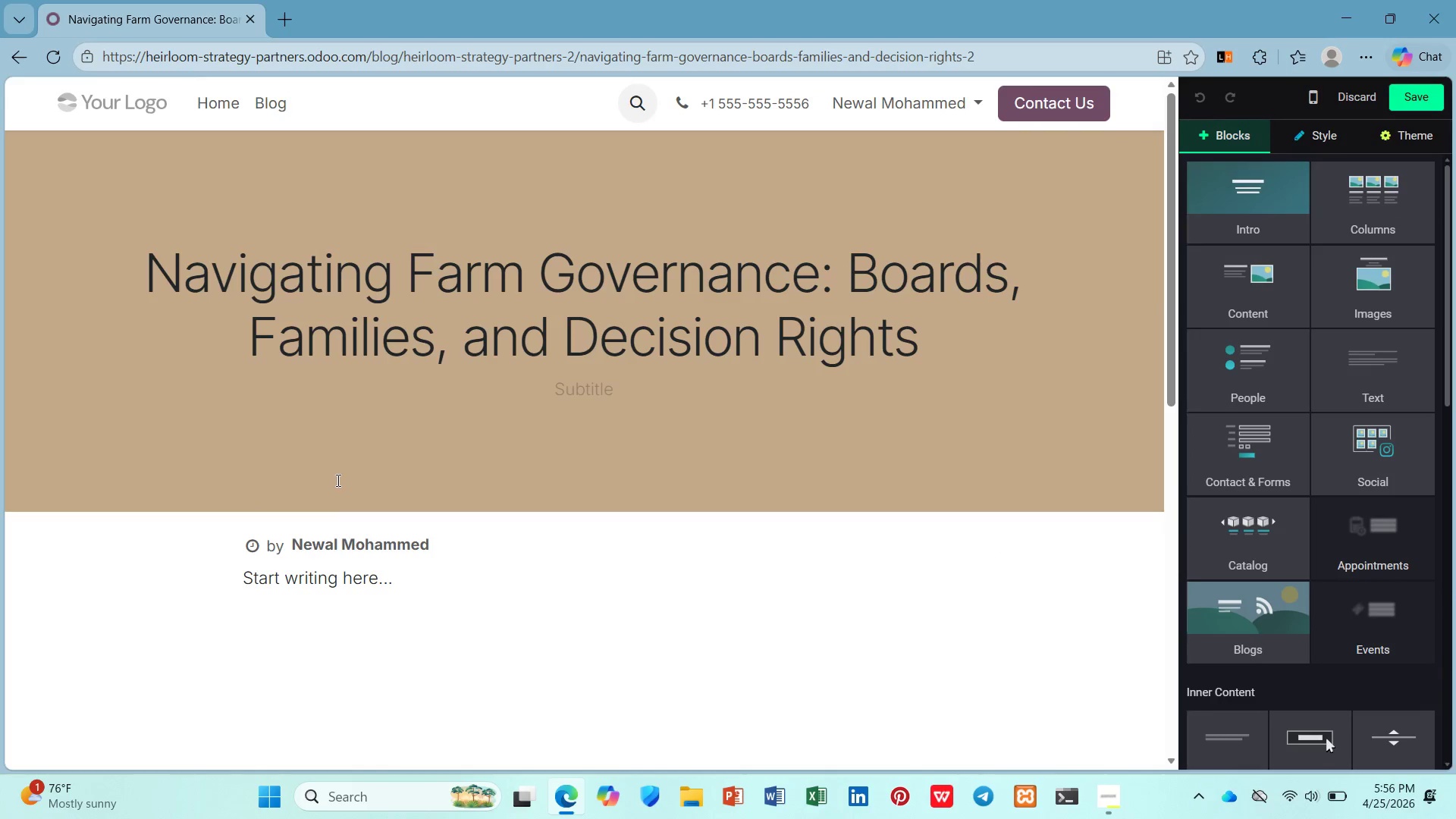 
wait(5.42)
 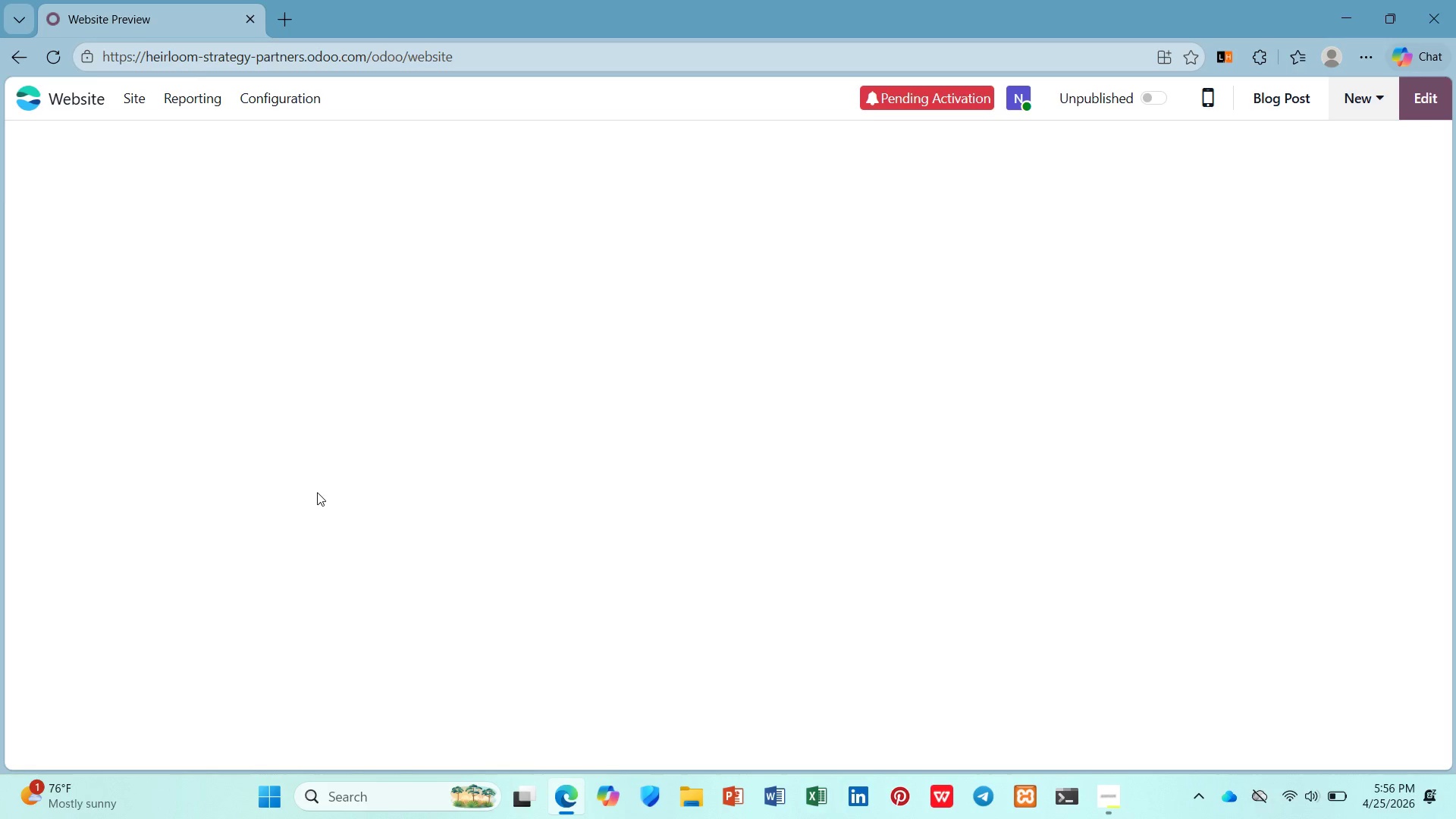 
left_click([623, 378])
 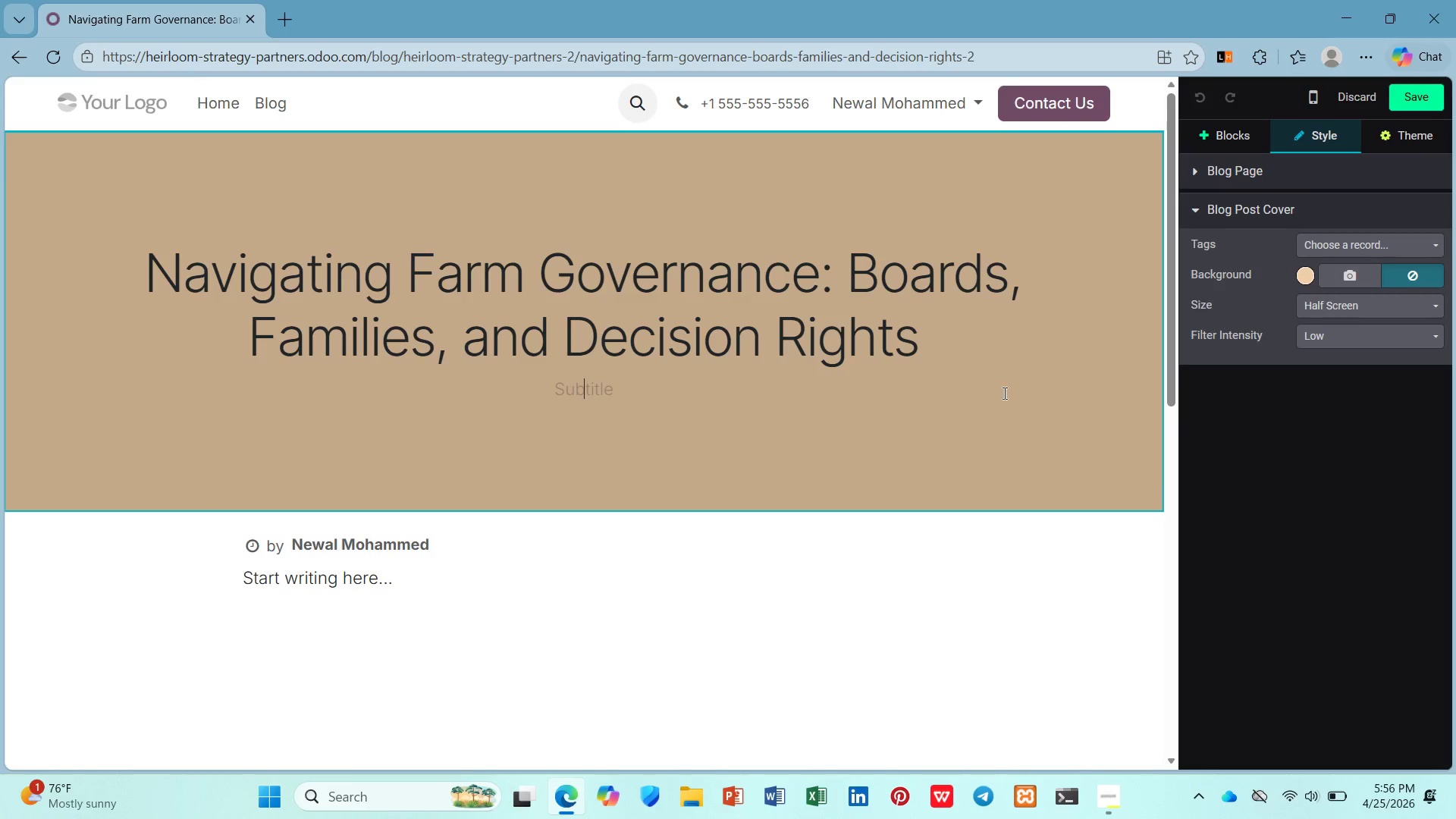 
left_click([1318, 248])
 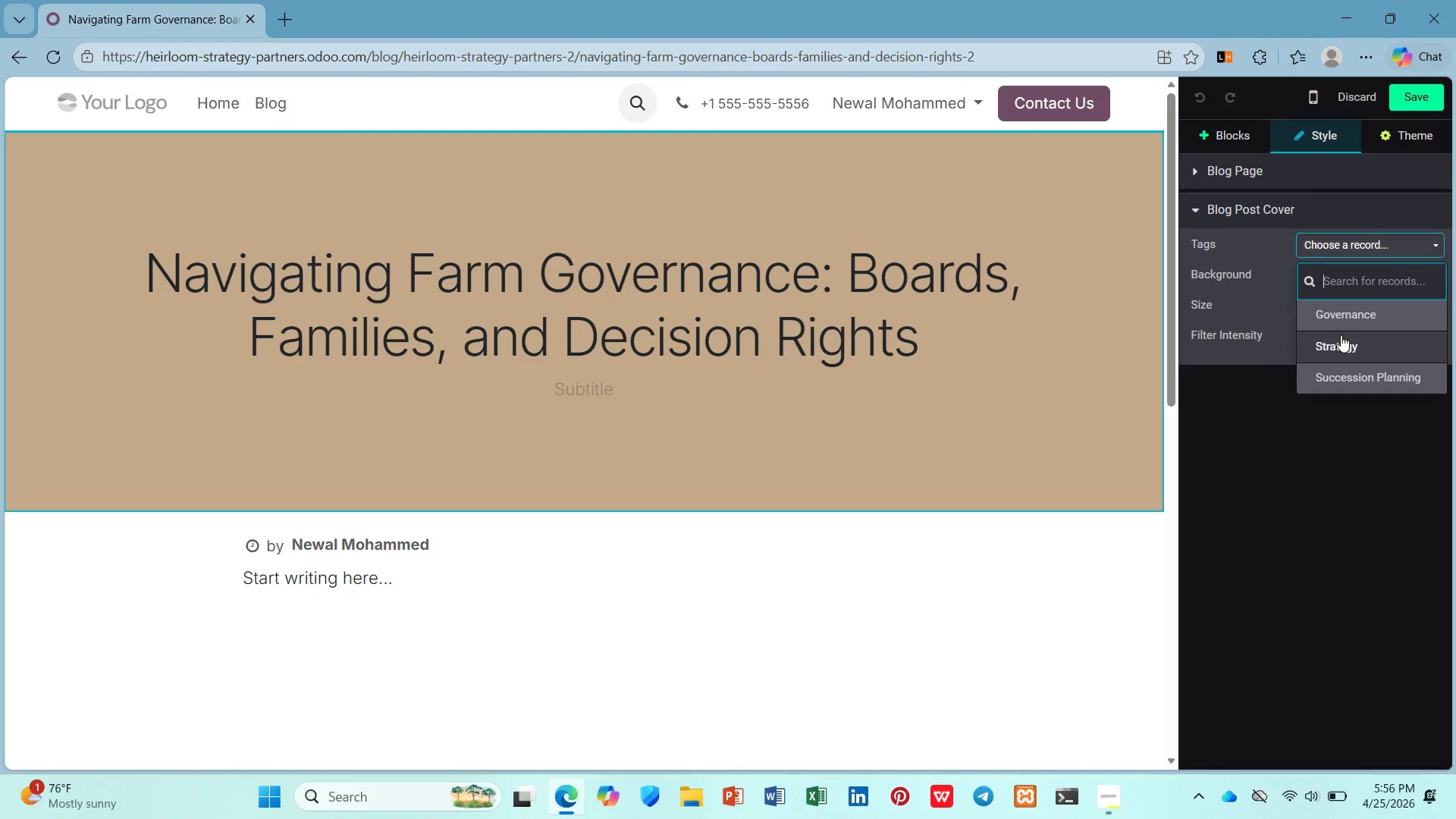 
left_click([1341, 317])
 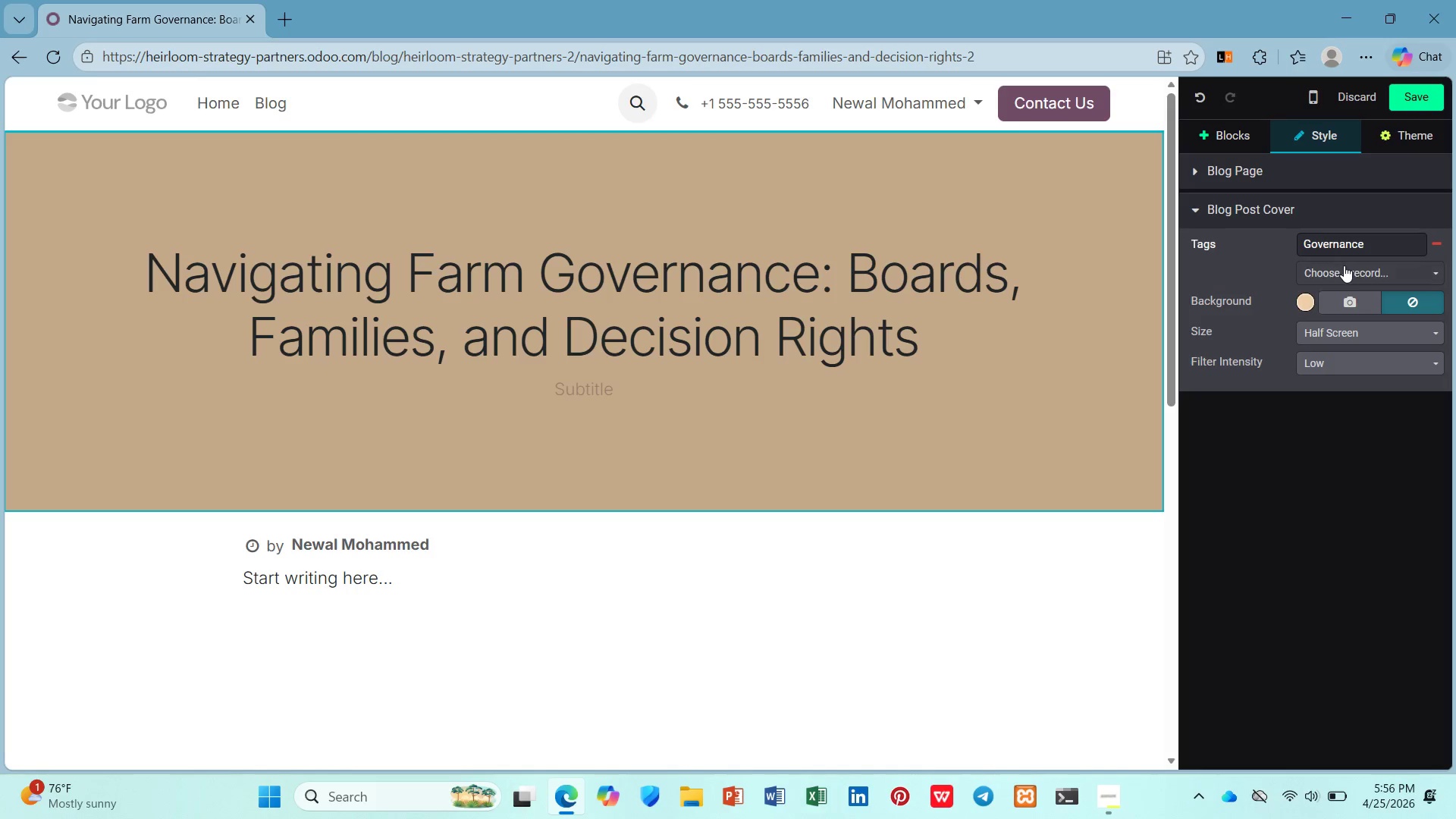 
left_click([1344, 265])
 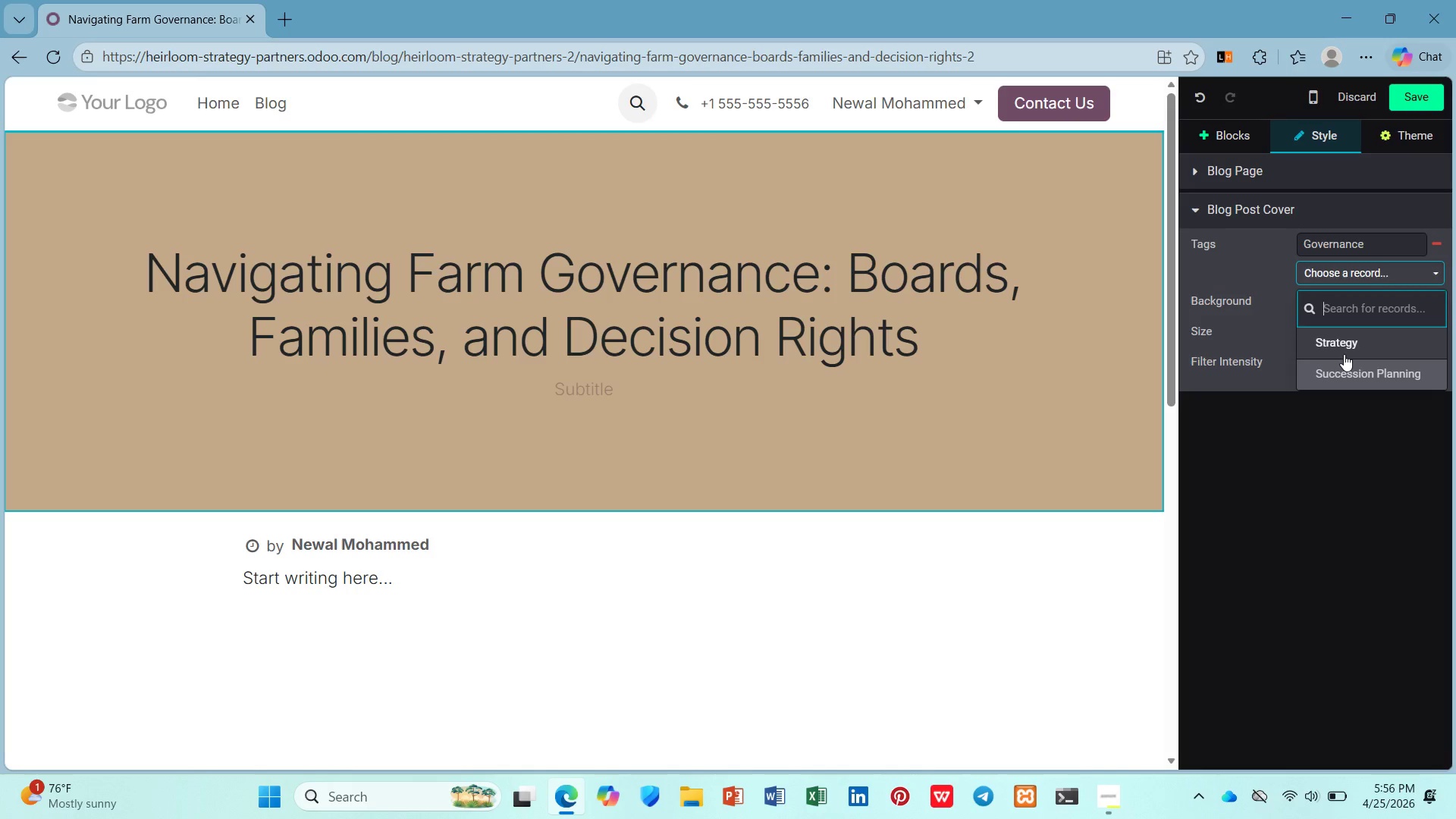 
left_click([1344, 354])
 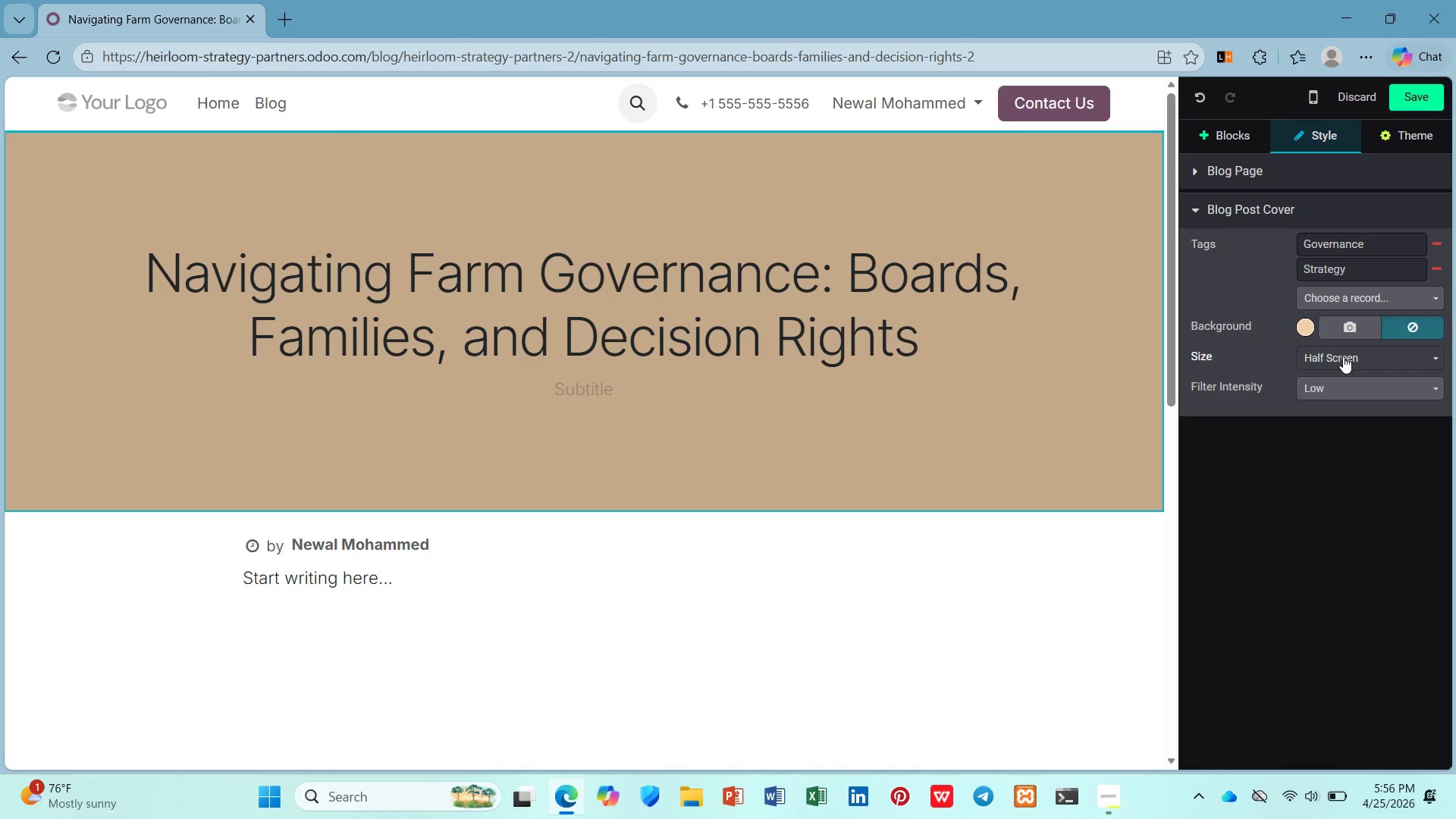 
left_click([1348, 331])
 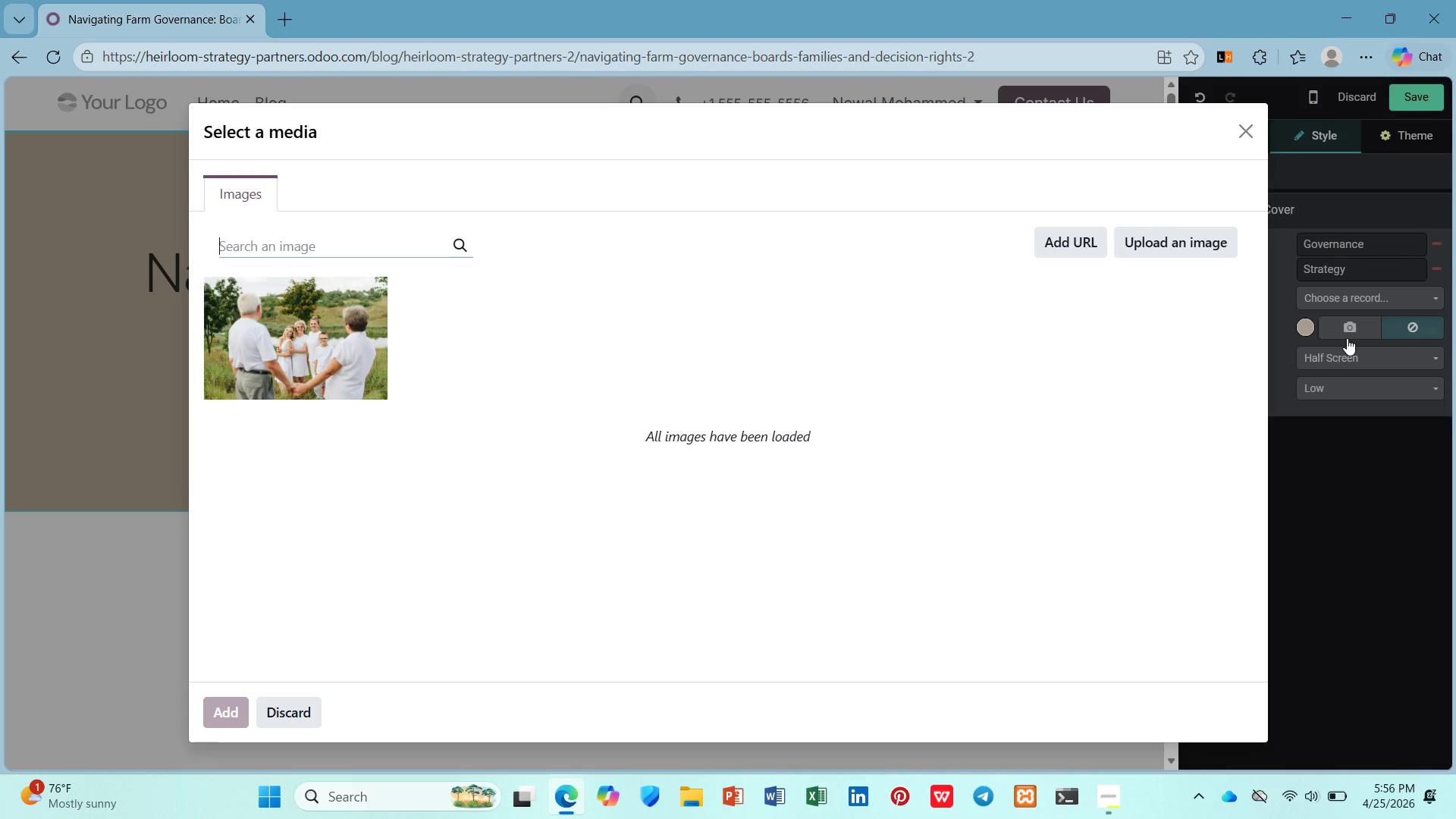 
wait(6.41)
 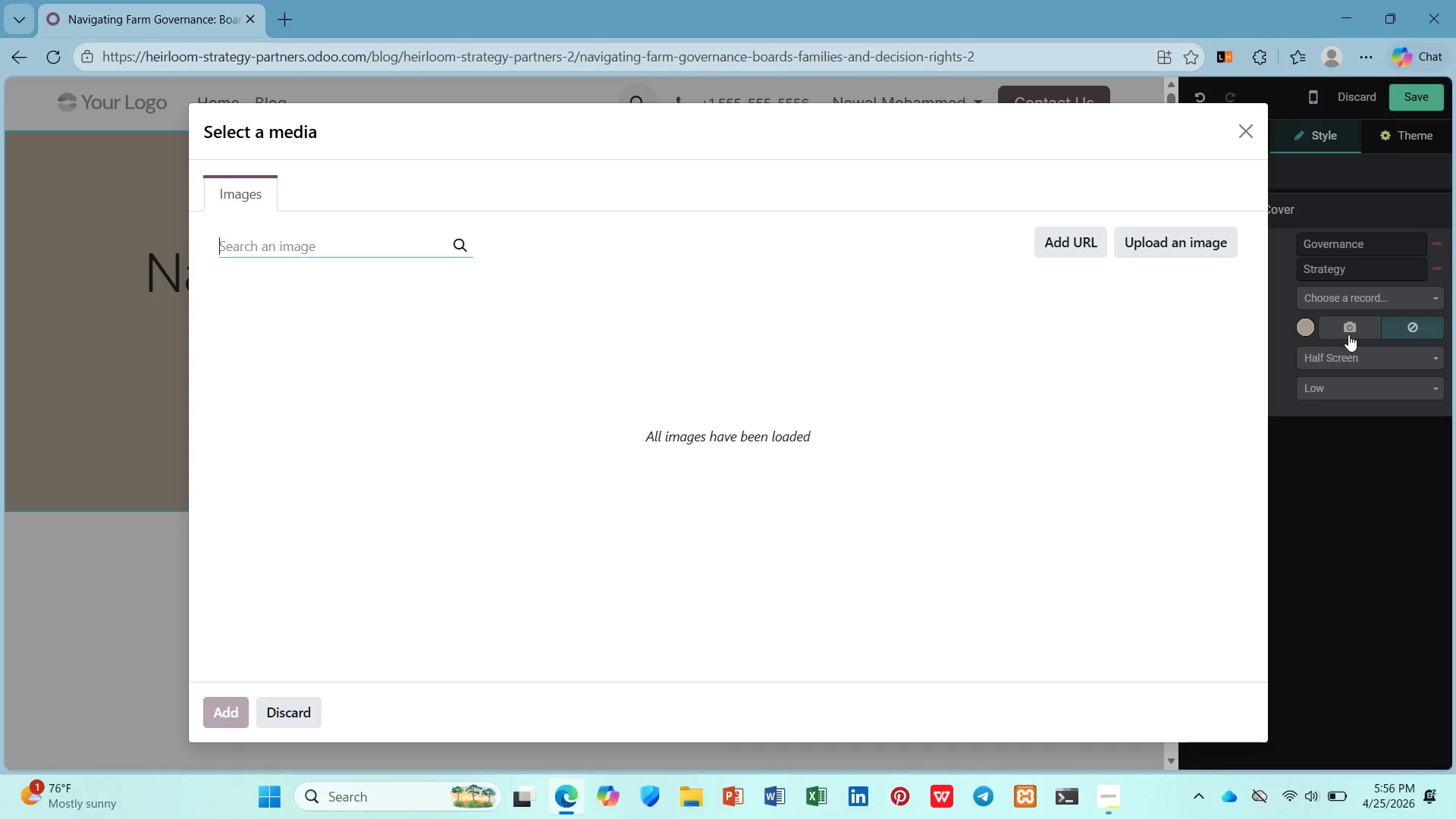 
type(farm )
 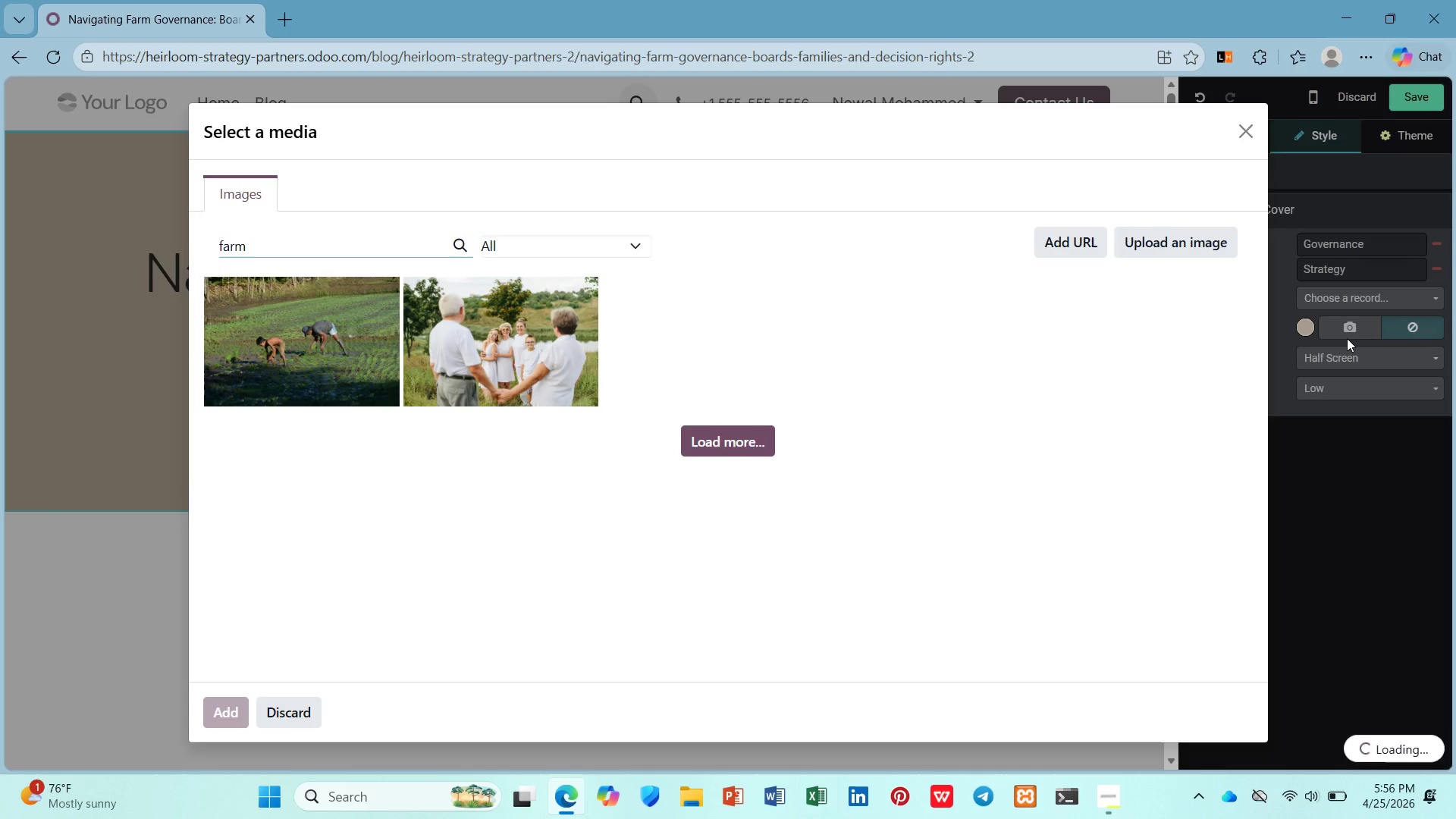 
type(family meeting)
 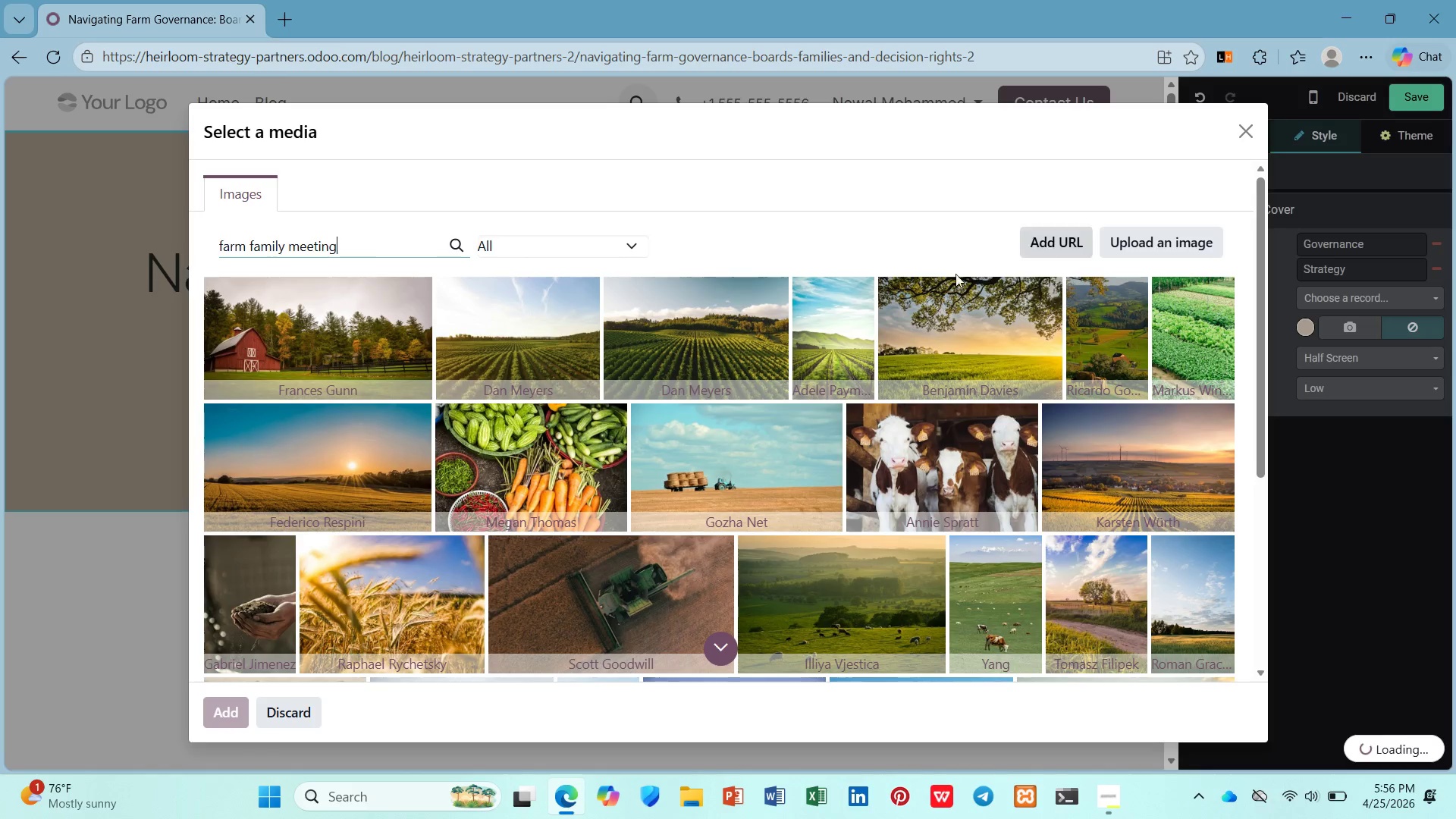 
mouse_move([629, 372])
 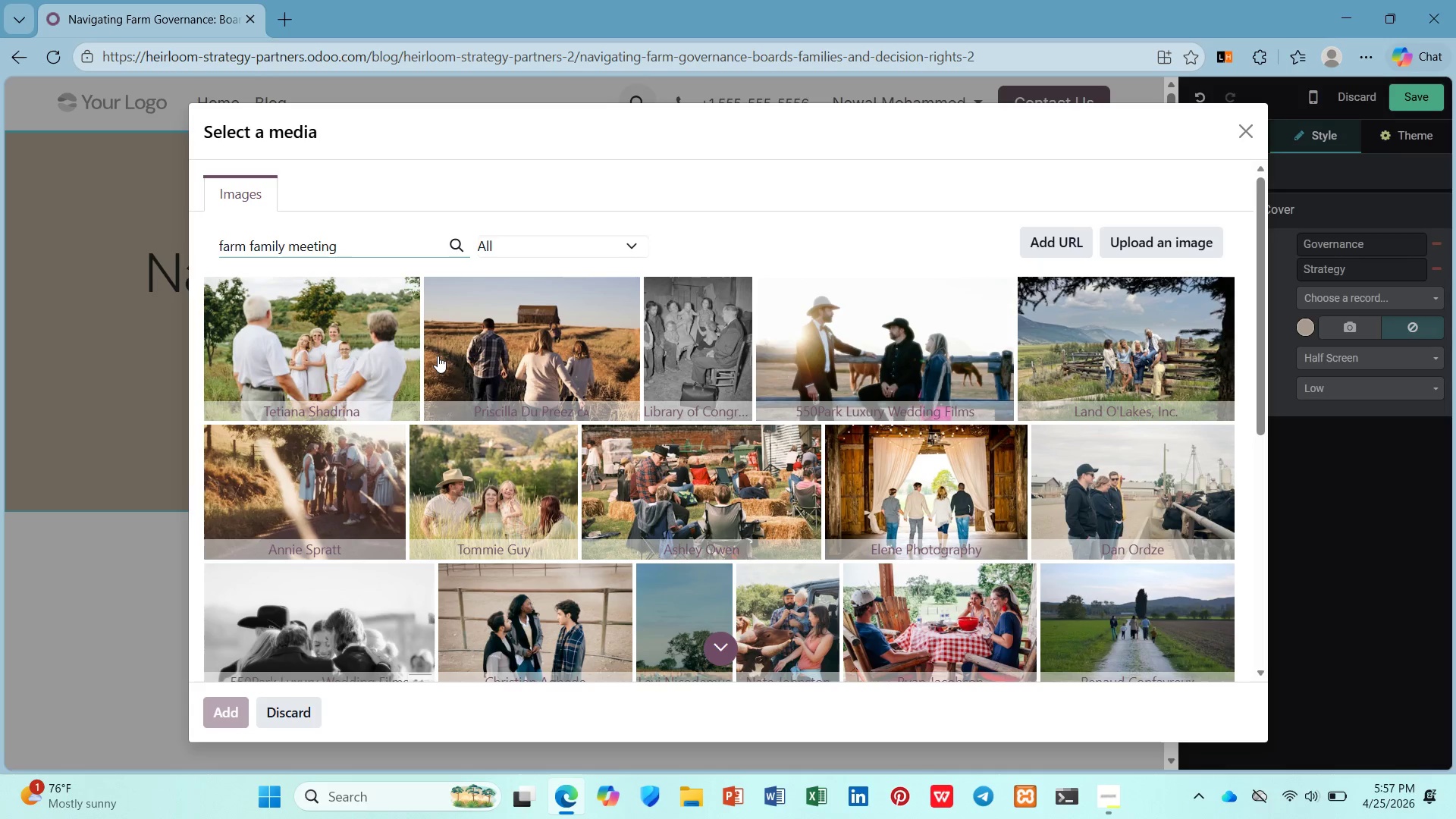 
wait(21.11)
 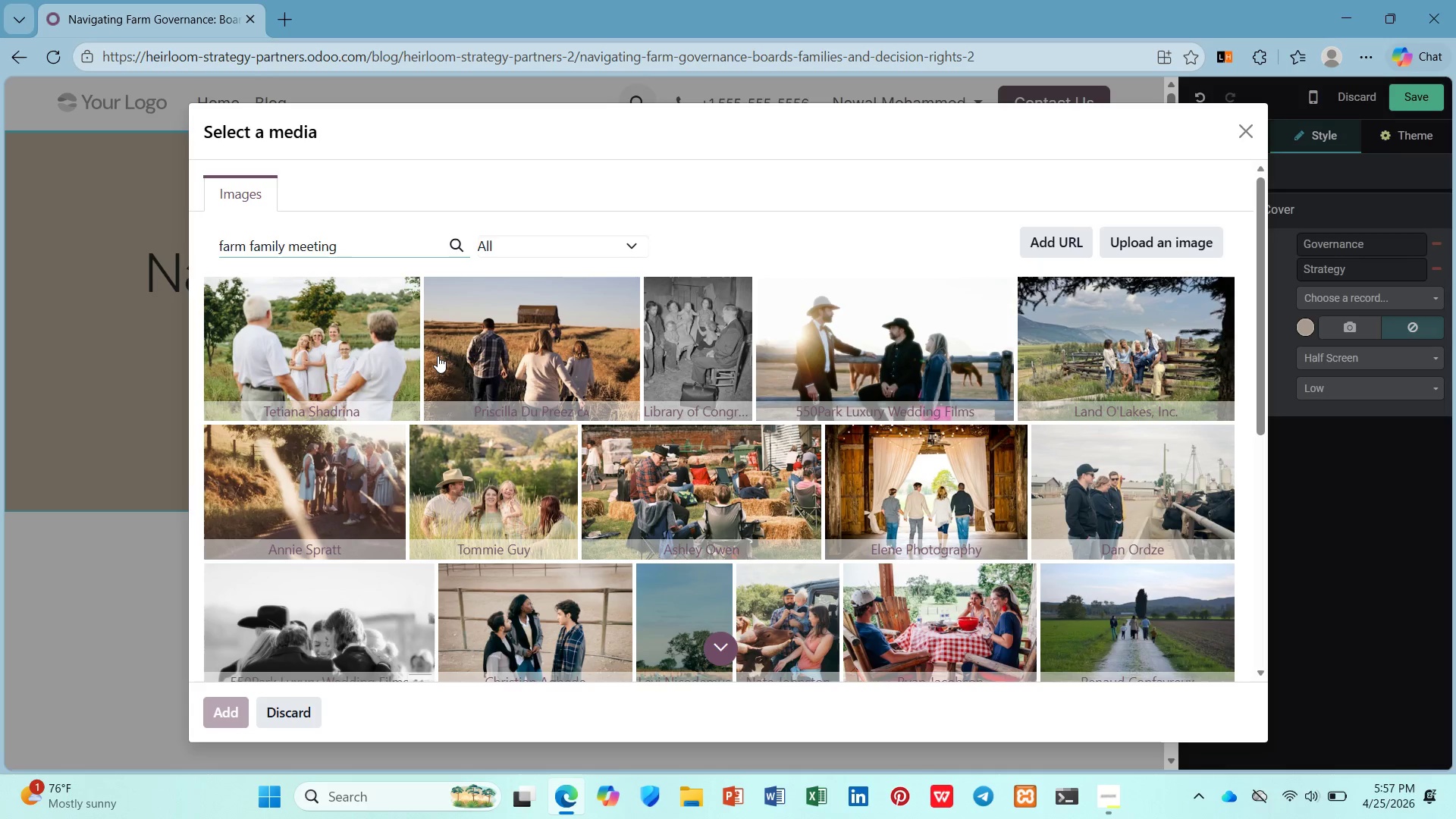 
scroll: coordinate [438, 356], scroll_direction: down, amount: 1.0
 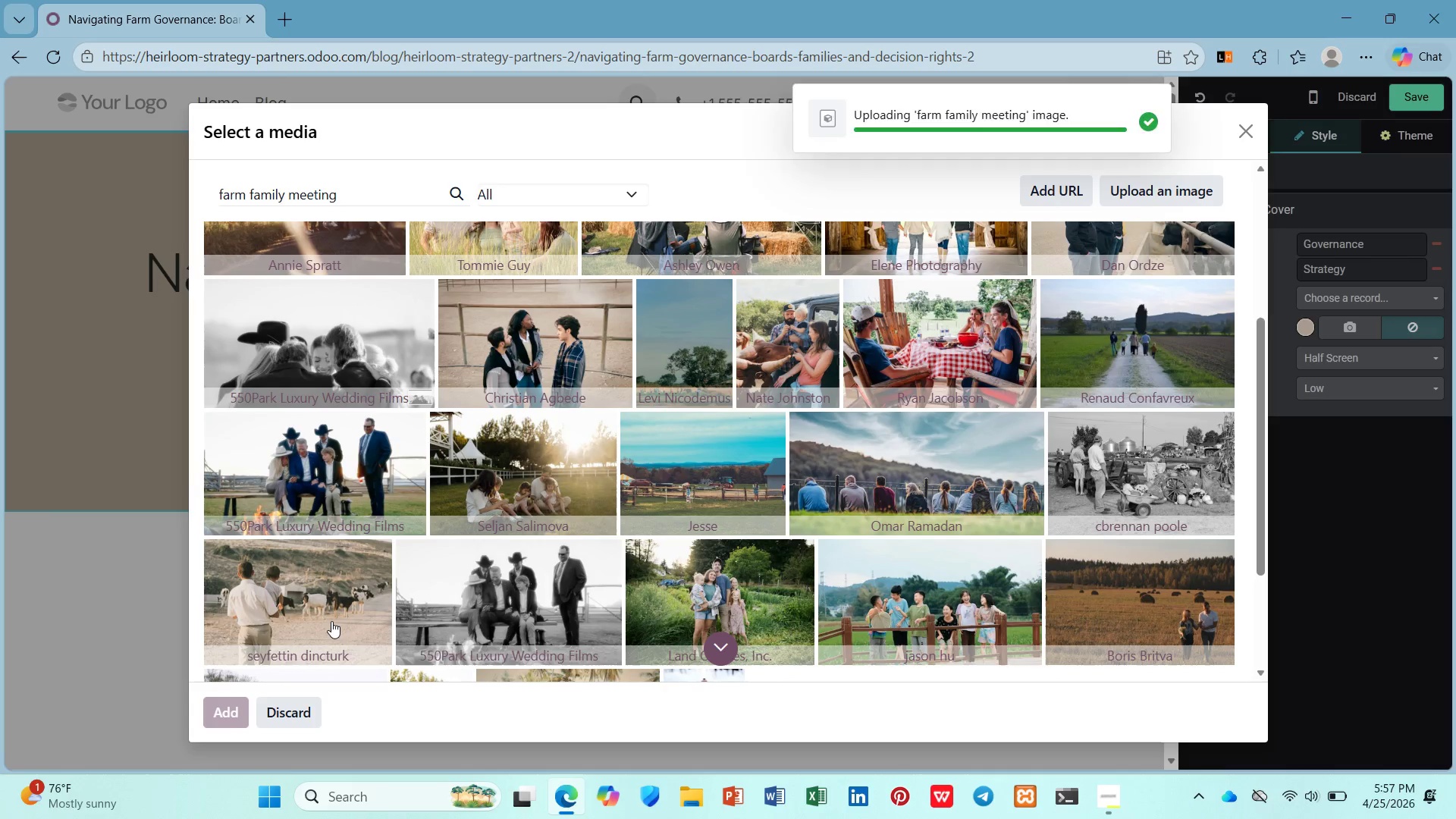 
wait(13.02)
 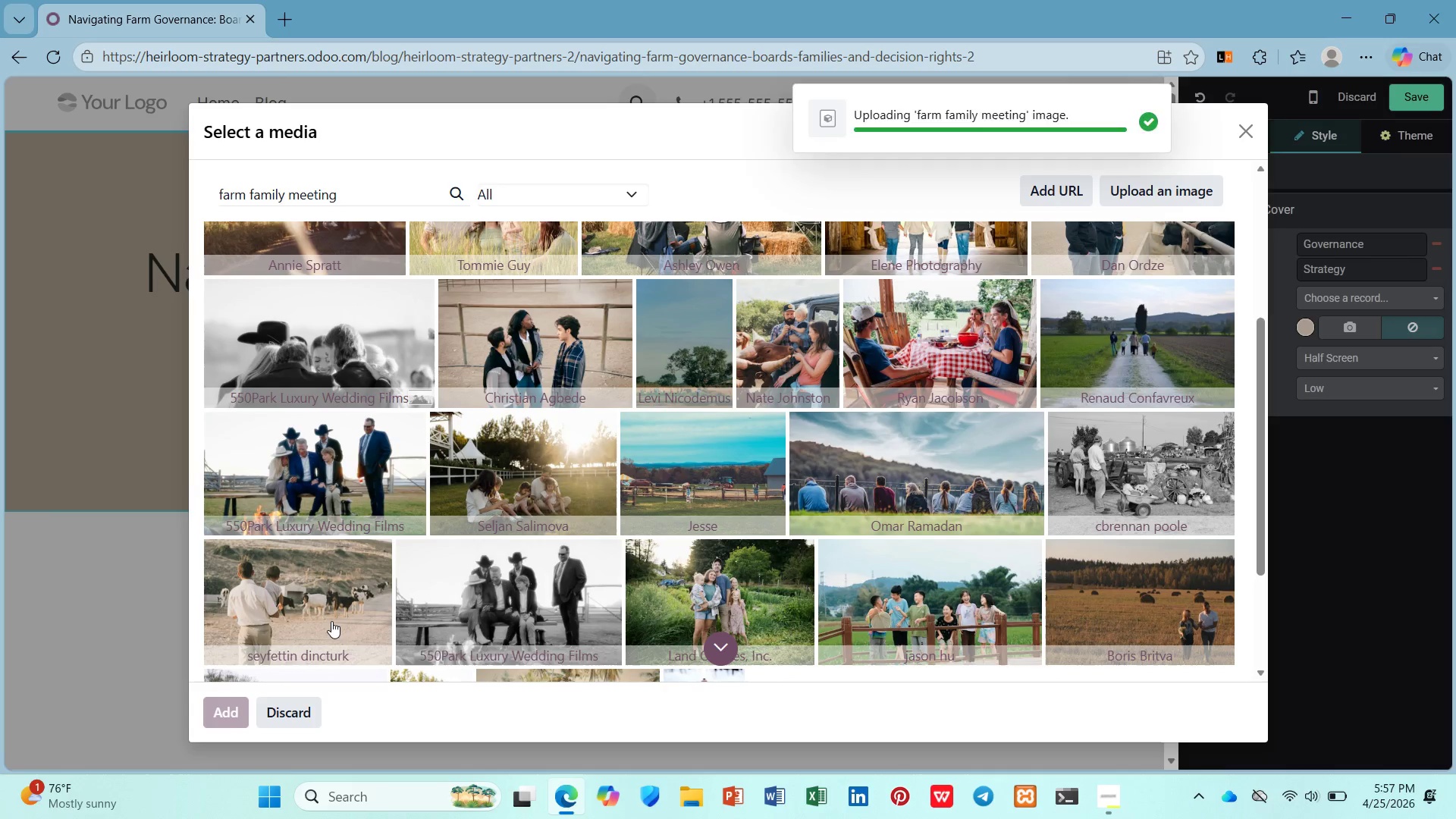 
left_click([1357, 331])
 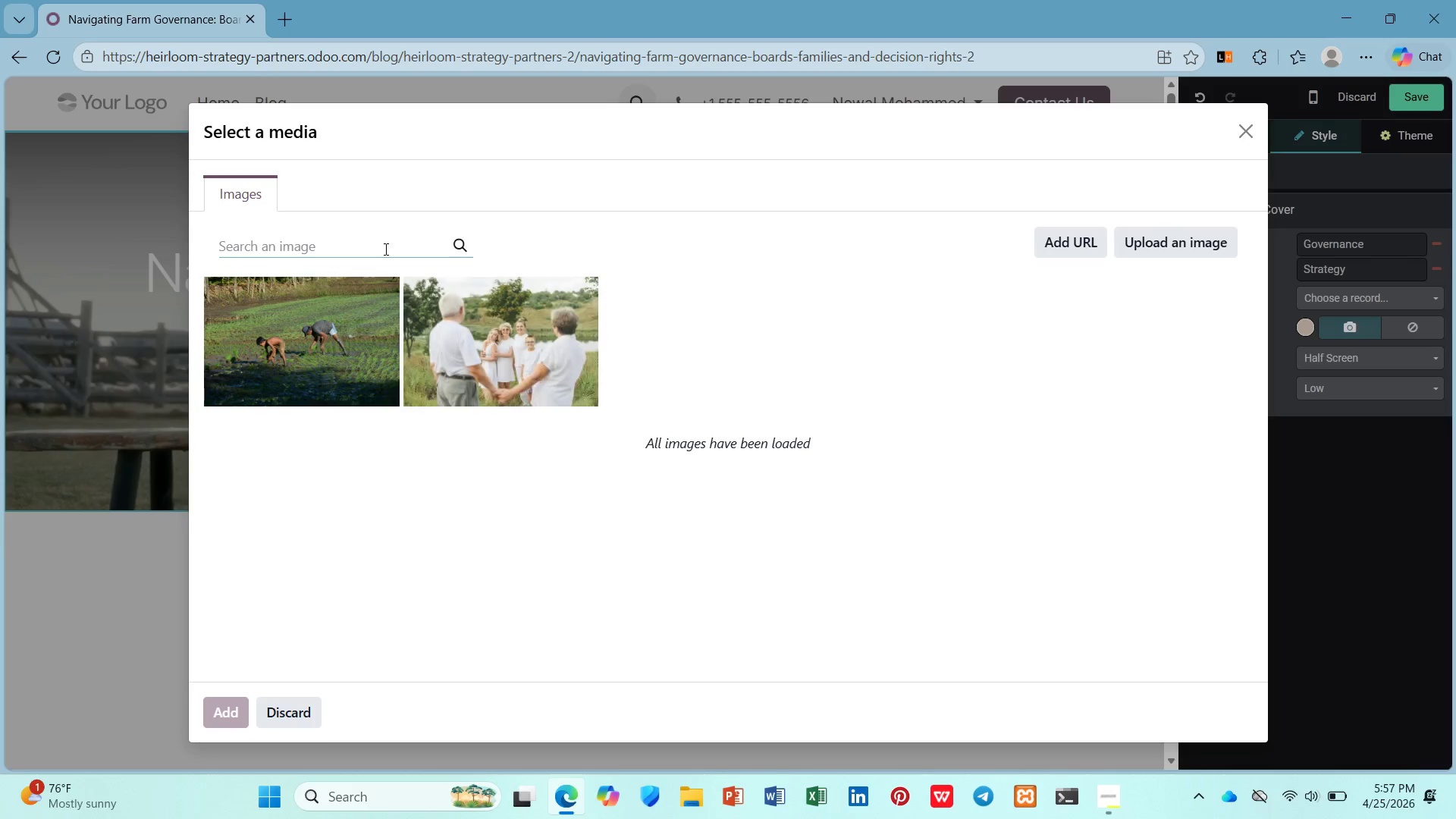 
type(gater)
key(Backspace)
key(Backspace)
type(hering around table f)
key(Backspace)
key(Backspace)
 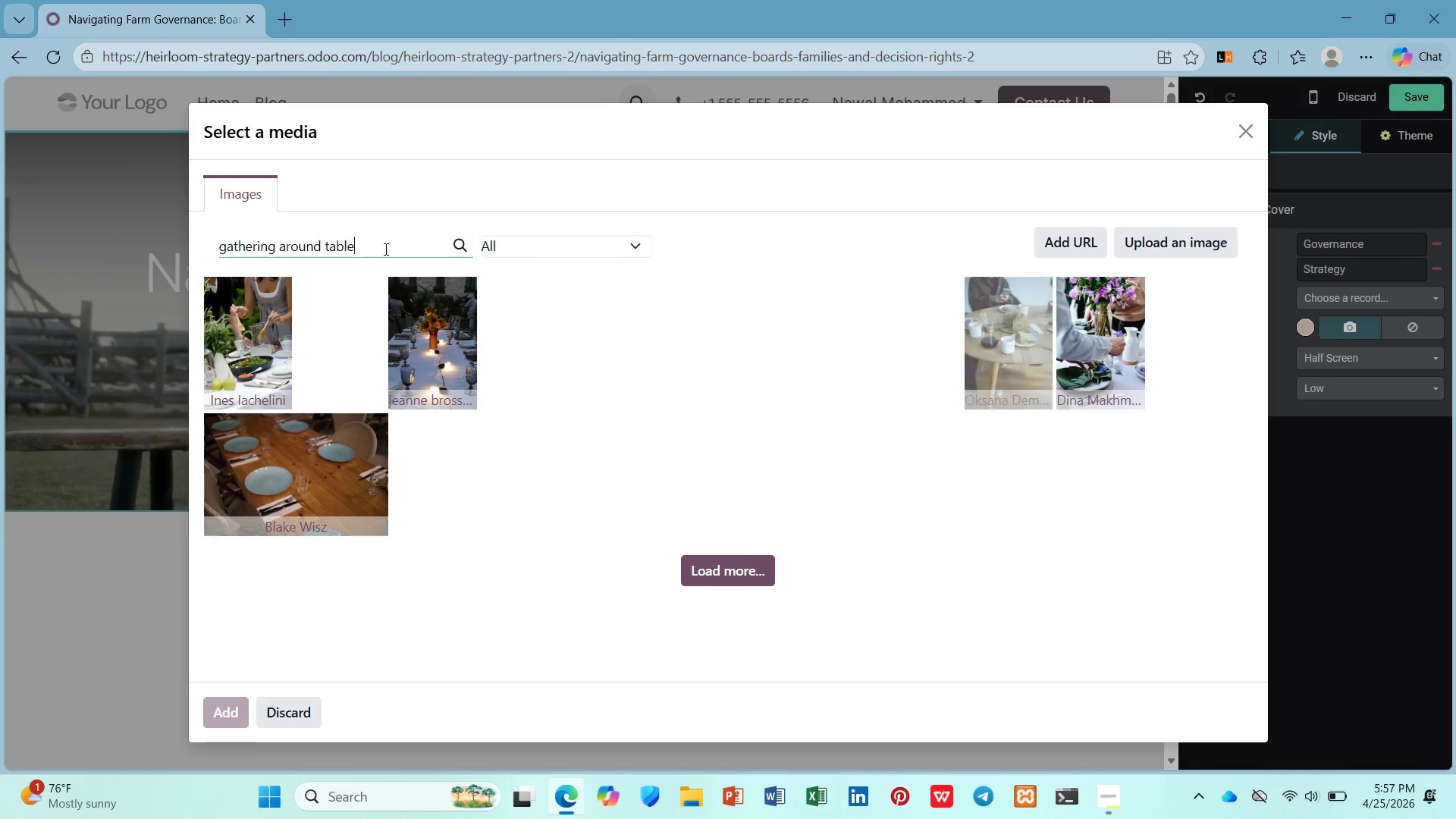 
wait(9.8)
 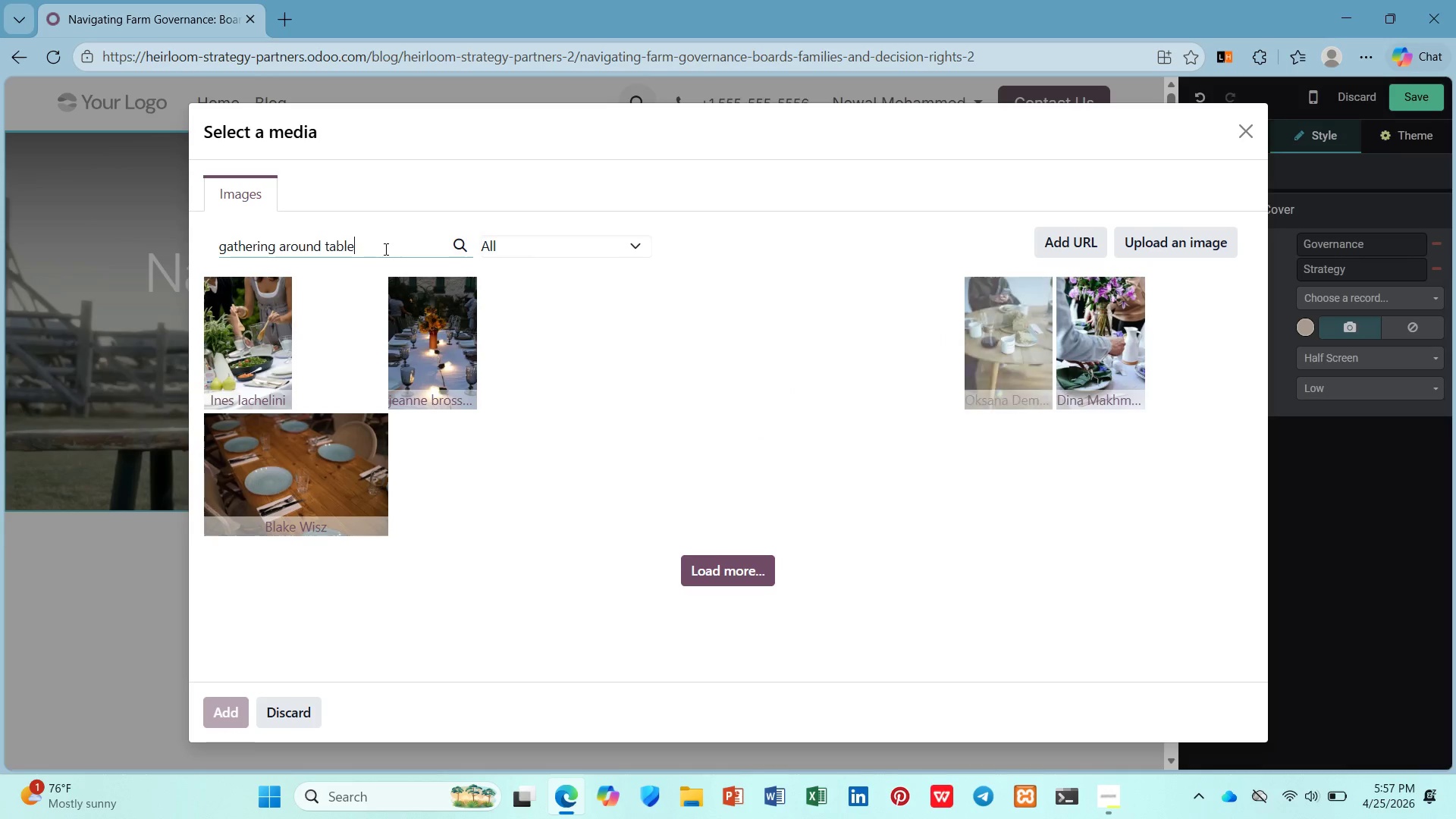 
type( afr)
key(Backspace)
key(Backspace)
key(Backspace)
key(Backspace)
type( arm)
 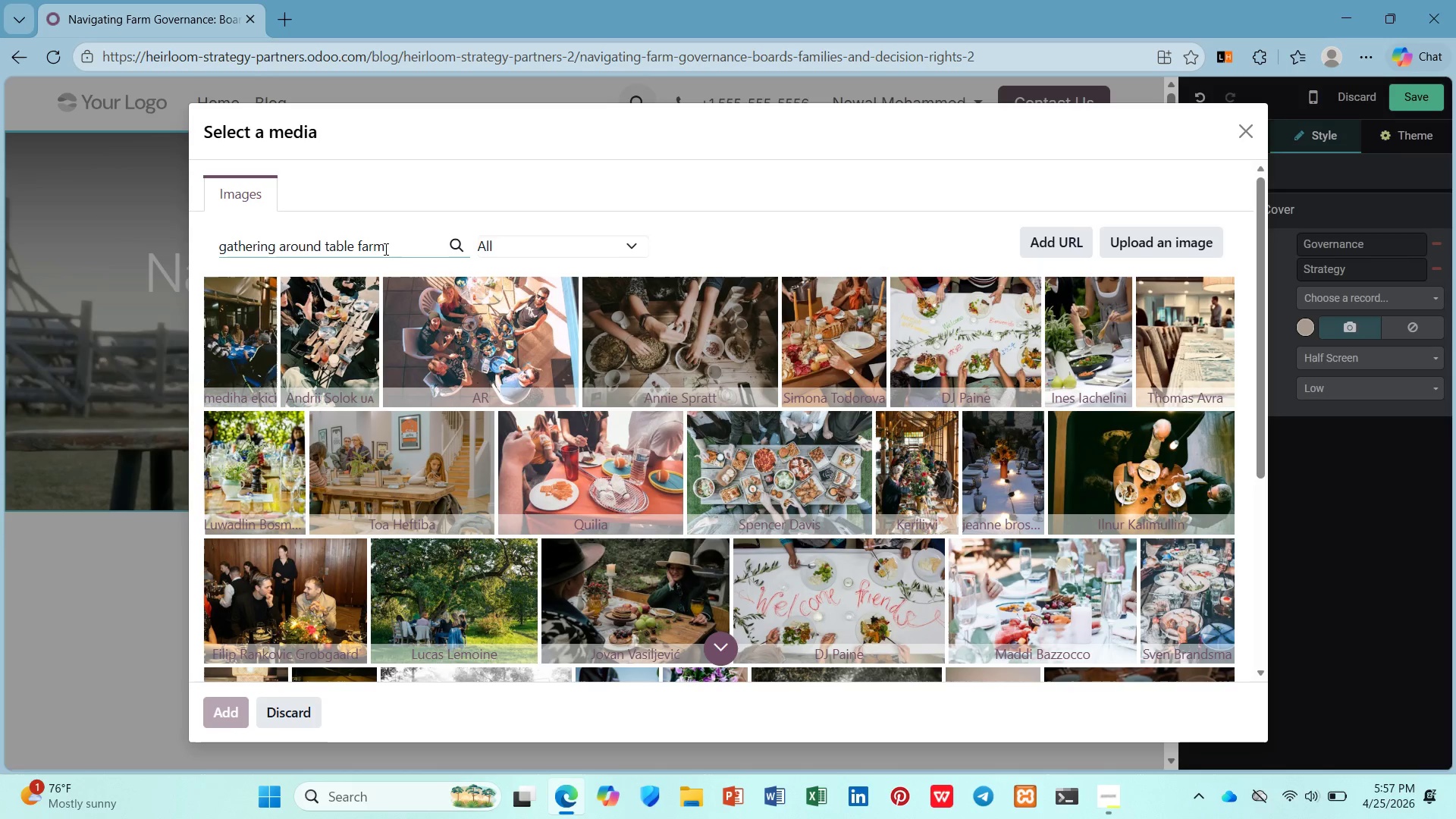 
wait(12.55)
 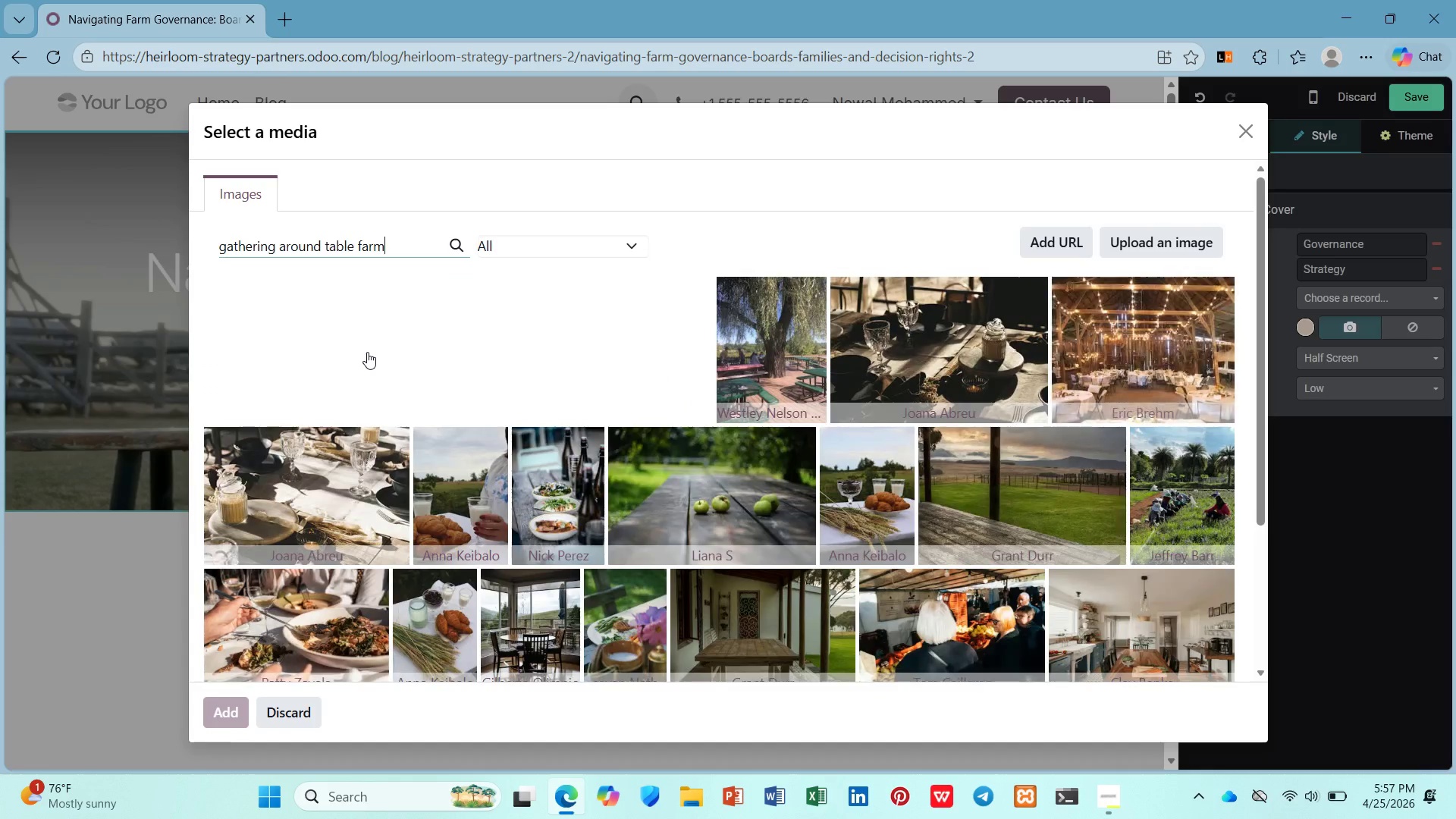 
left_click([344, 350])
 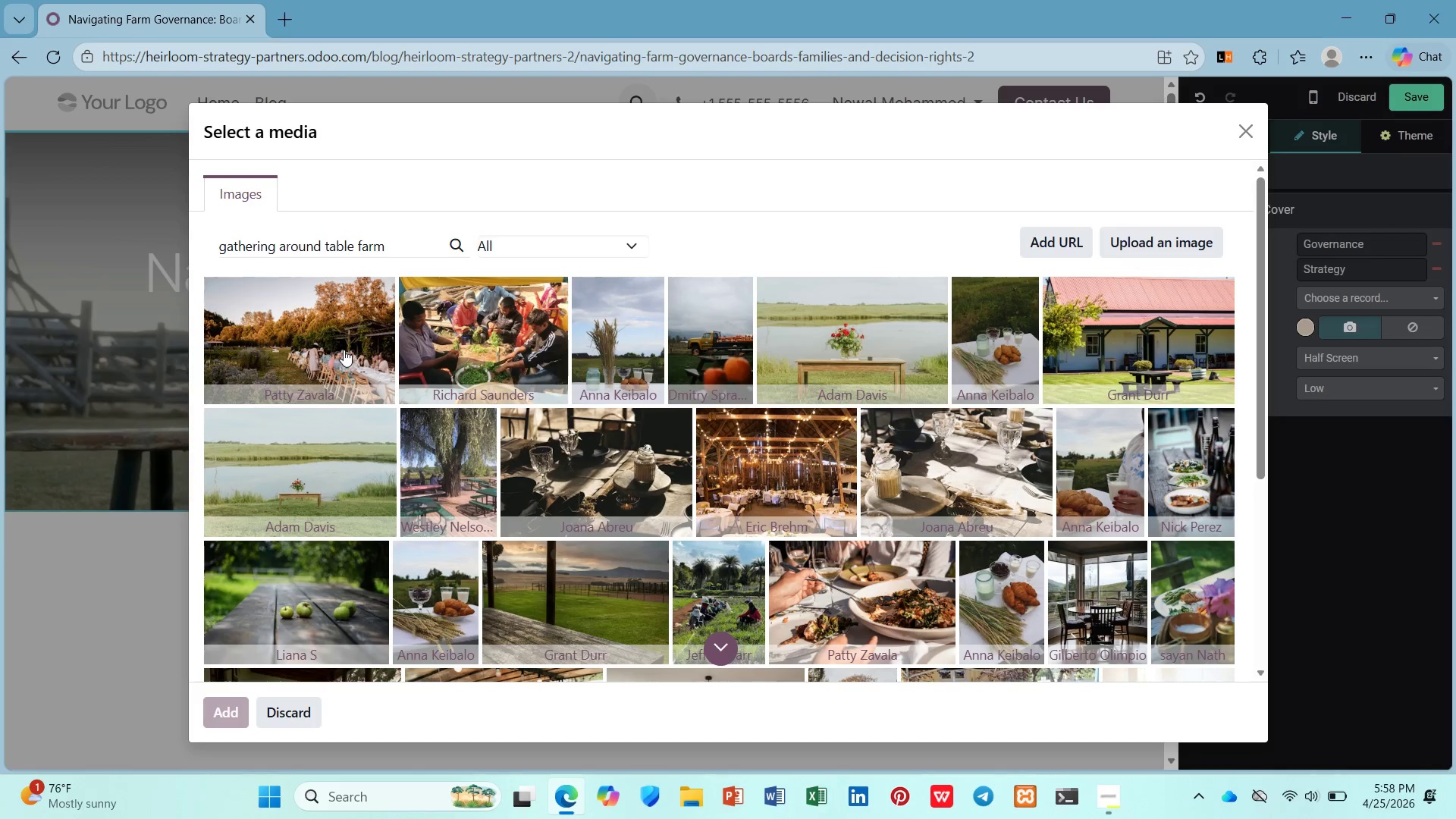 
wait(14.14)
 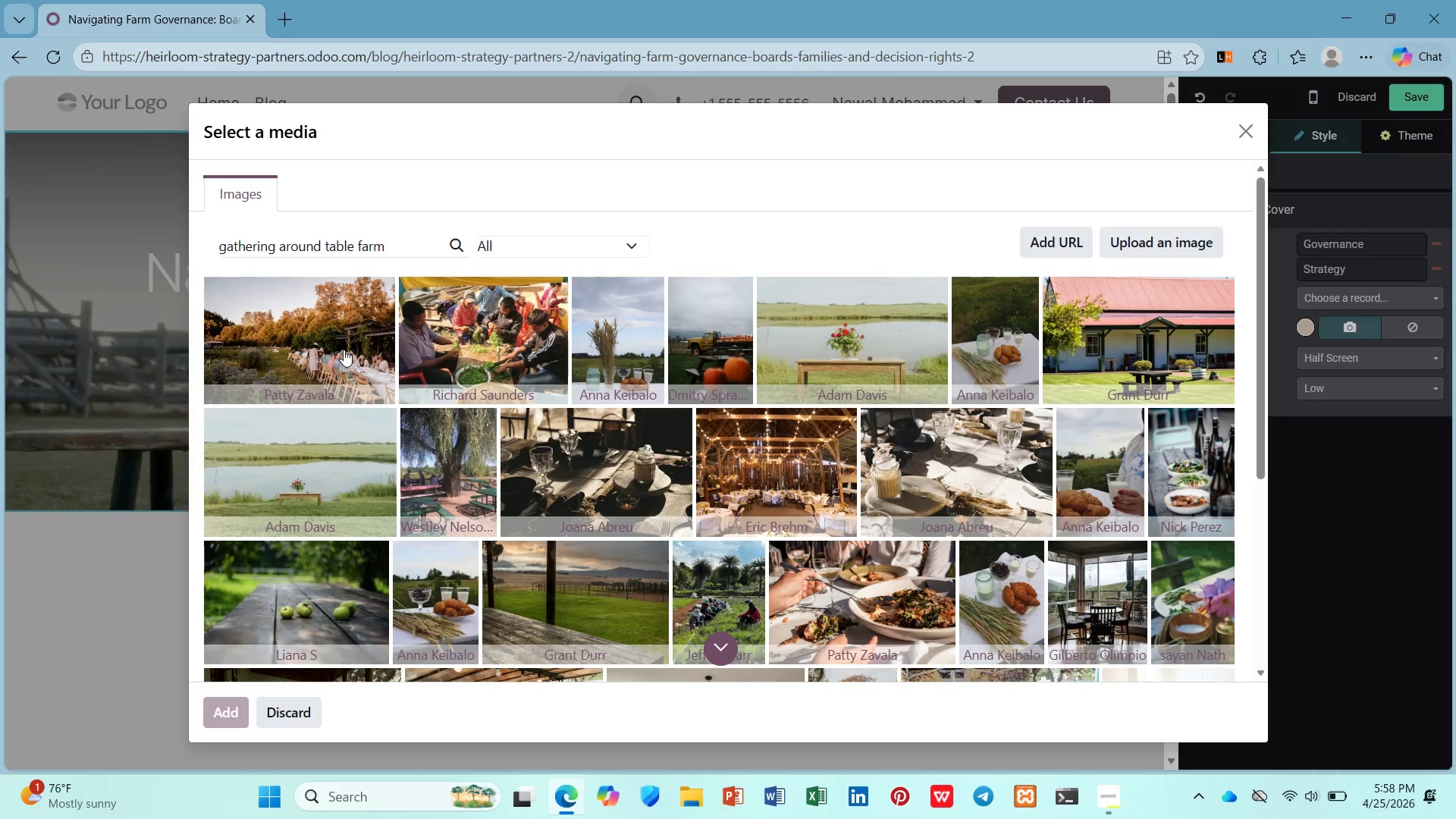 
scroll: coordinate [353, 349], scroll_direction: none, amount: 0.0
 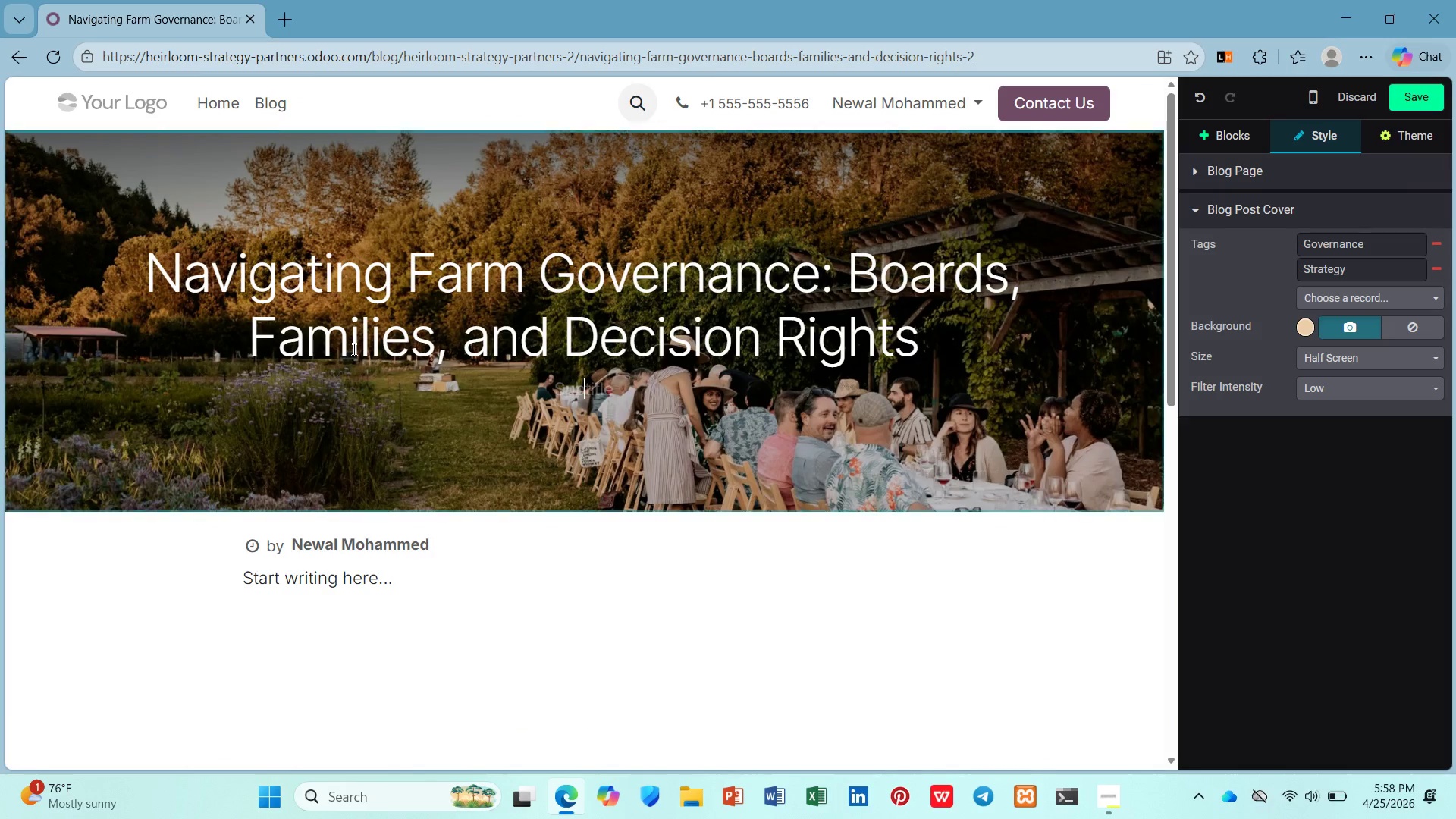 
scroll: coordinate [353, 349], scroll_direction: up, amount: 1.0
 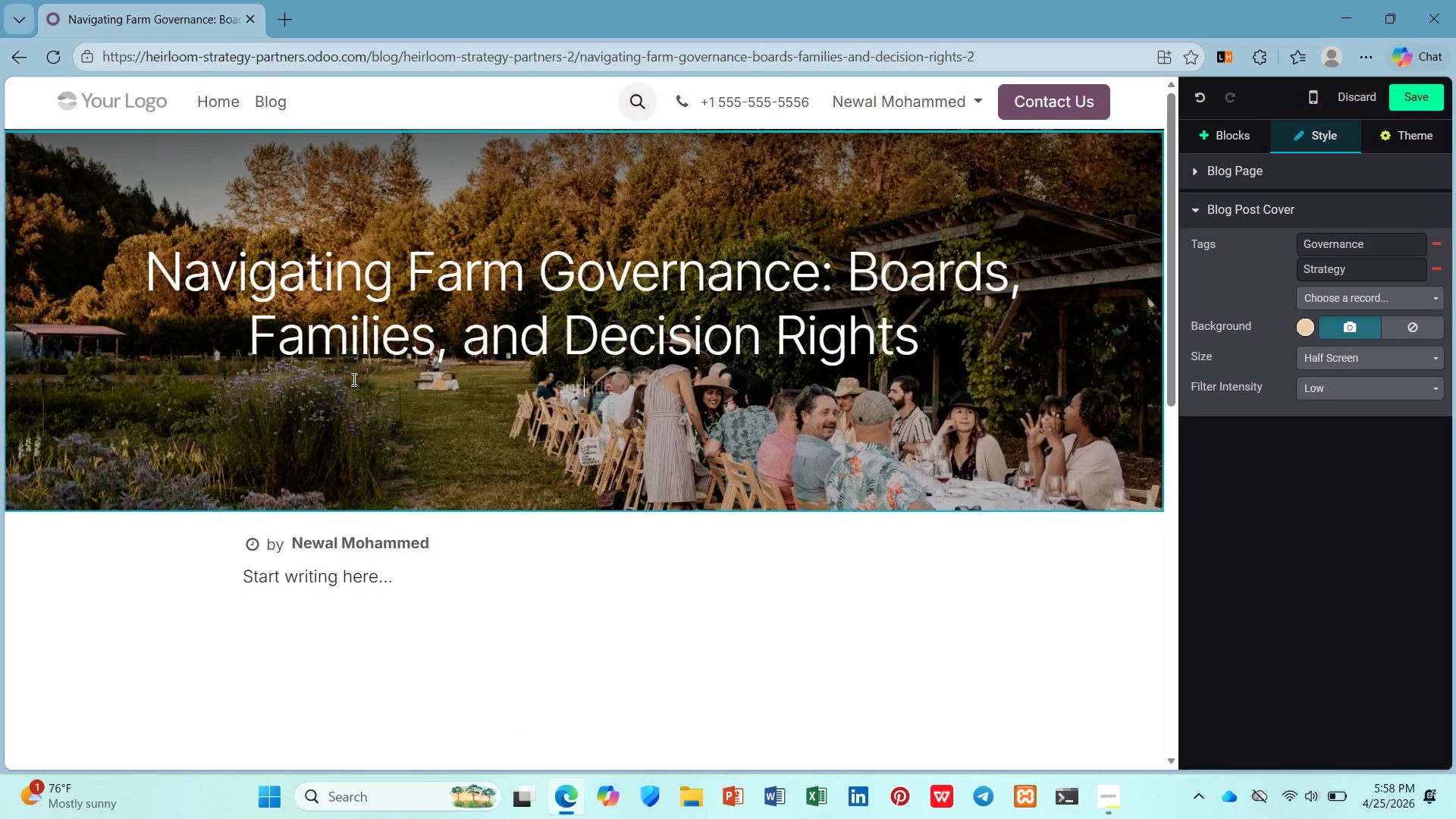 
scroll: coordinate [353, 379], scroll_direction: down, amount: 1.0
 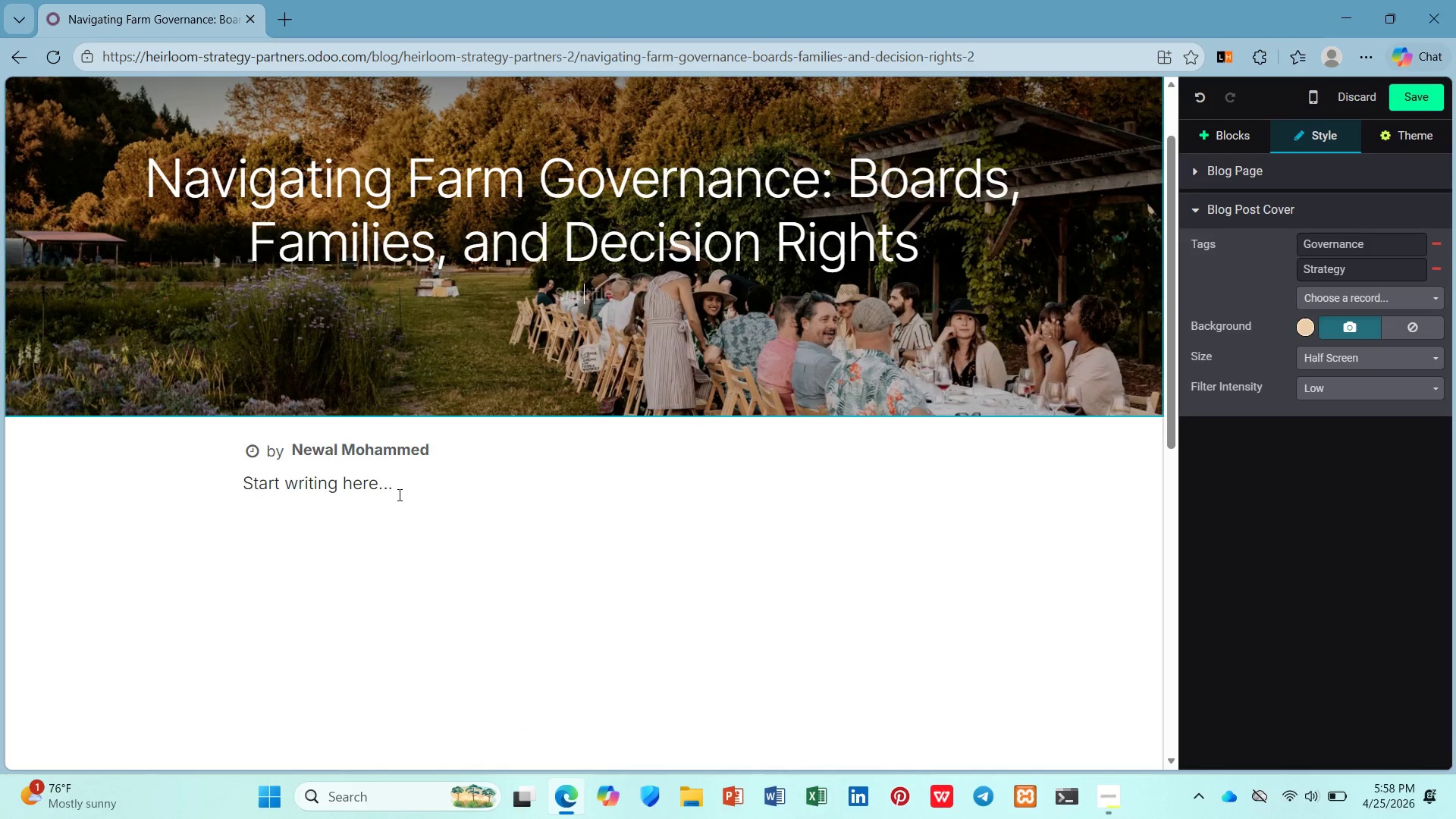 
left_click([426, 494])
 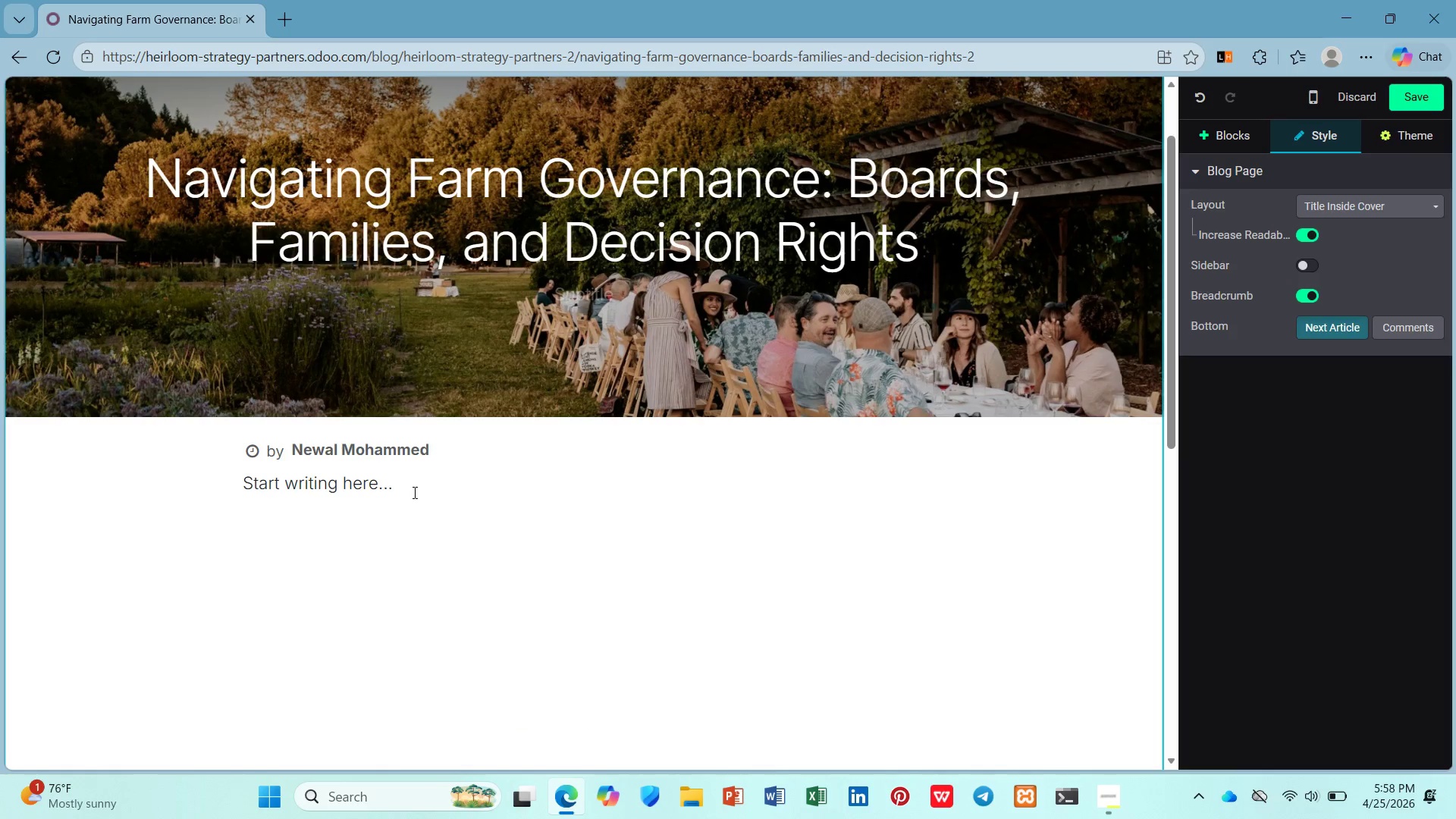 
left_click_drag(start_coordinate=[427, 494], to_coordinate=[218, 490])
 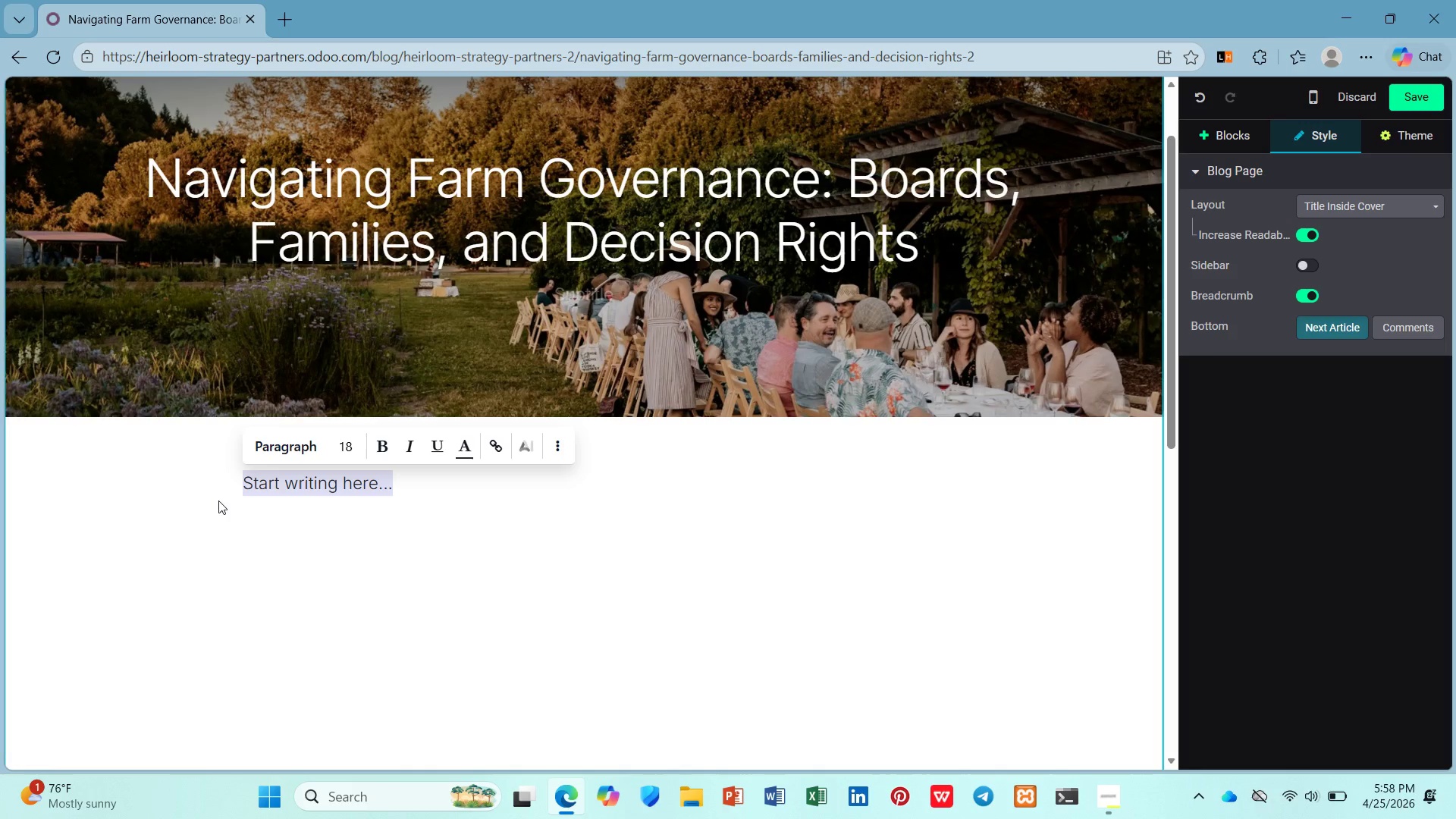 
wait(5.11)
 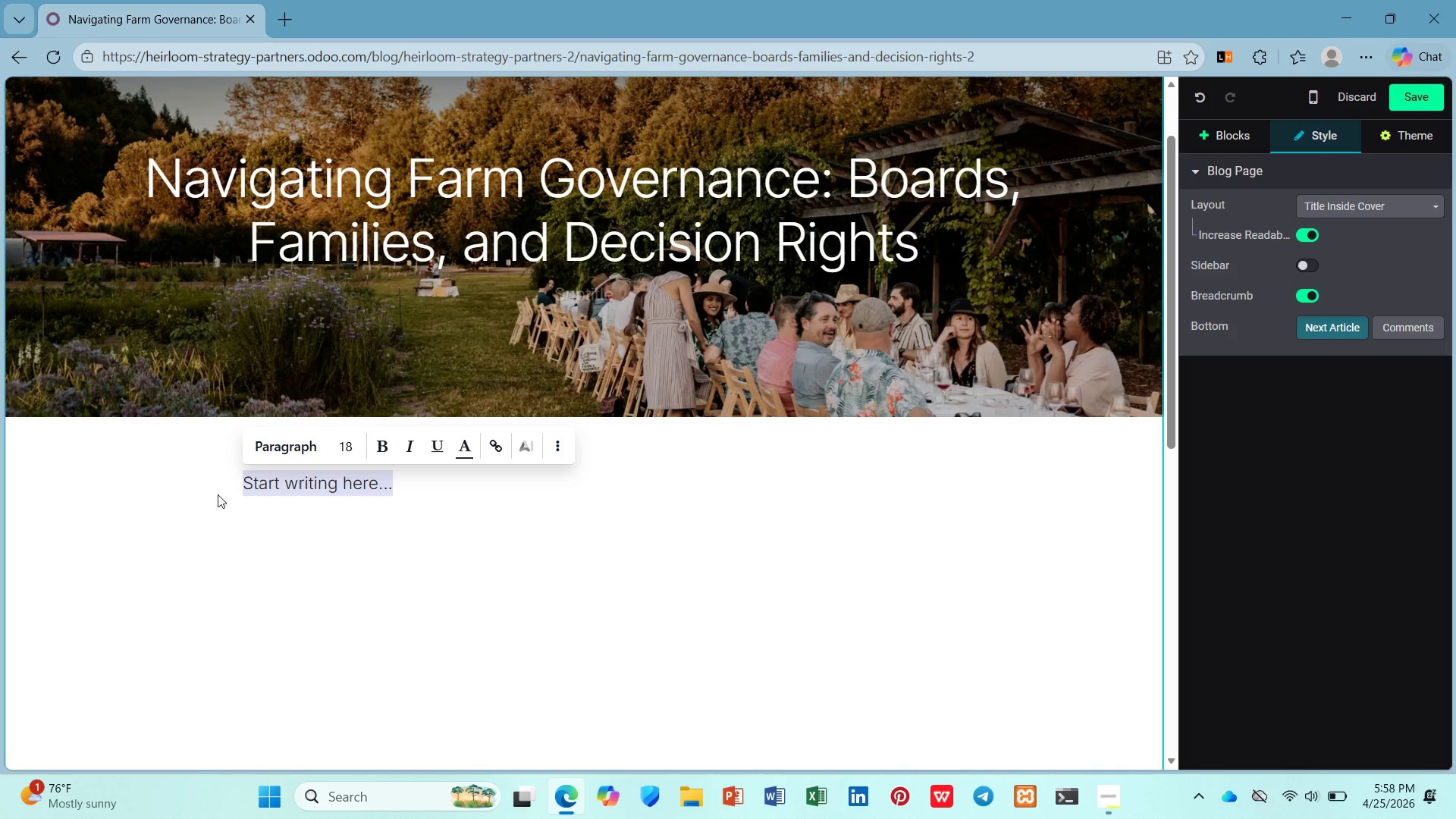 
type(/h2)
 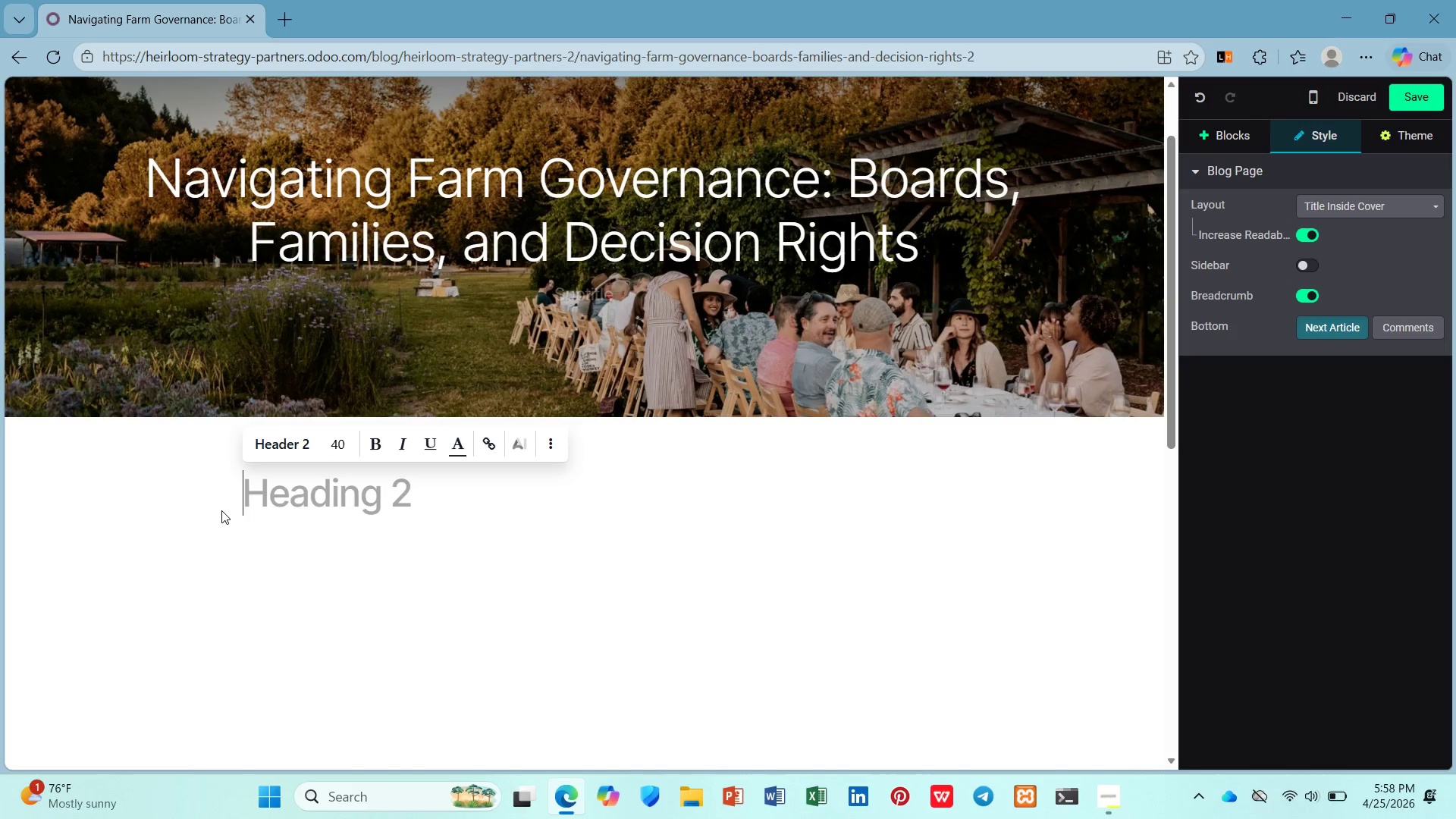 
key(Enter)
 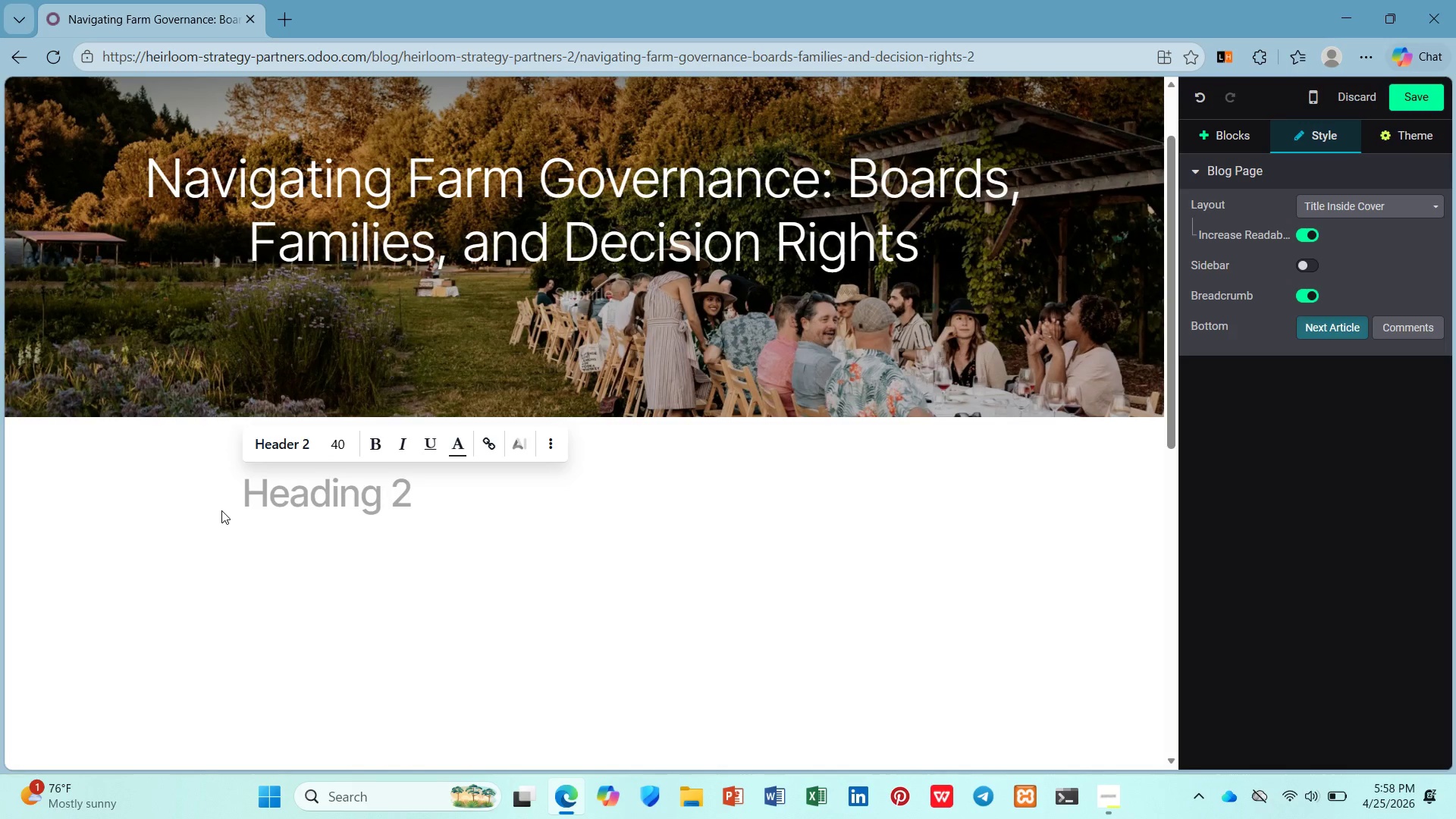 
type(The Most Overlooked Driver of Farm Success)
 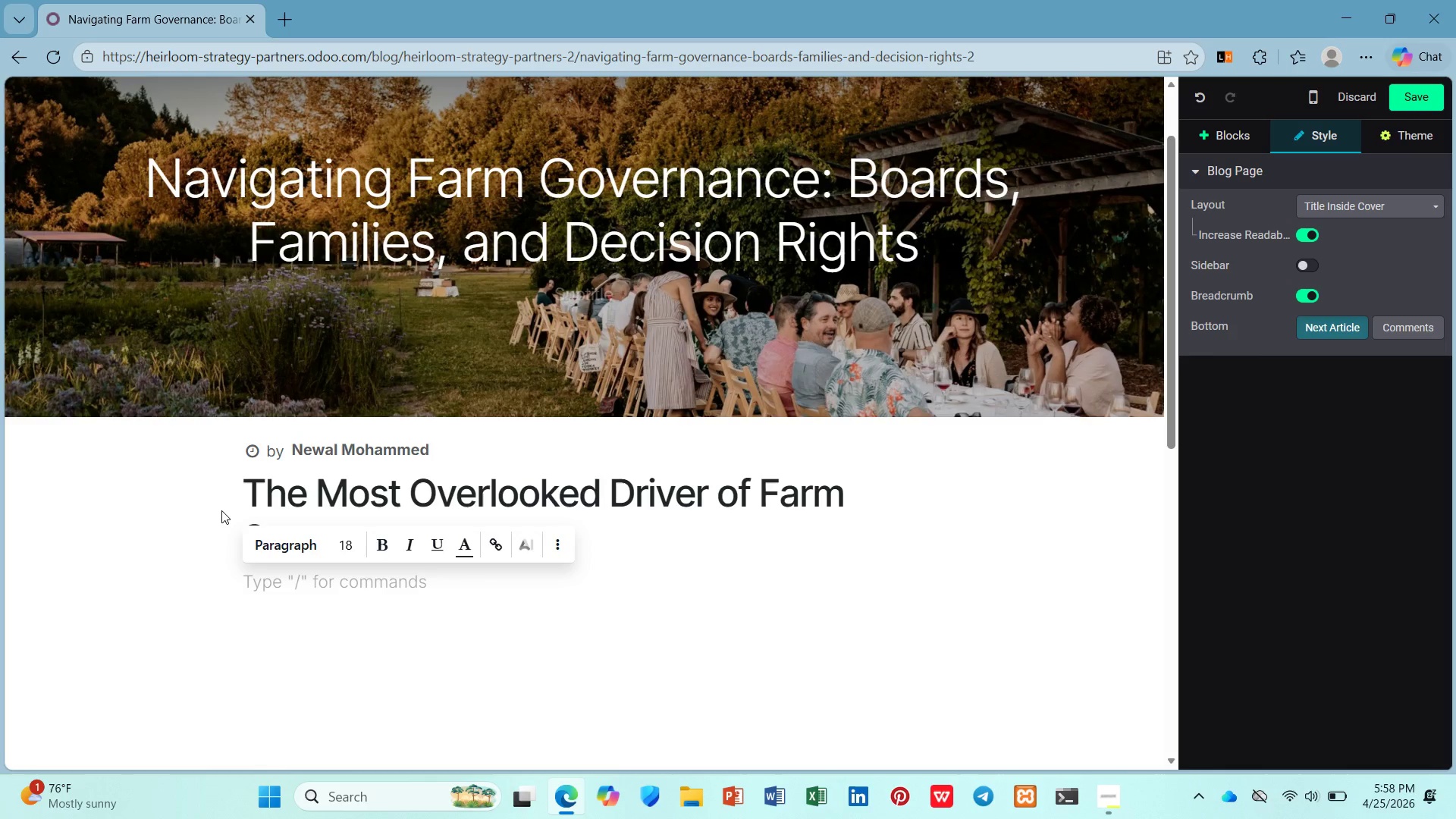 
 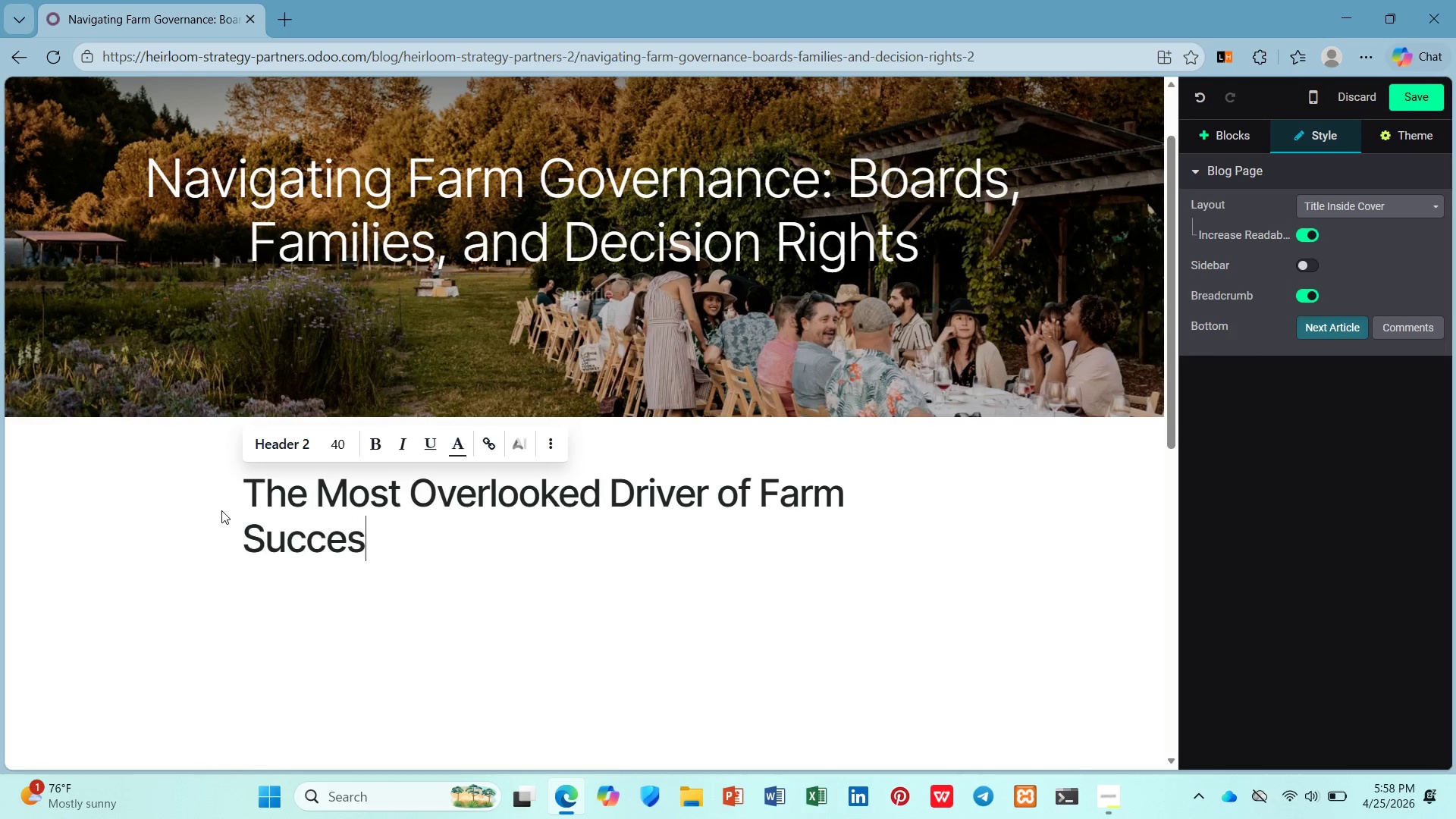 
key(Enter)
 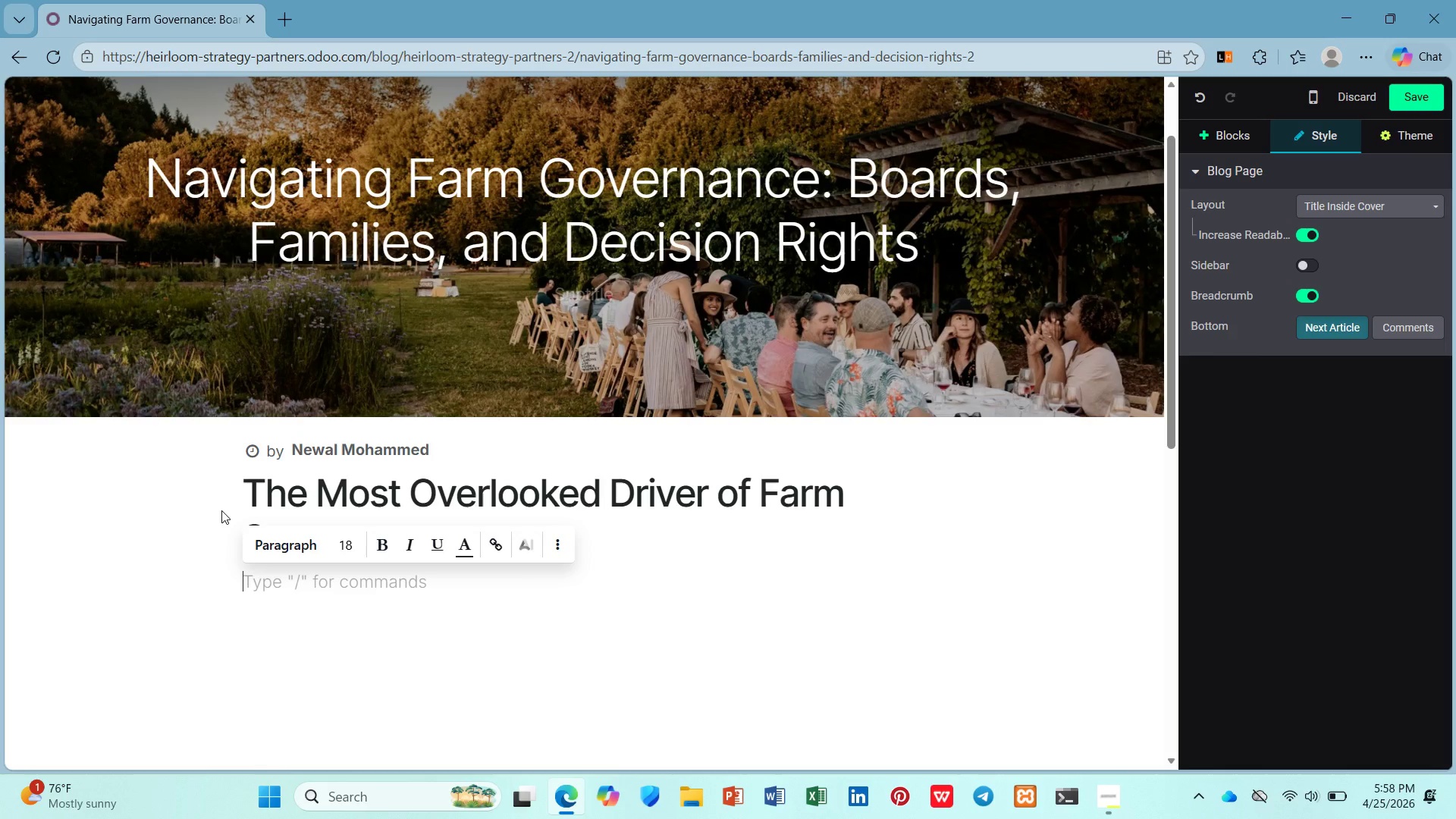 
key(Unknown)
 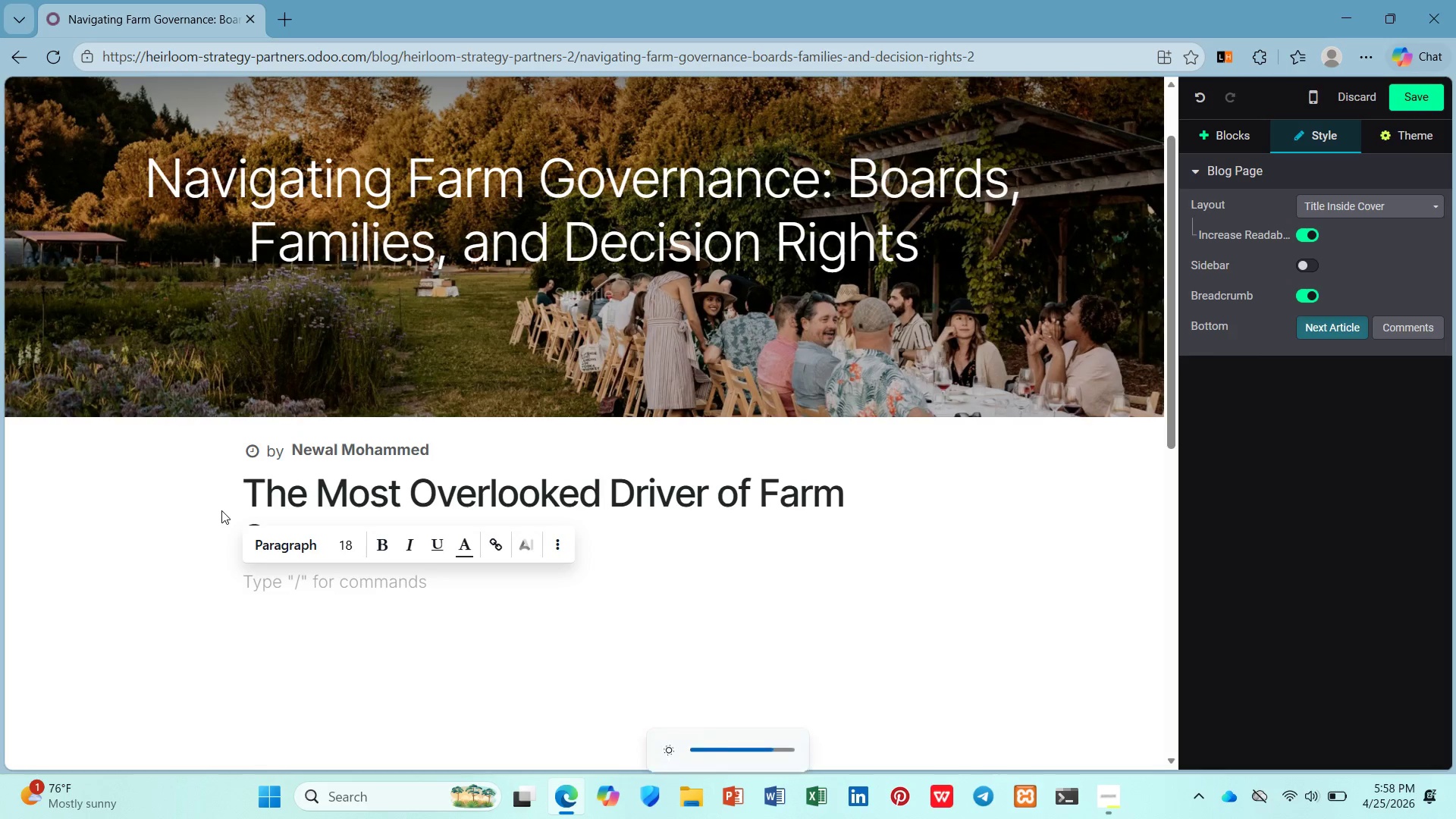 
key(Unknown)
 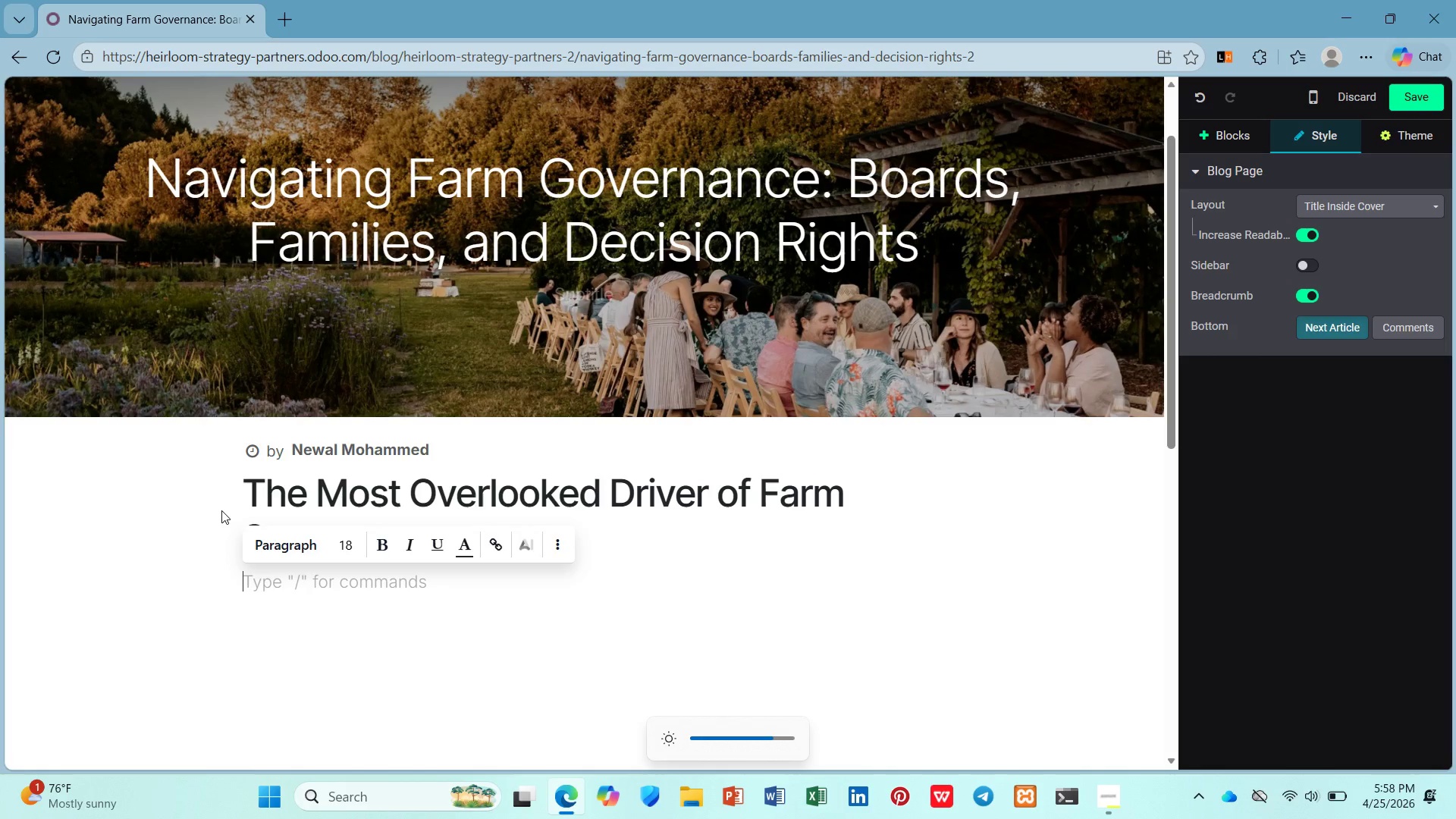 
type(Multigenerational famr)
key(Backspace)
key(Backspace)
type(rms don't fail because of crop prices or weather )
key(Backspace)
type(. They fail ba)
key(Backspace)
type(ecause governance )
 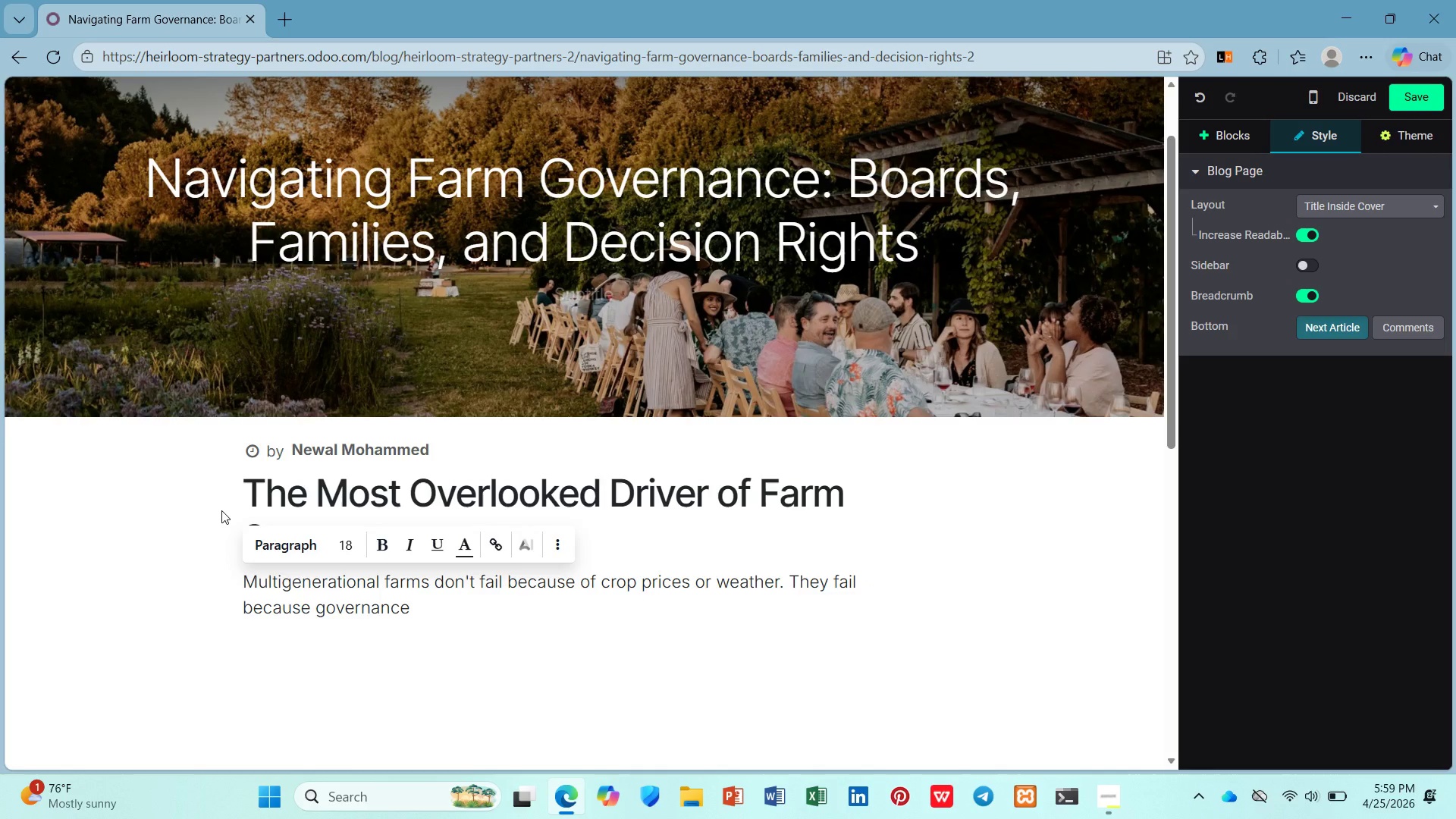 
type(structures can't hn)
key(Backspace)
type(na)
key(Backspace)
key(Backspace)
type(ancel fam)
key(Backspace)
key(Backspace)
key(Backspace)
key(Backspace)
key(Backspace)
key(Backspace)
key(Backspace)
type(dle family dynamics. Good governance separates who owns the farm from whi )
key(Backspace)
key(Backspace)
 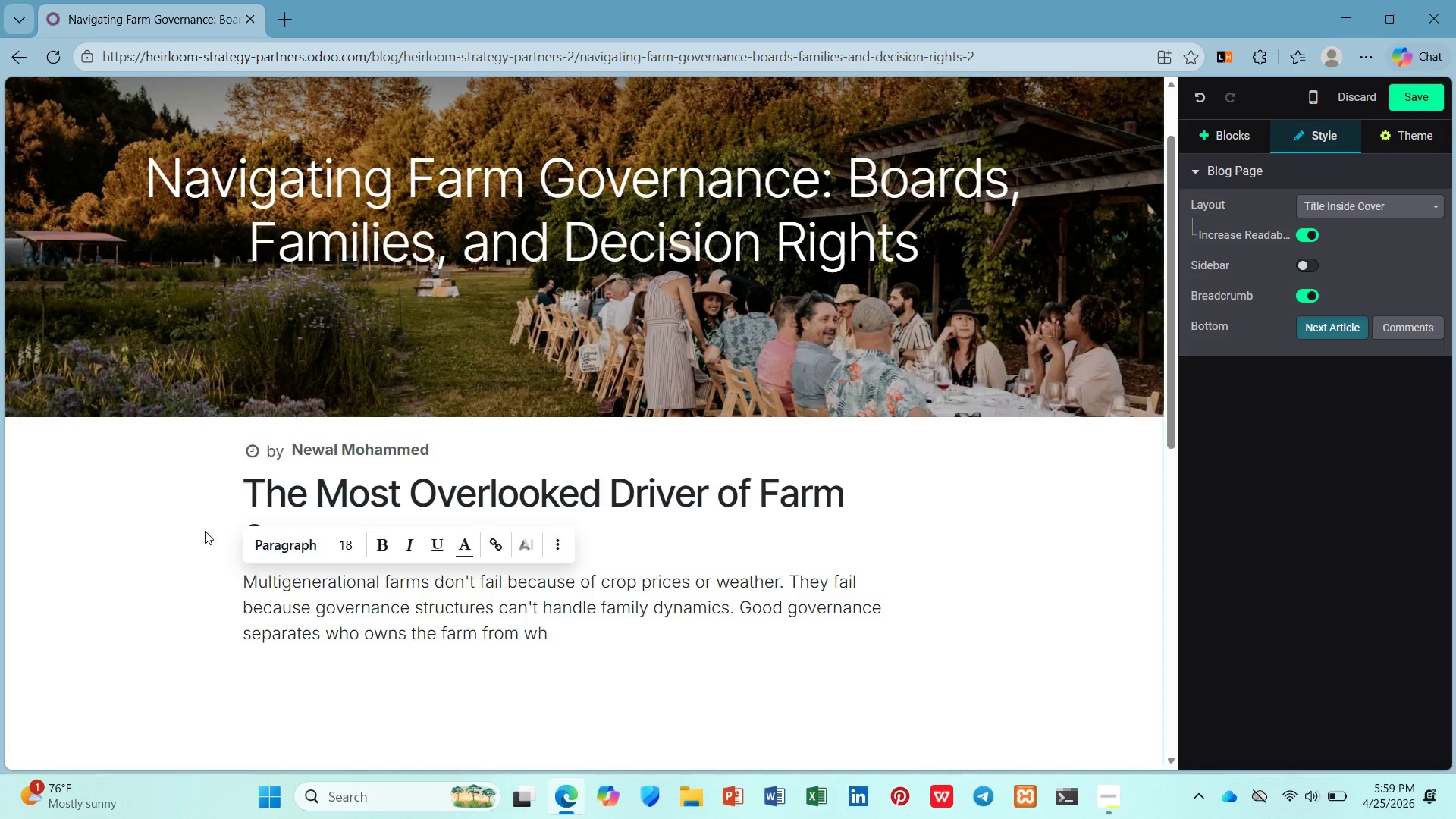 
type(o runs the farm - and who gets a vote o )
key(Backspace)
 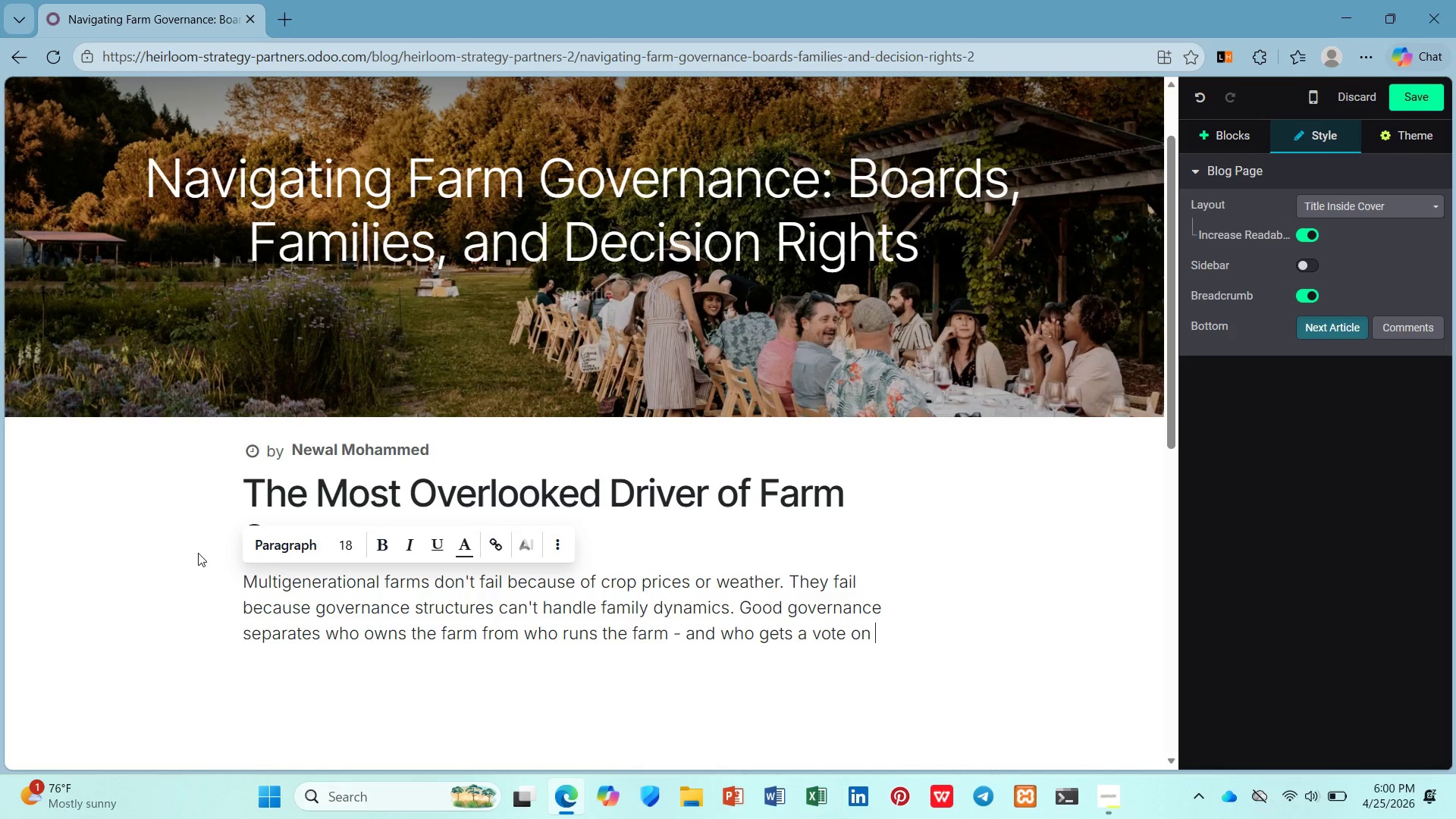 
type(n mak)
key(Backspace)
 